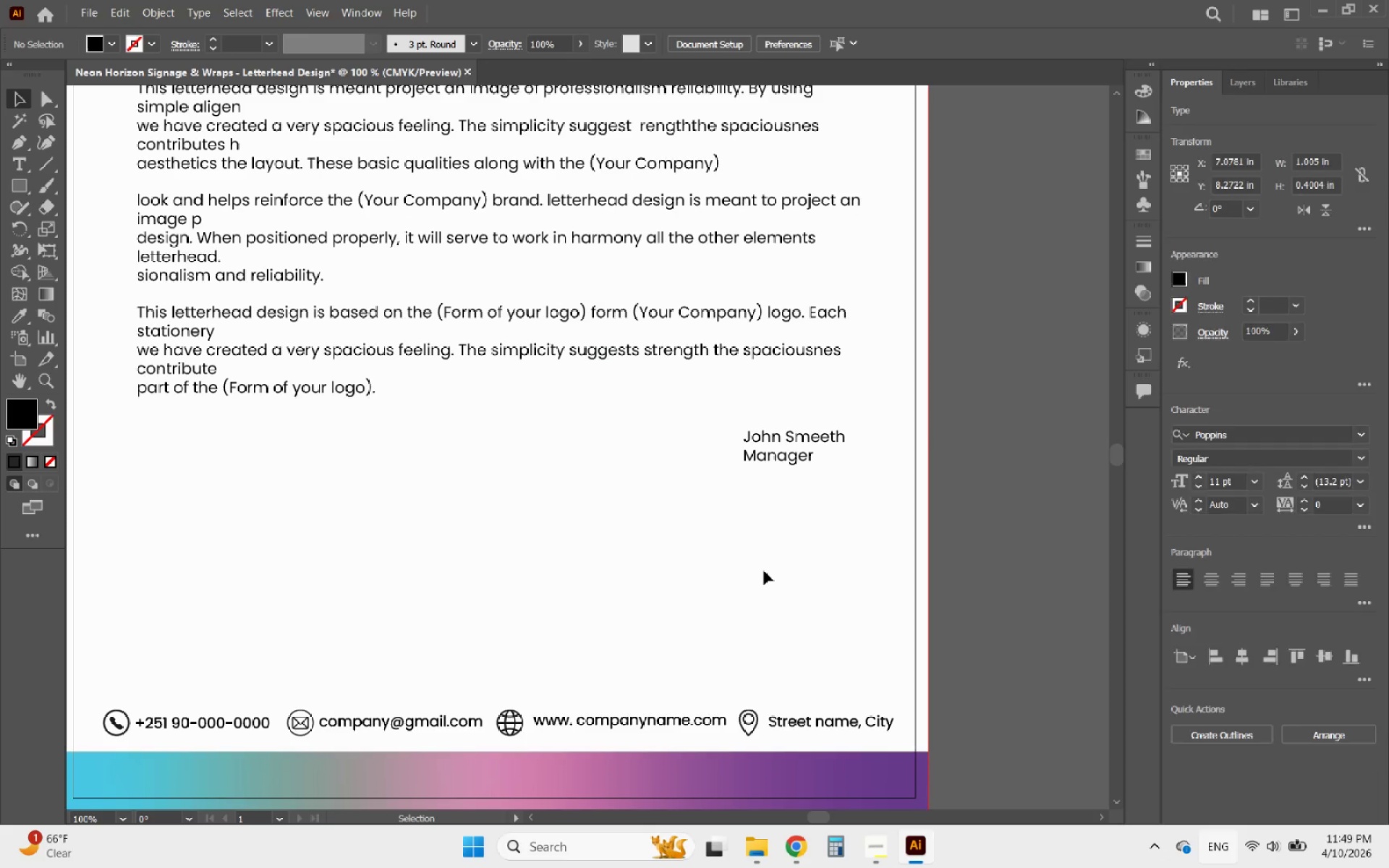 
hold_key(key=AltLeft, duration=0.83)
scroll: coordinate [762, 578], scroll_direction: down, amount: 2.0
 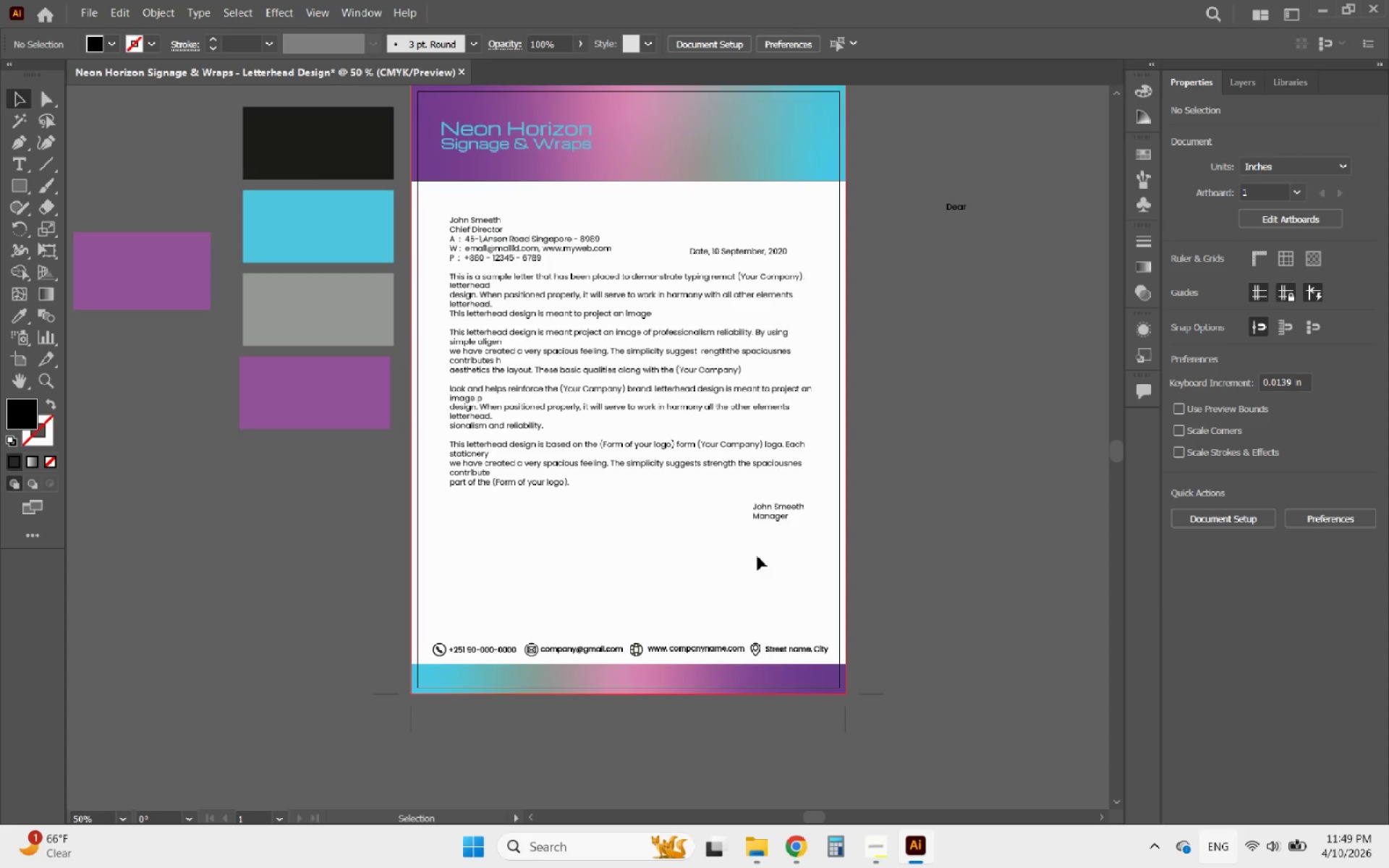 
hold_key(key=AltLeft, duration=0.53)
scroll: coordinate [713, 244], scroll_direction: up, amount: 1.0
 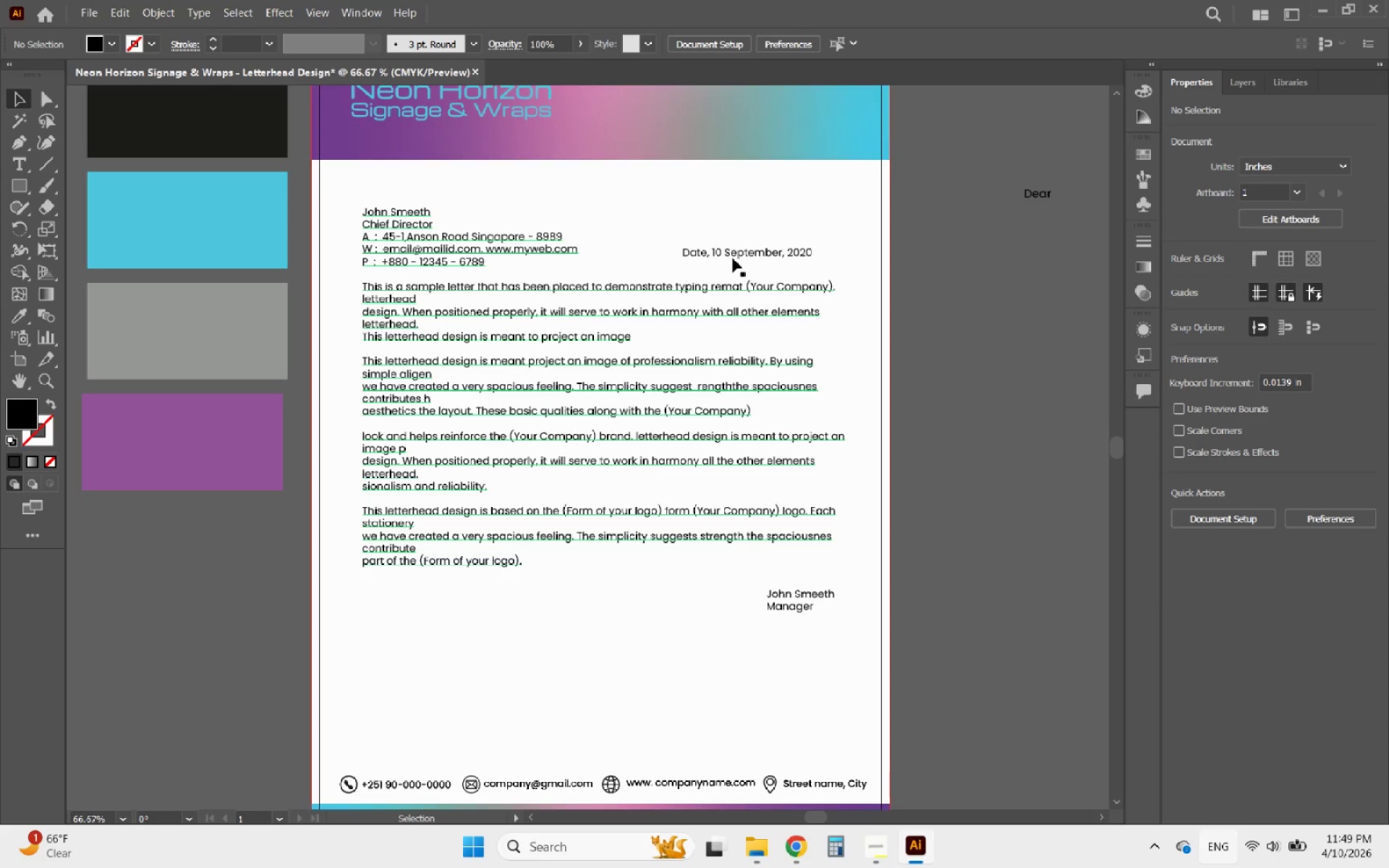 
left_click([733, 258])
 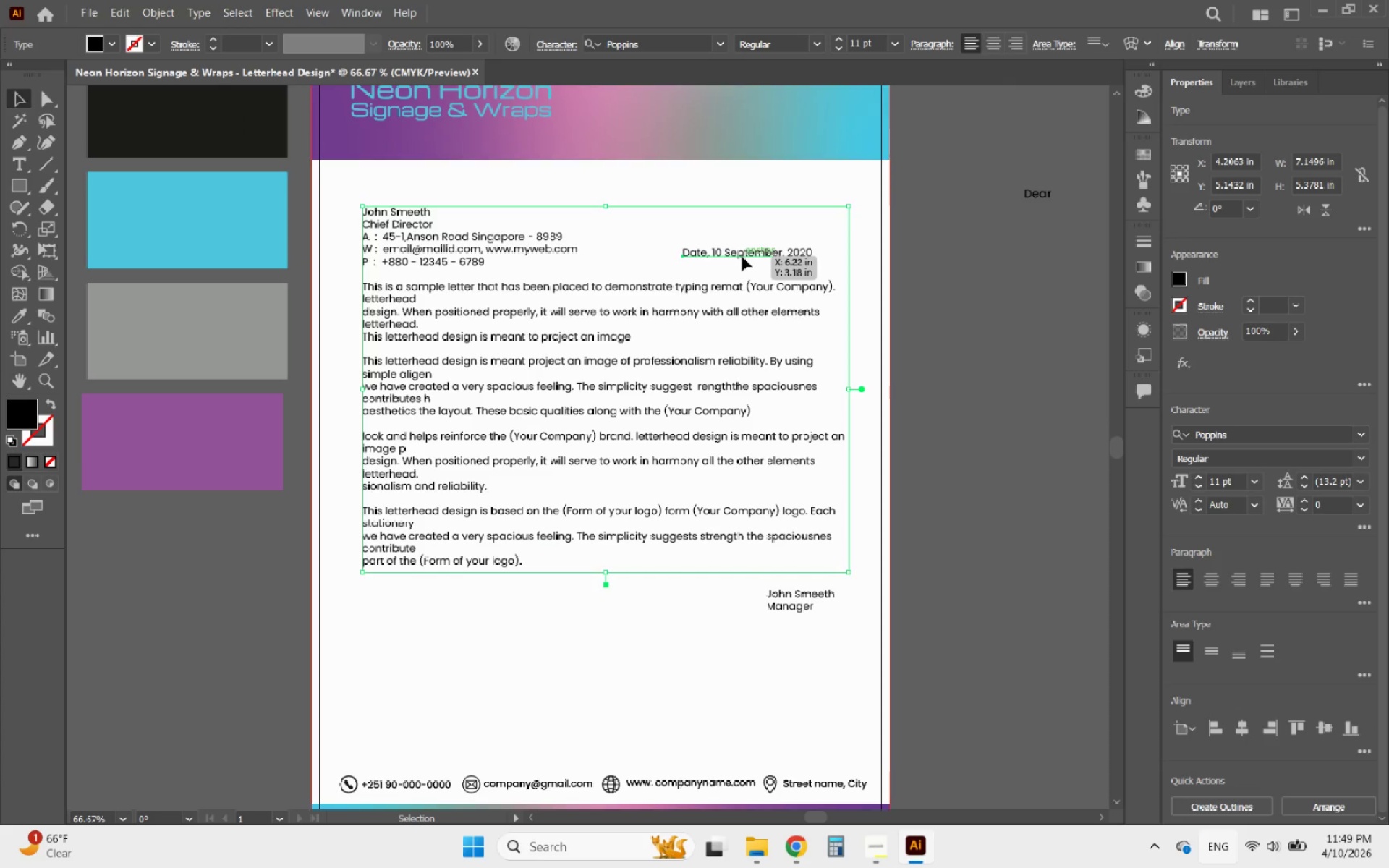 
double_click([742, 257])
 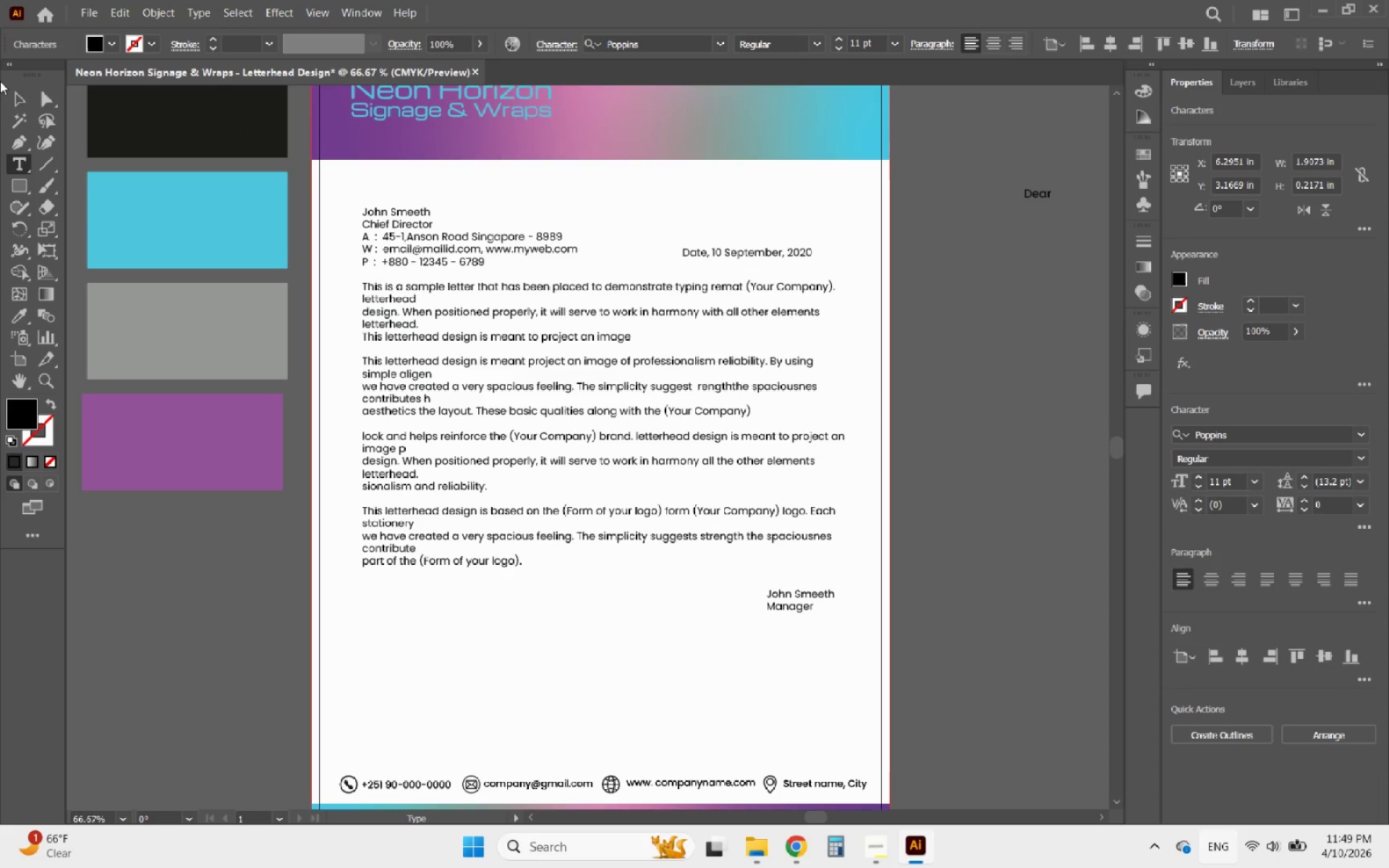 
left_click([12, 101])
 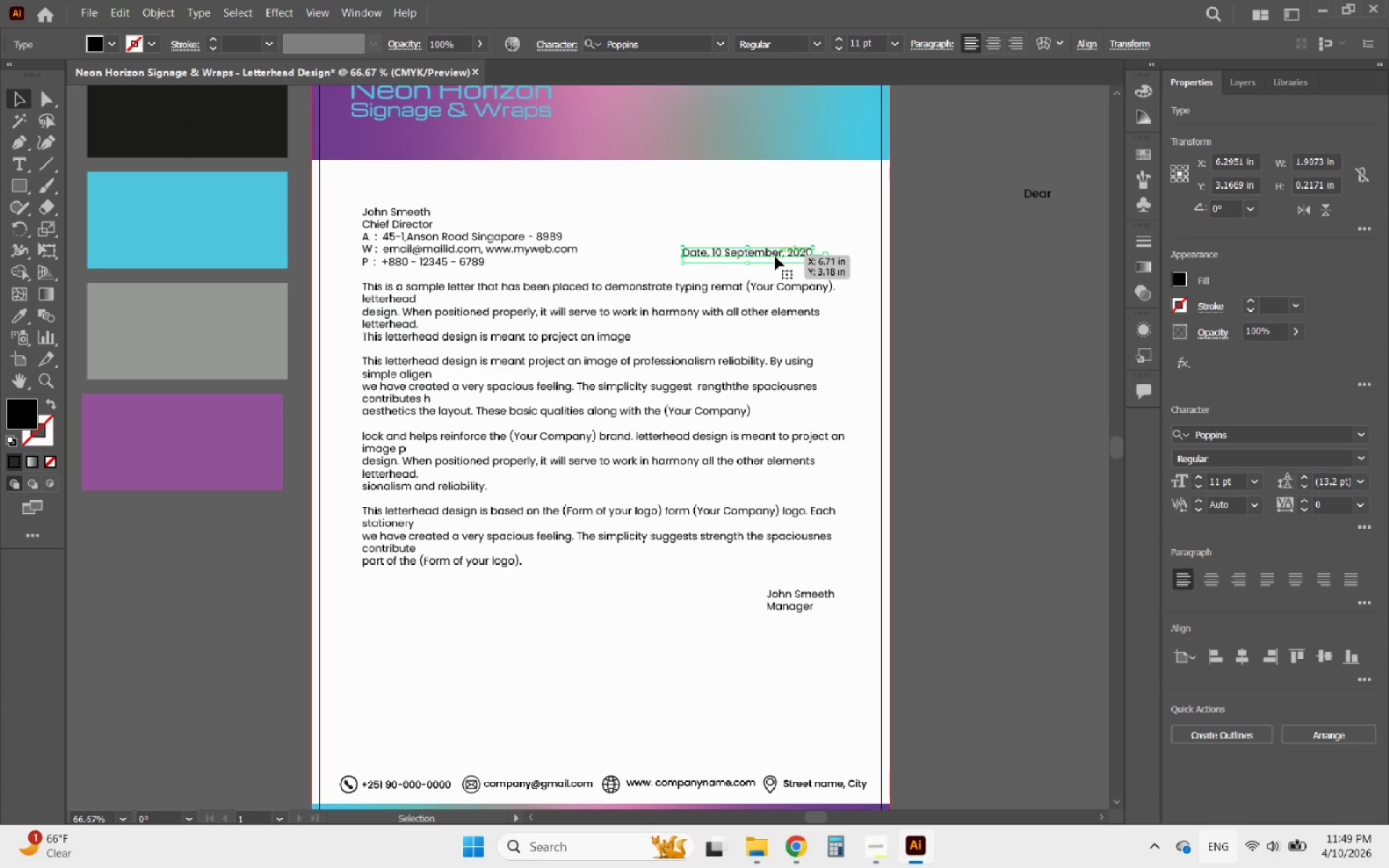 
left_click_drag(start_coordinate=[775, 256], to_coordinate=[804, 221])
 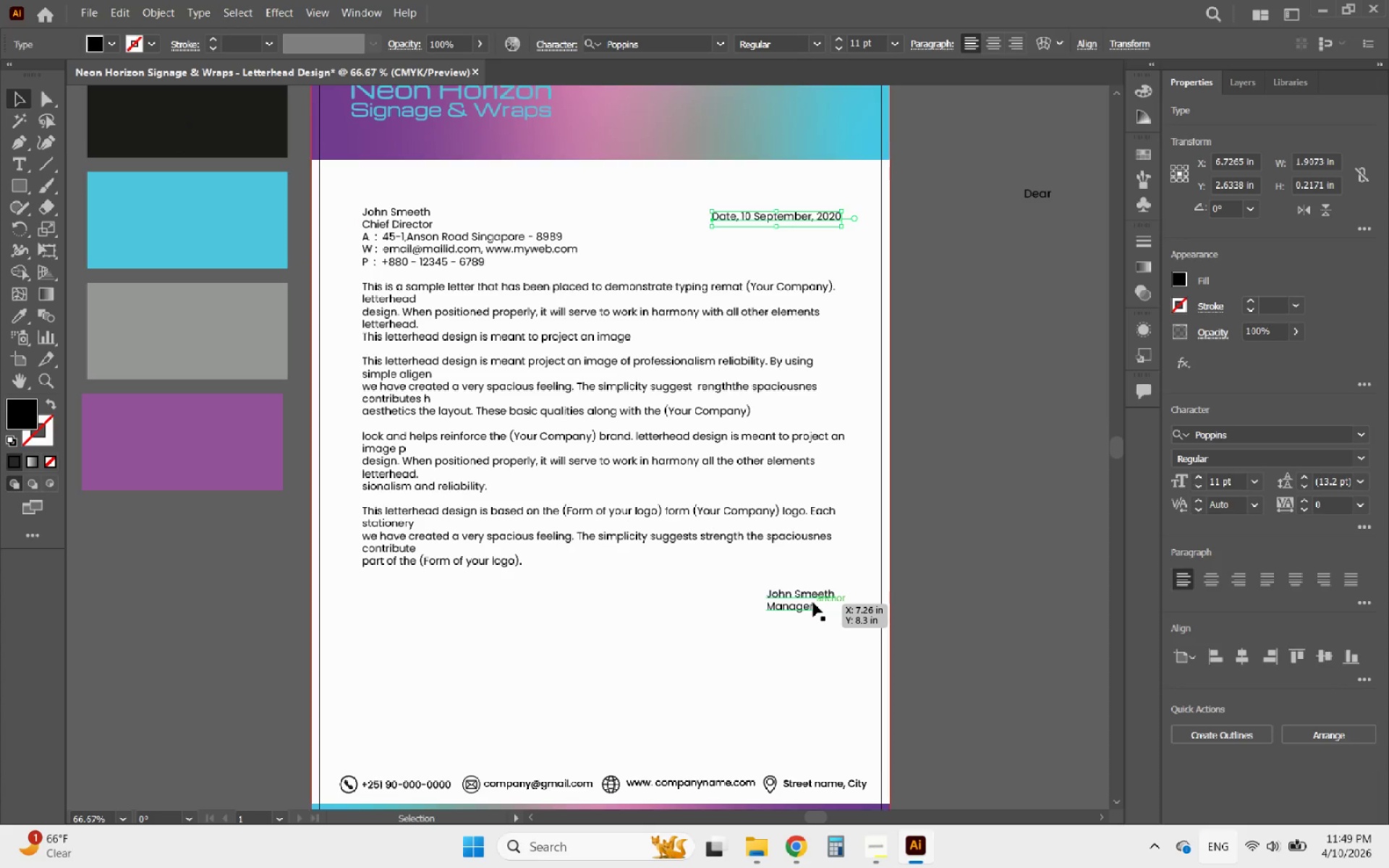 
hold_key(key=ShiftLeft, duration=0.38)
left_click([813, 603])
 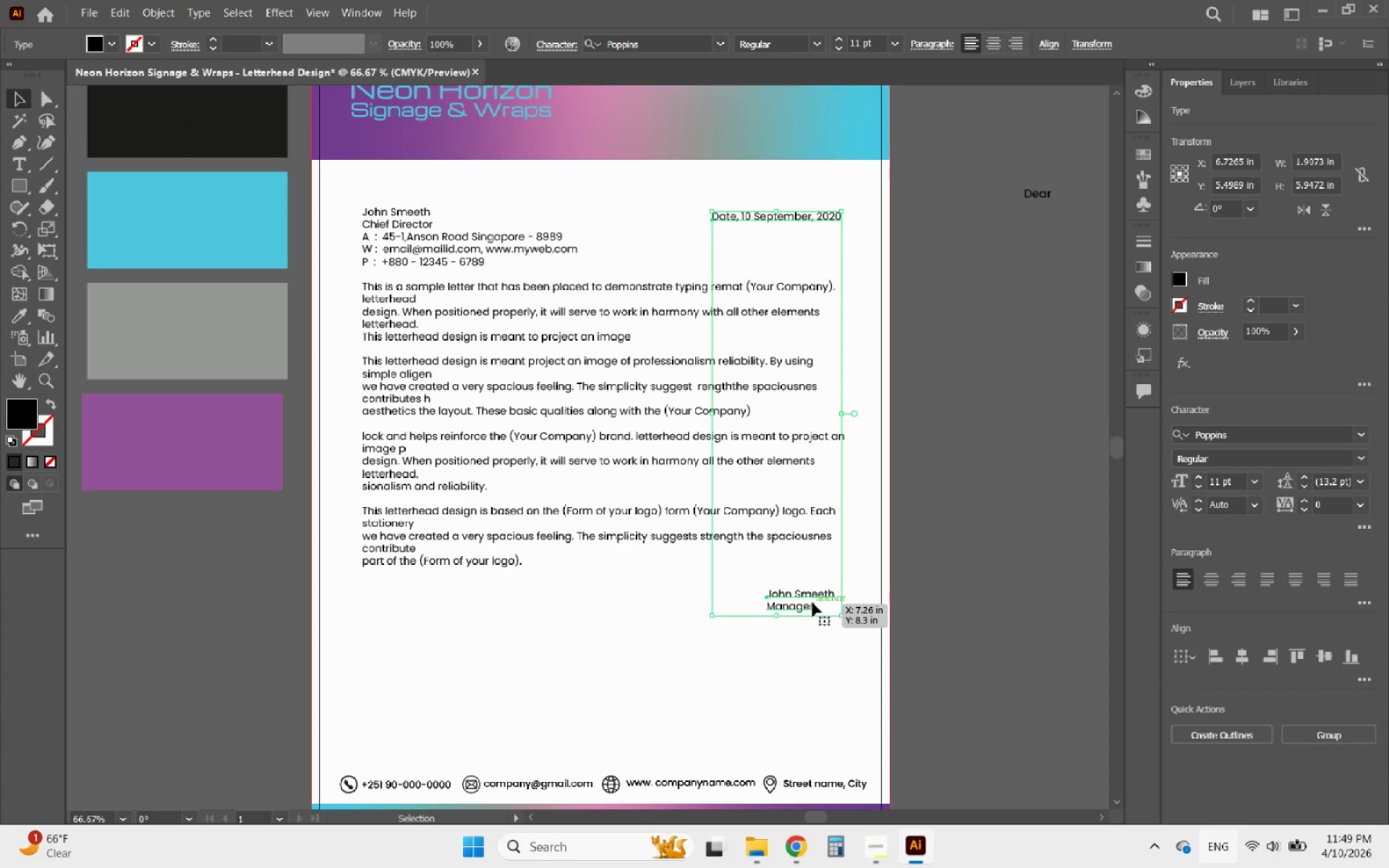 
left_click([812, 603])
 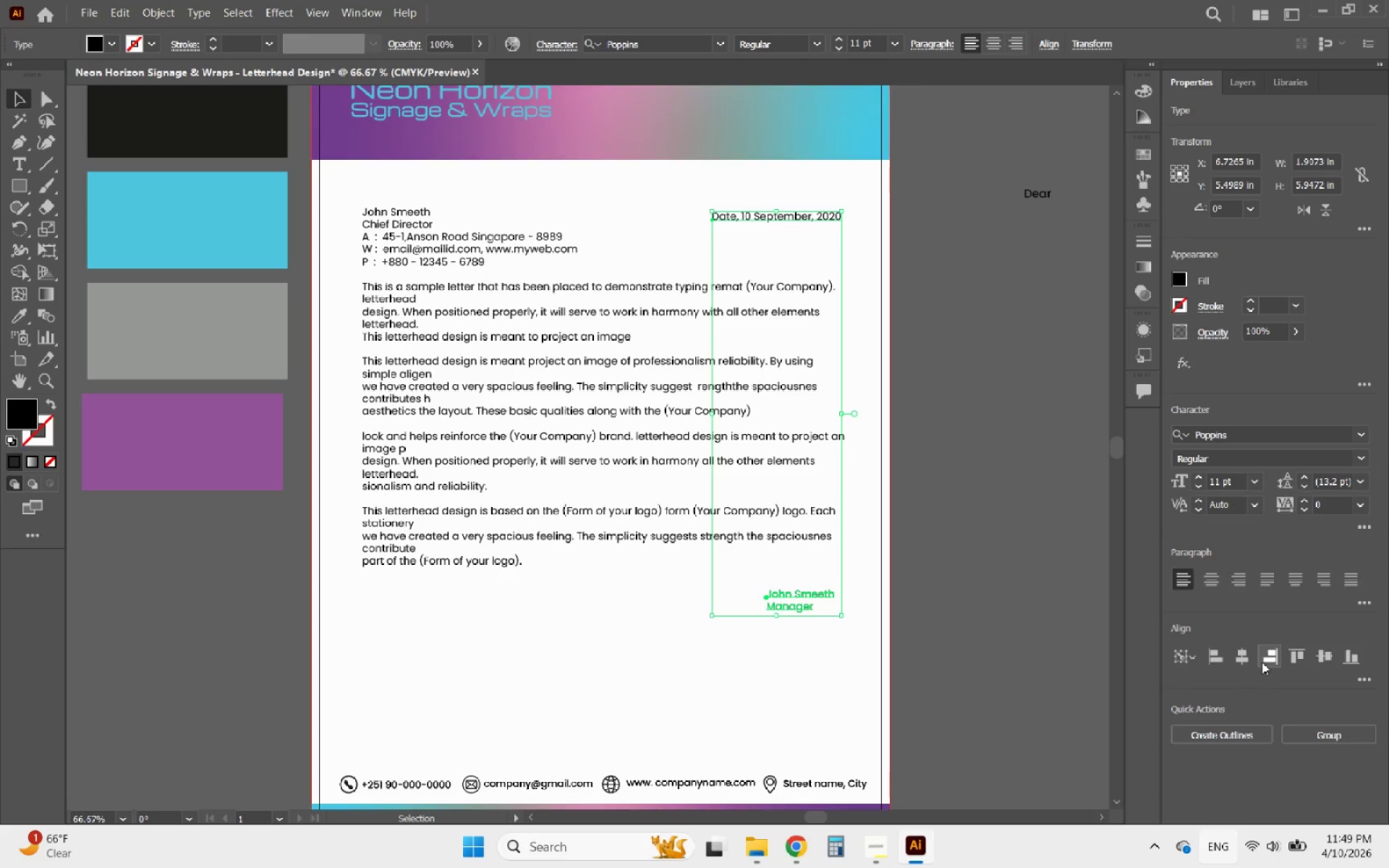 
left_click([1266, 652])
 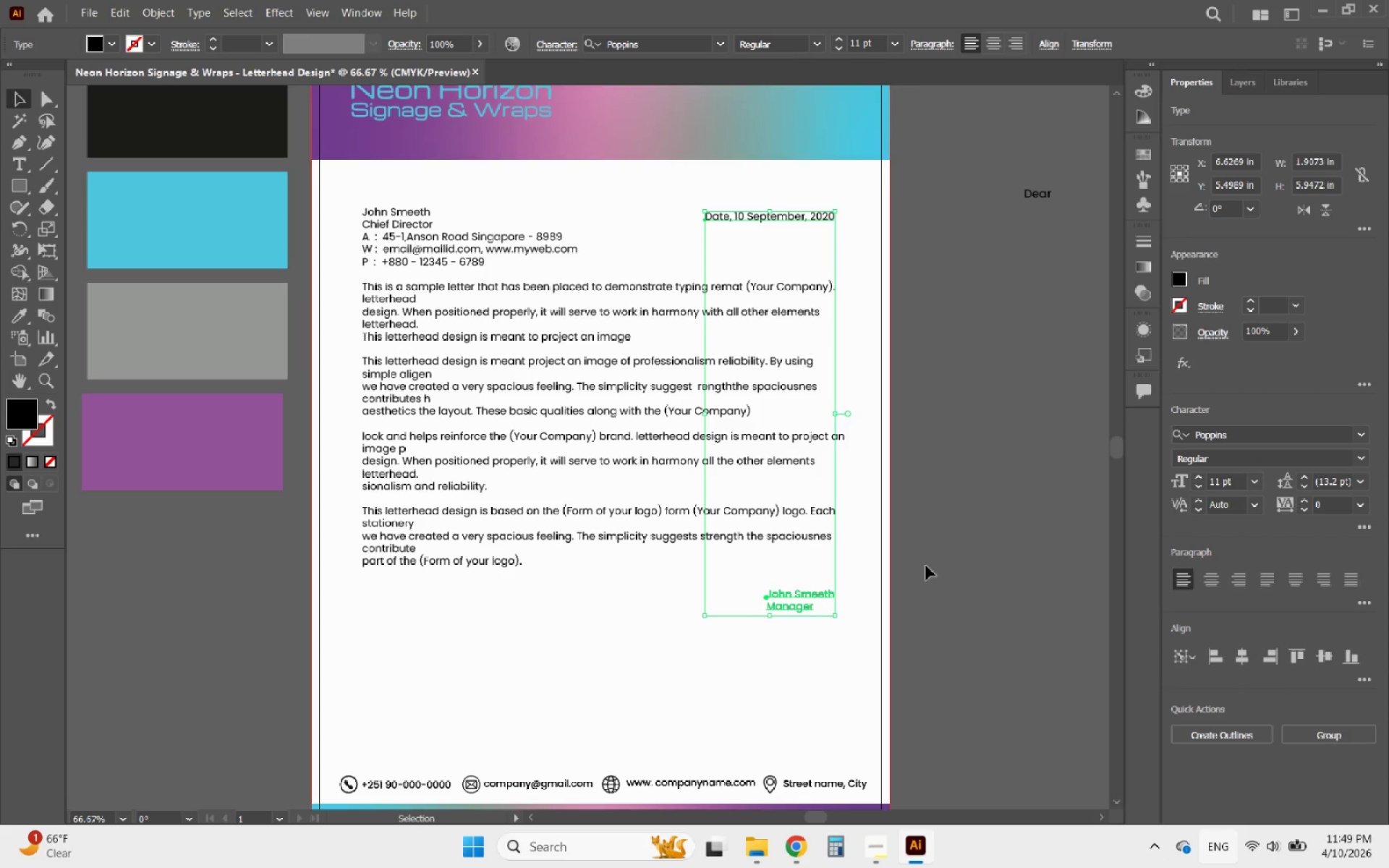 
left_click([914, 552])
 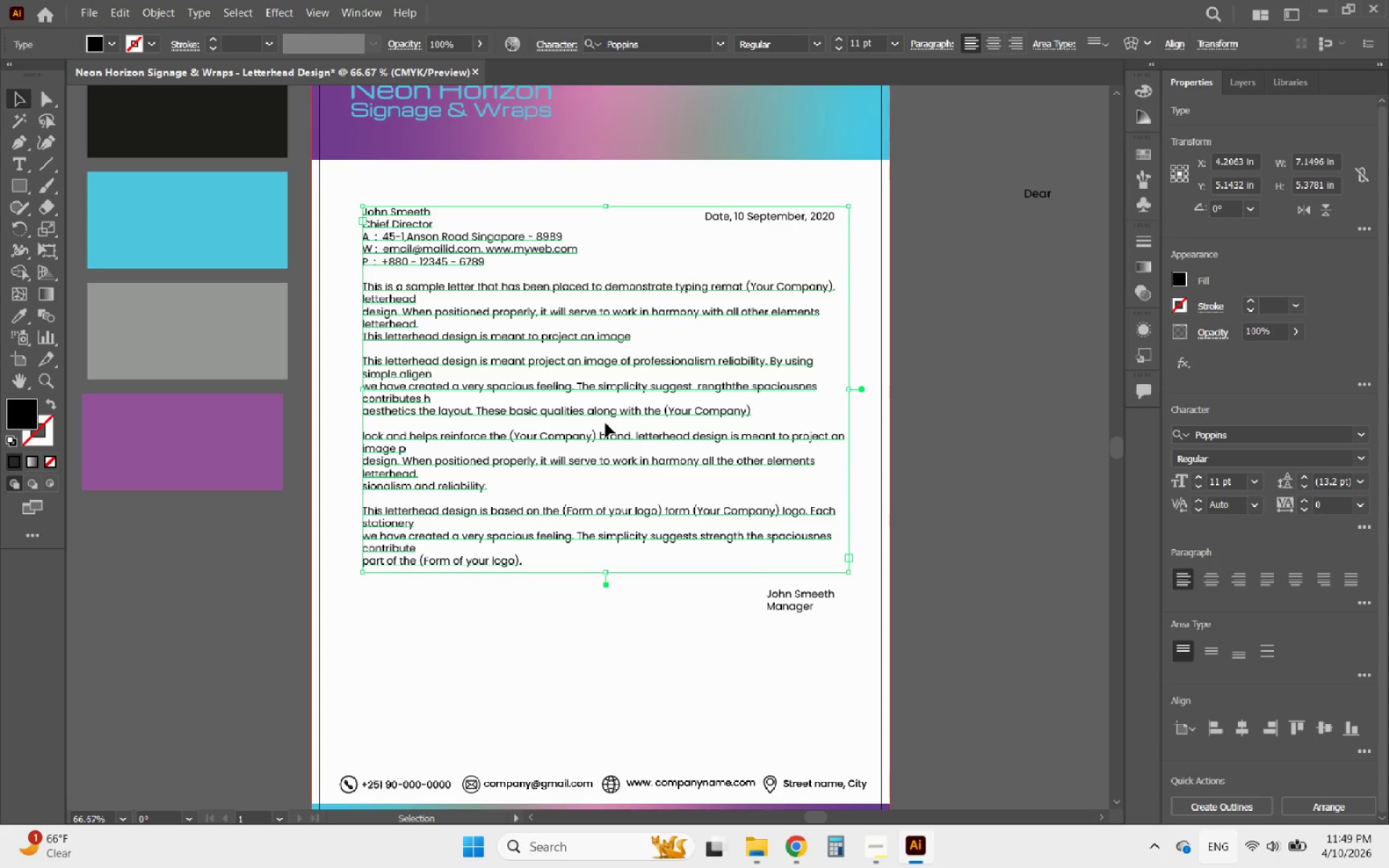 
left_click_drag(start_coordinate=[848, 391], to_coordinate=[818, 391])
 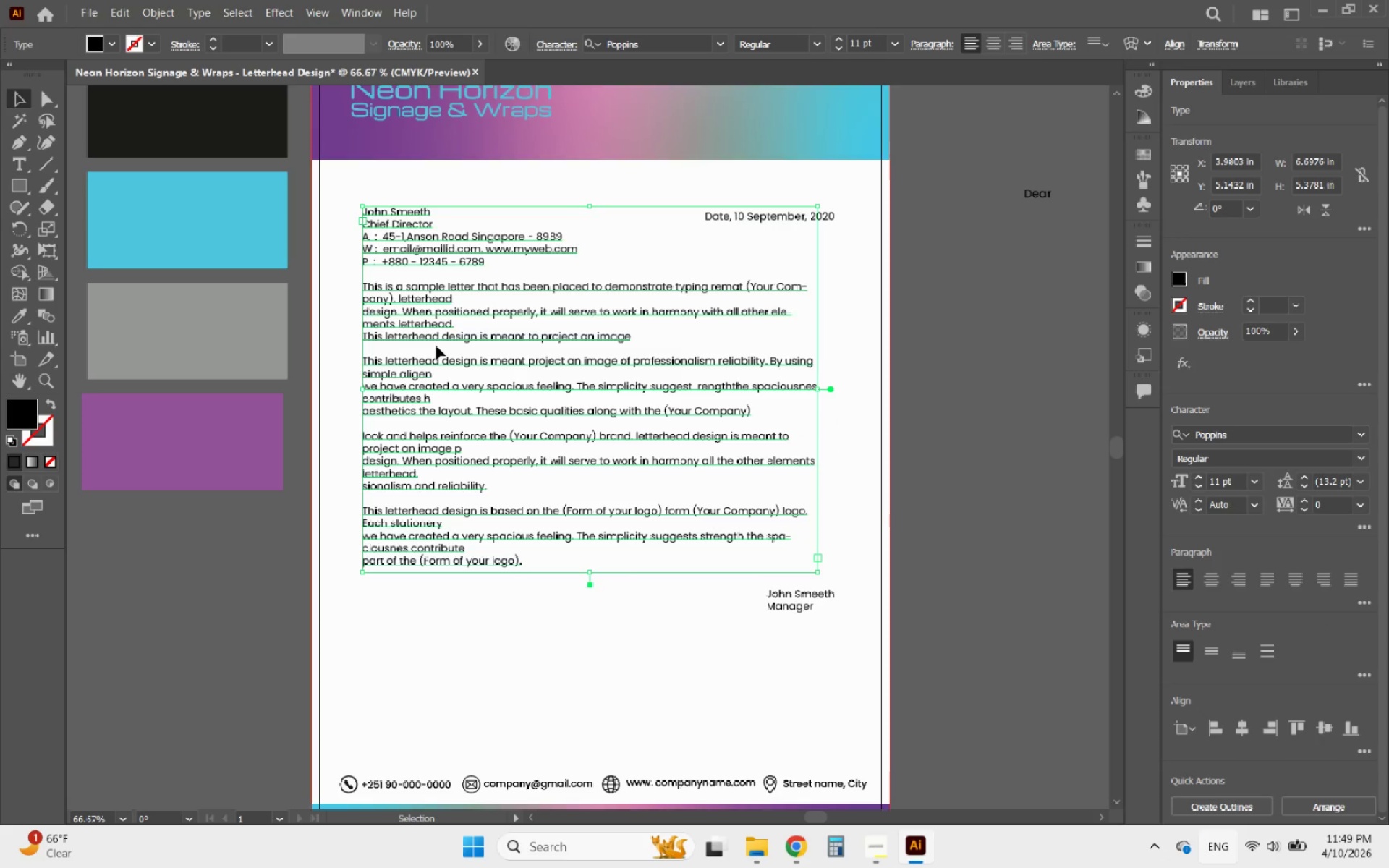 
double_click([396, 315])
 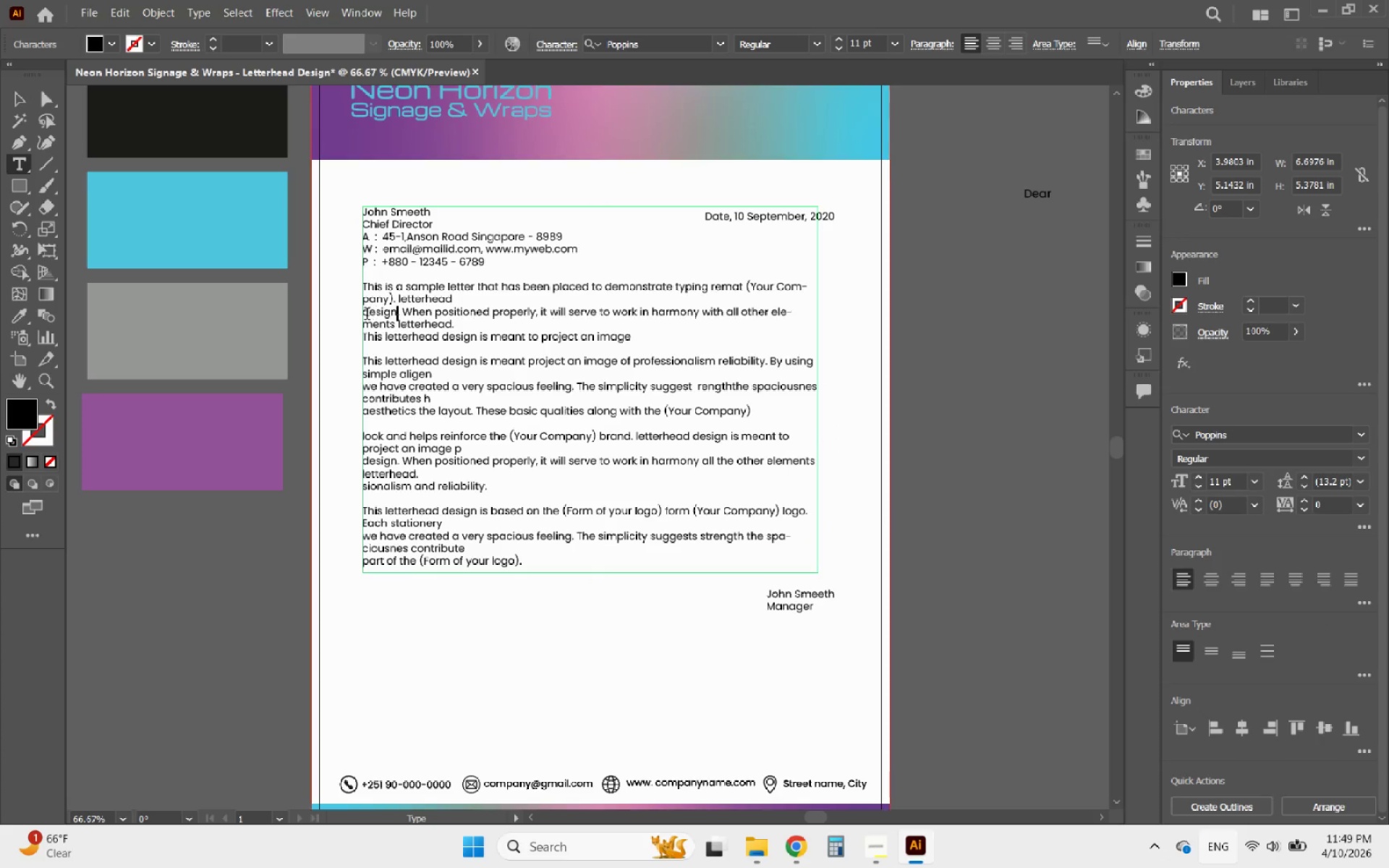 
left_click([365, 315])
 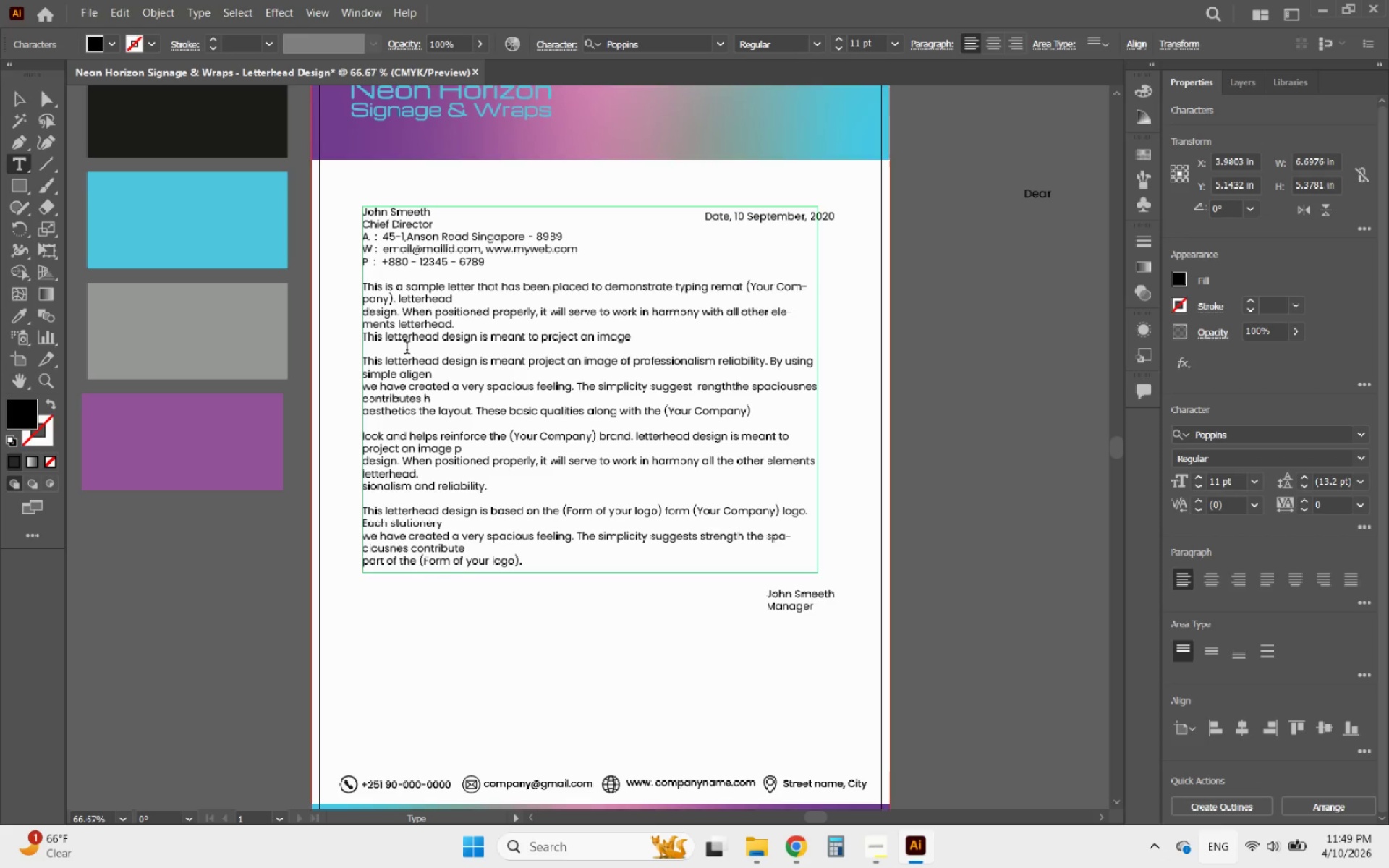 
key(Backspace)
 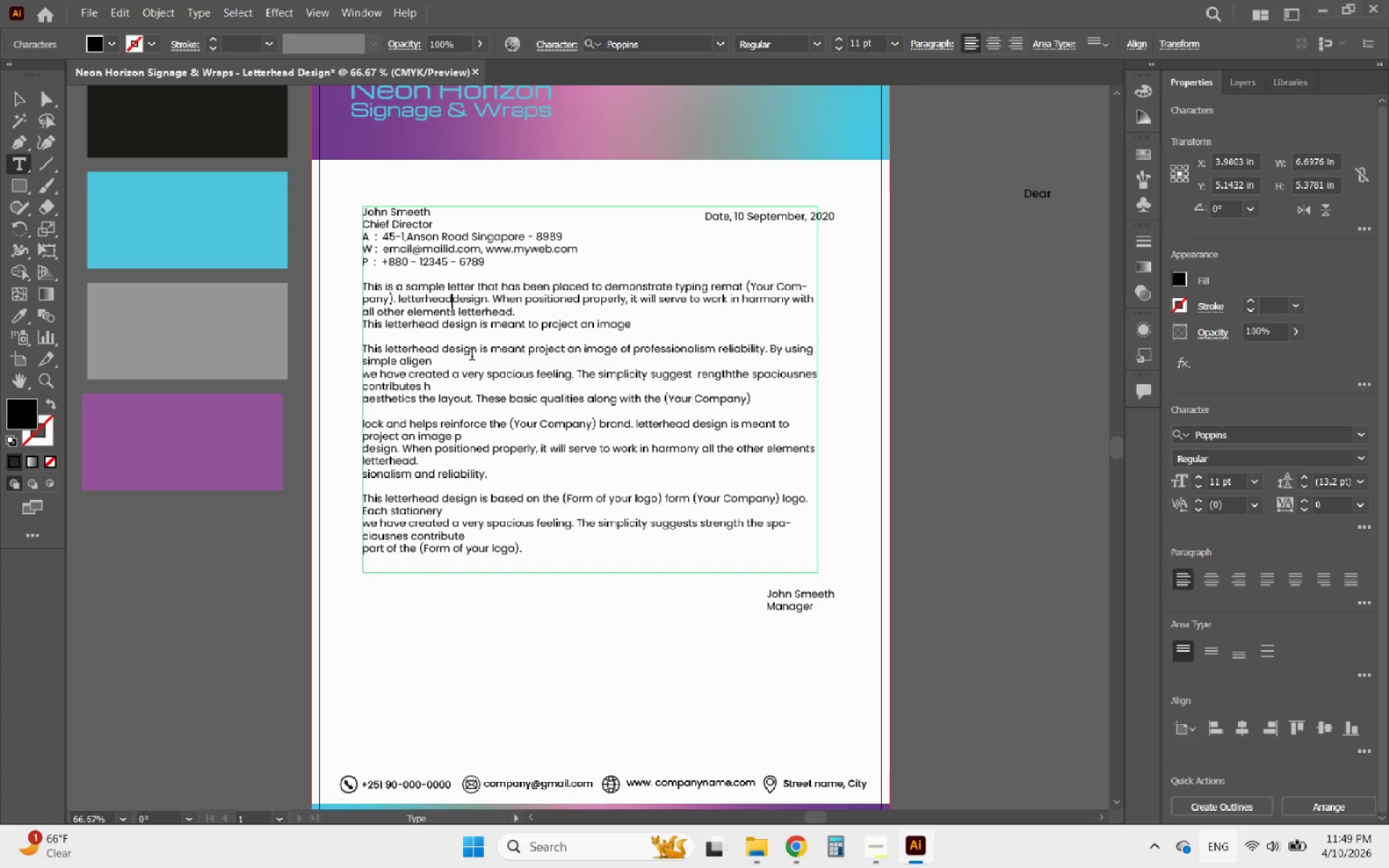 
key(Space)
 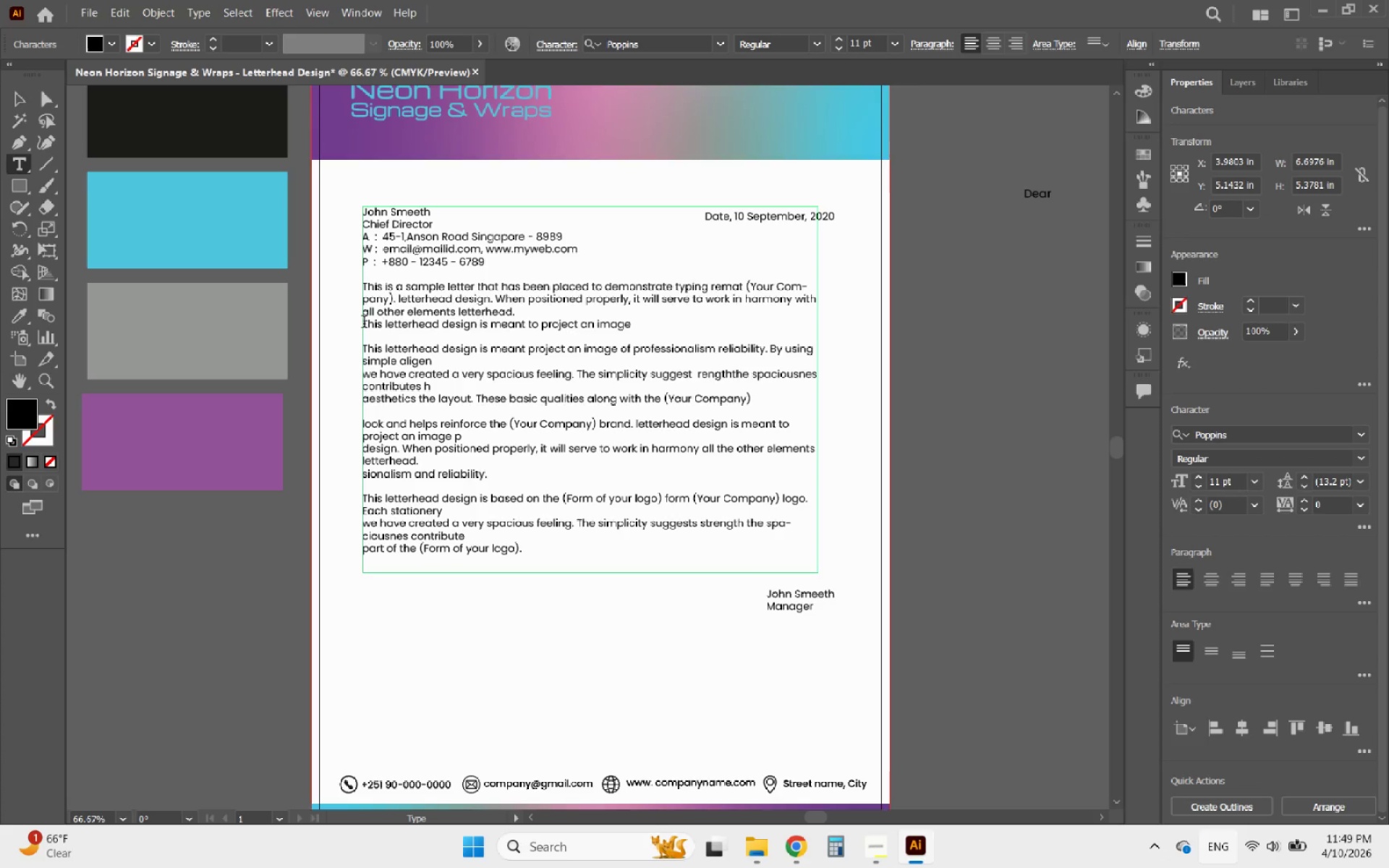 
left_click([364, 323])
 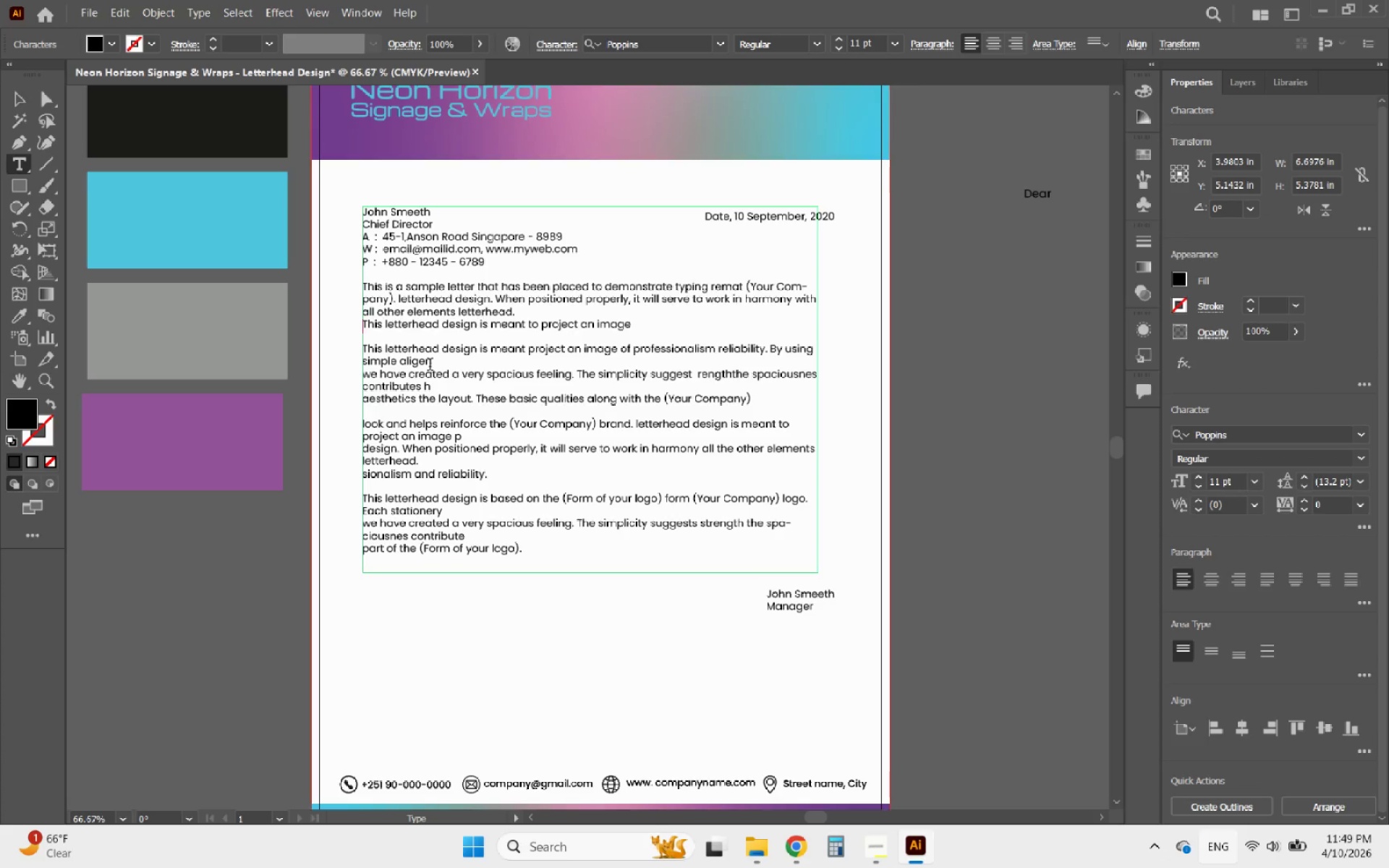 
key(Backspace)
 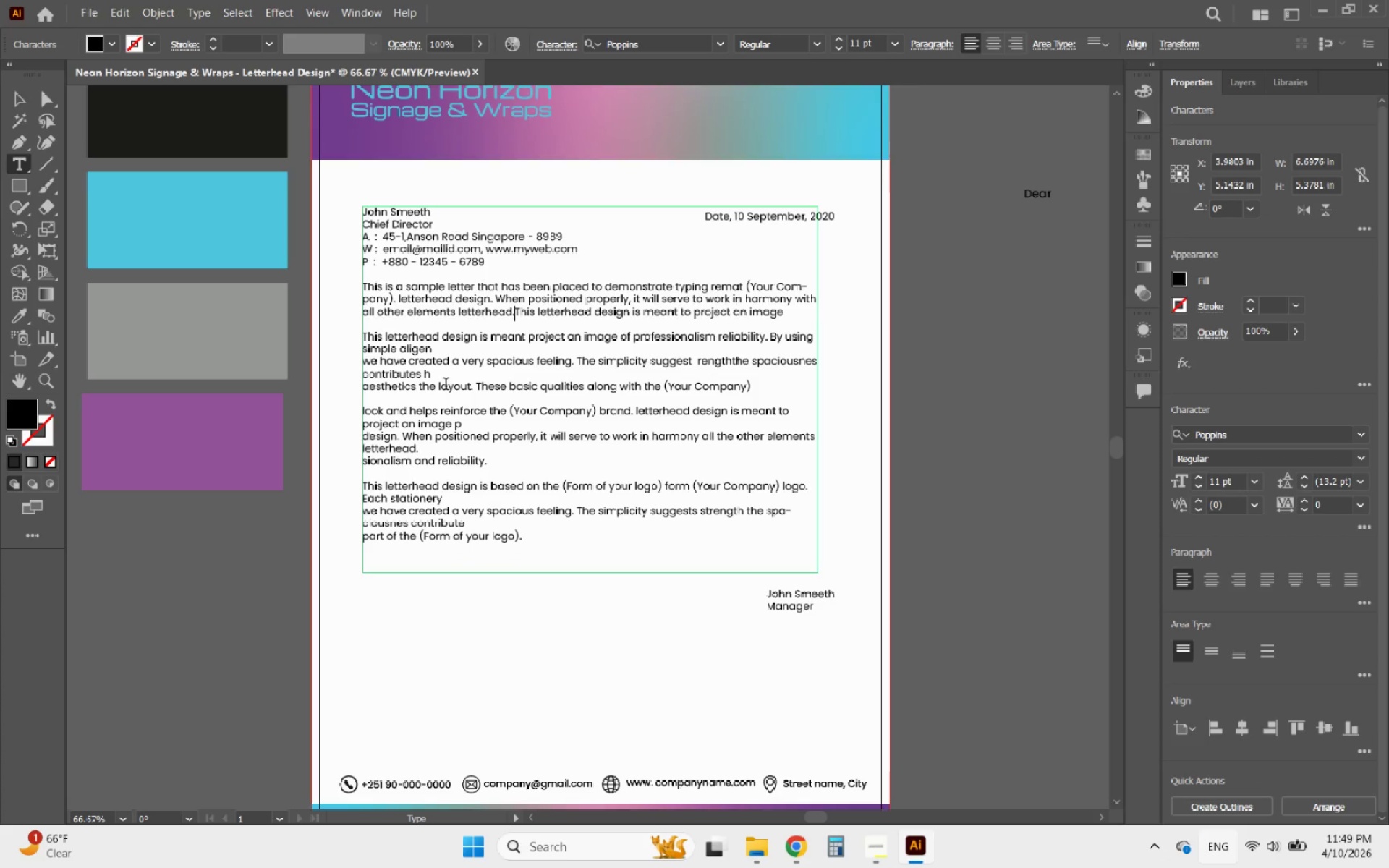 
key(Space)
 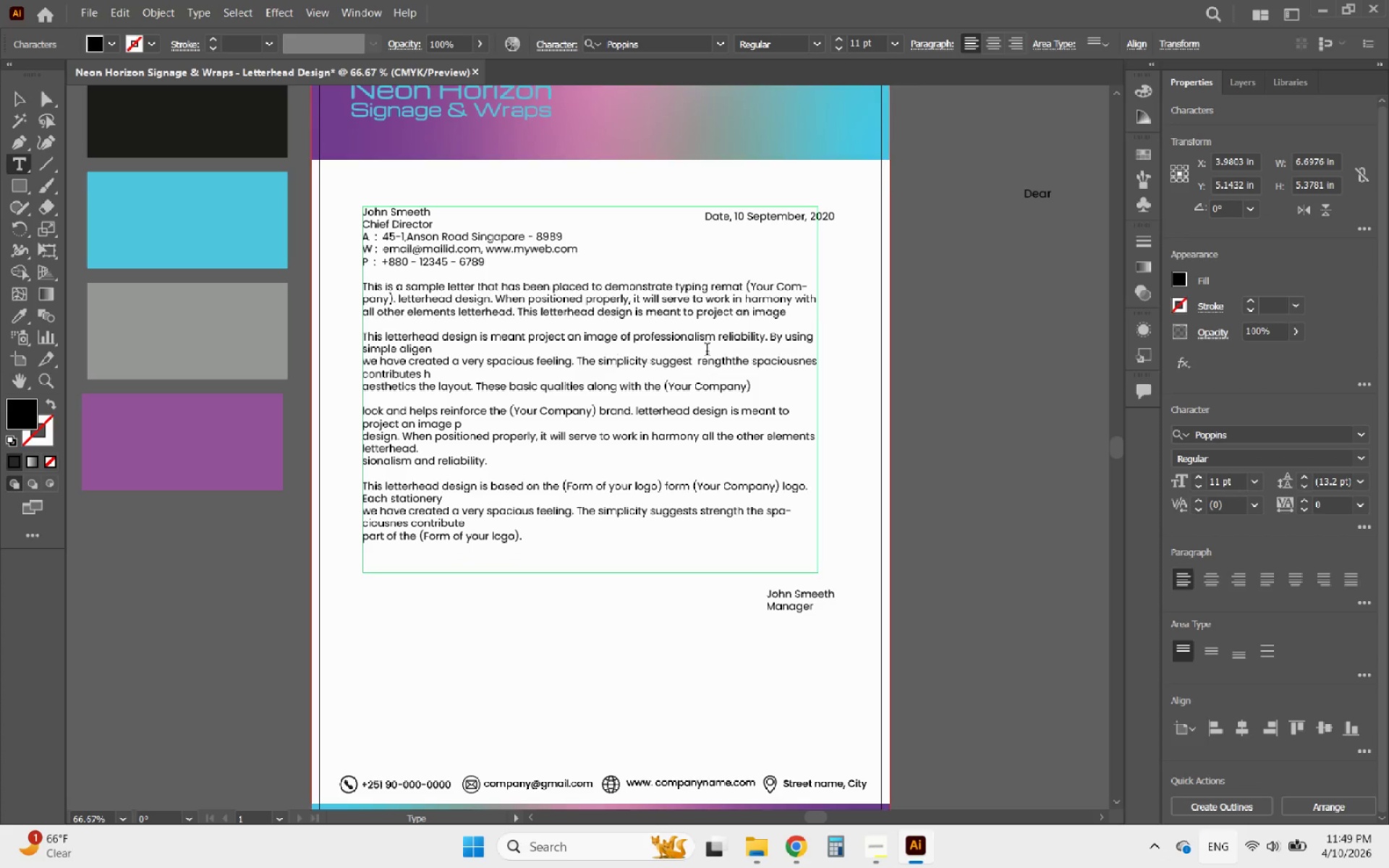 
left_click([786, 318])
 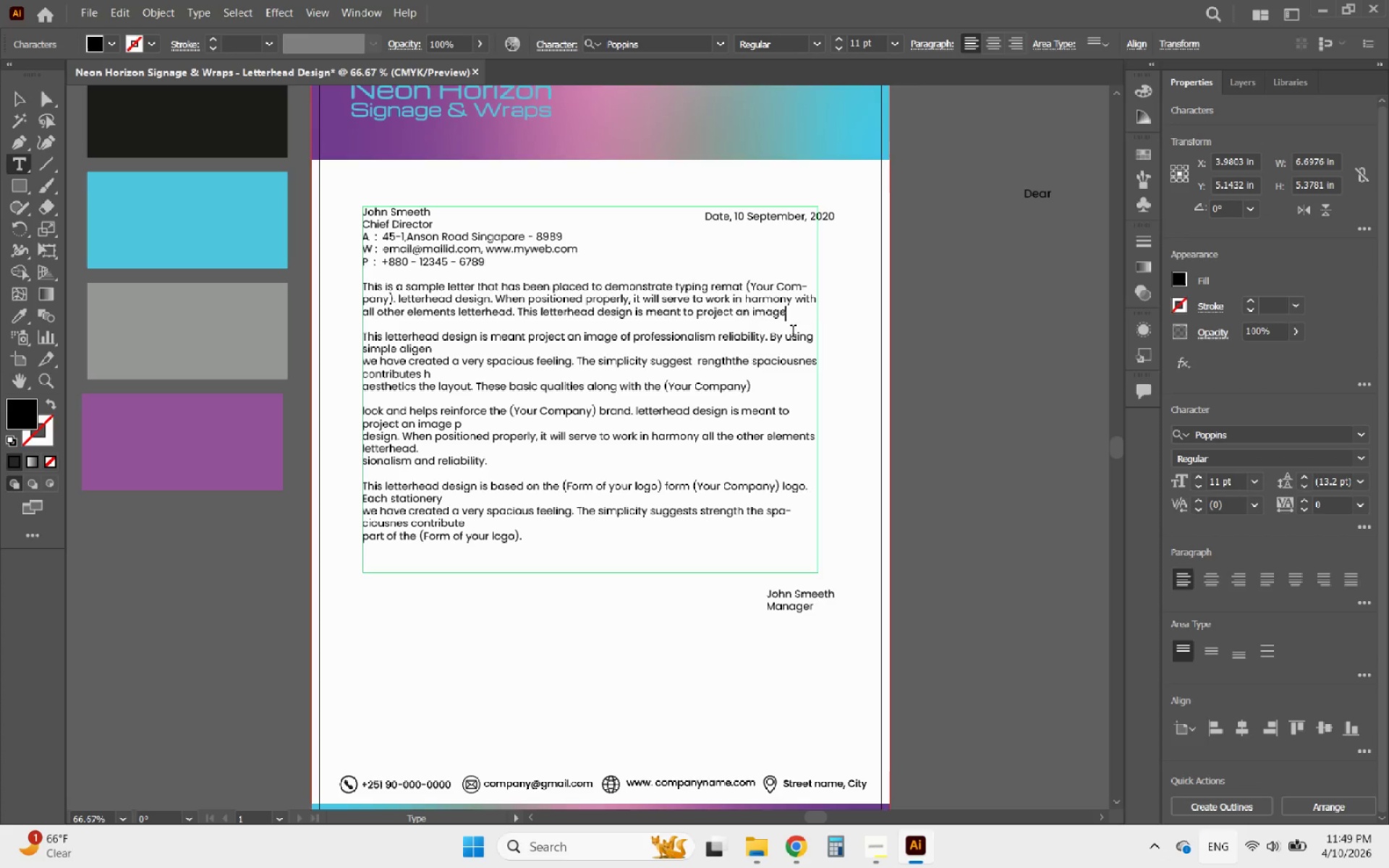 
key(Period)
 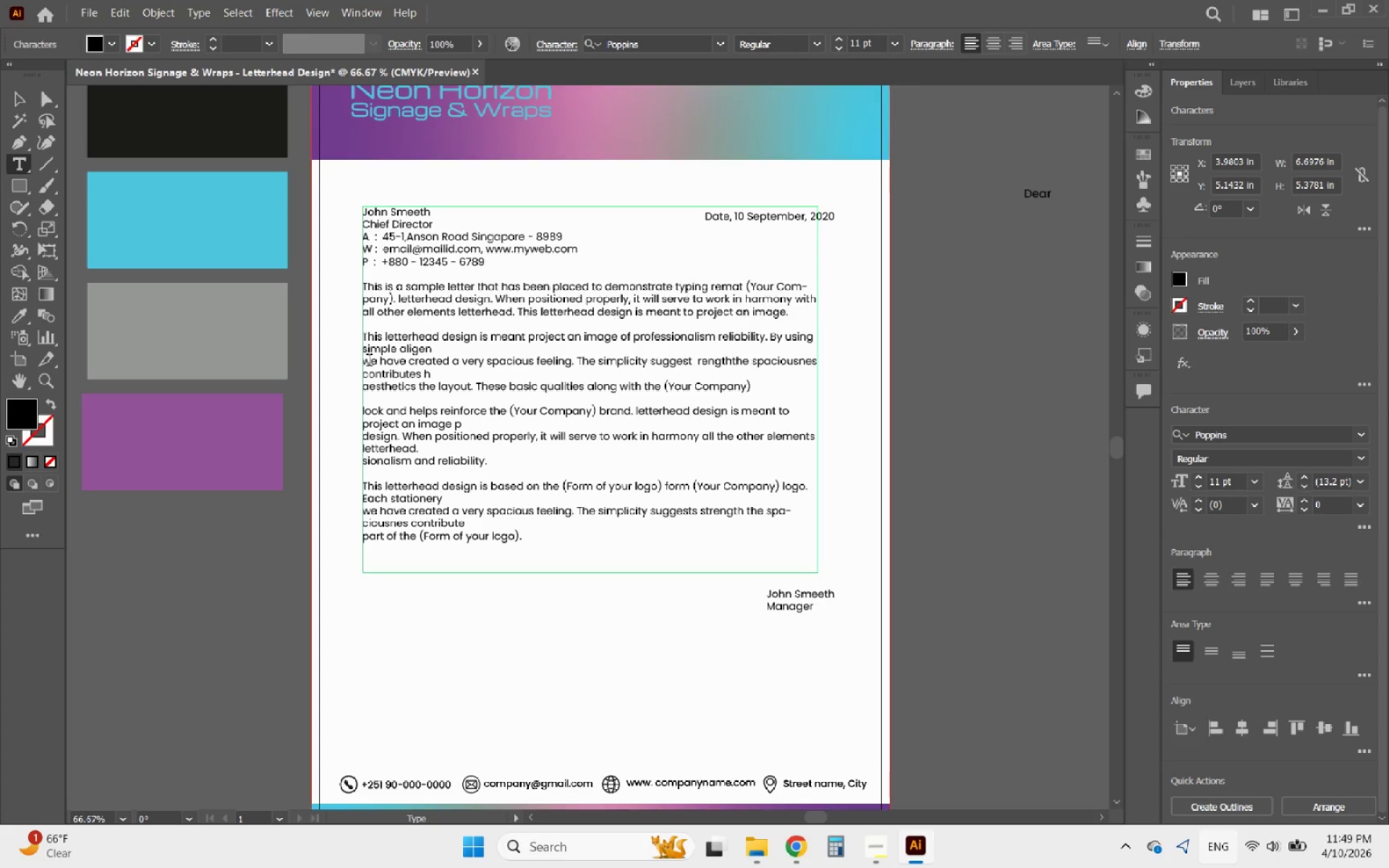 
left_click([367, 362])
 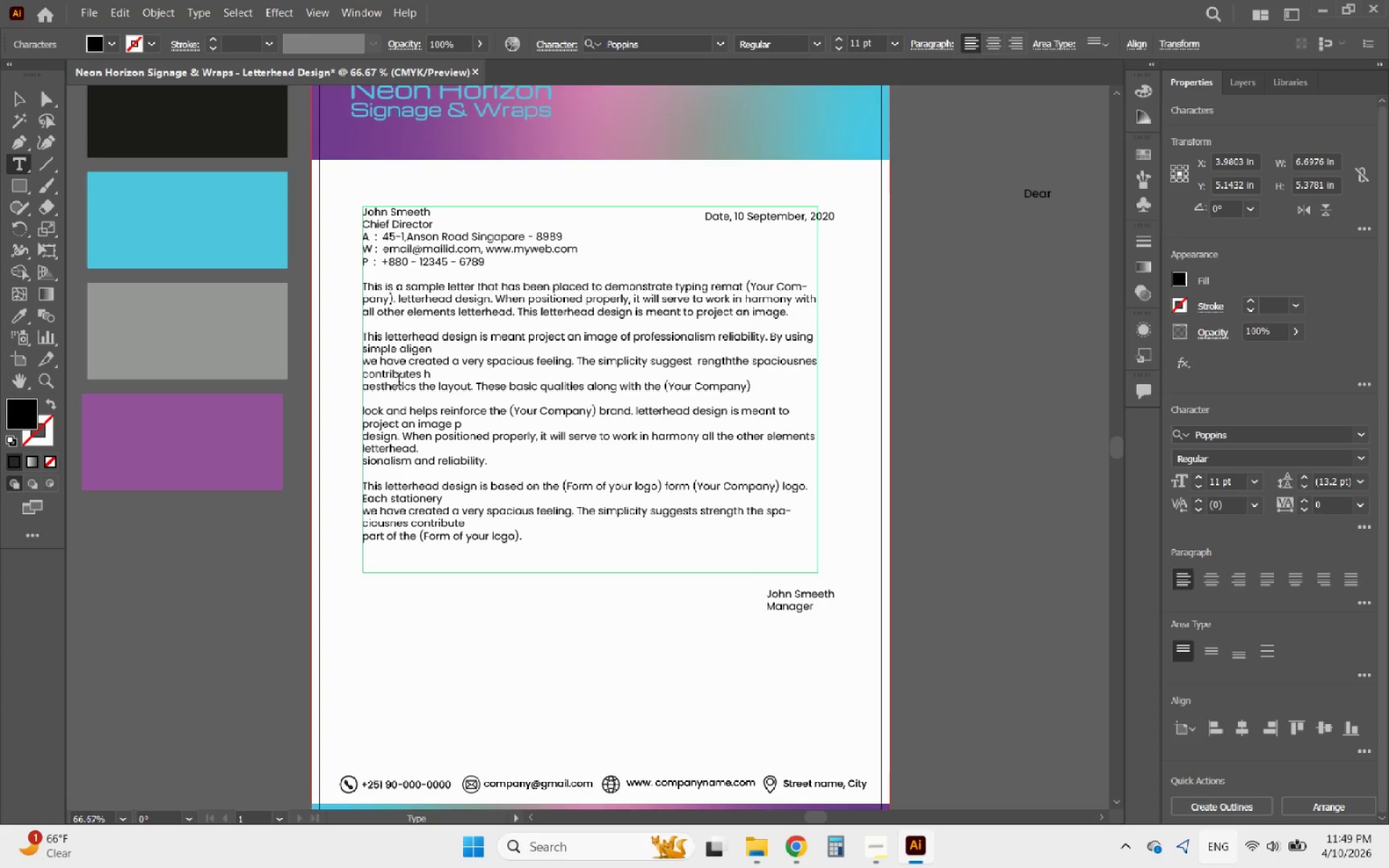 
key(ArrowLeft)
 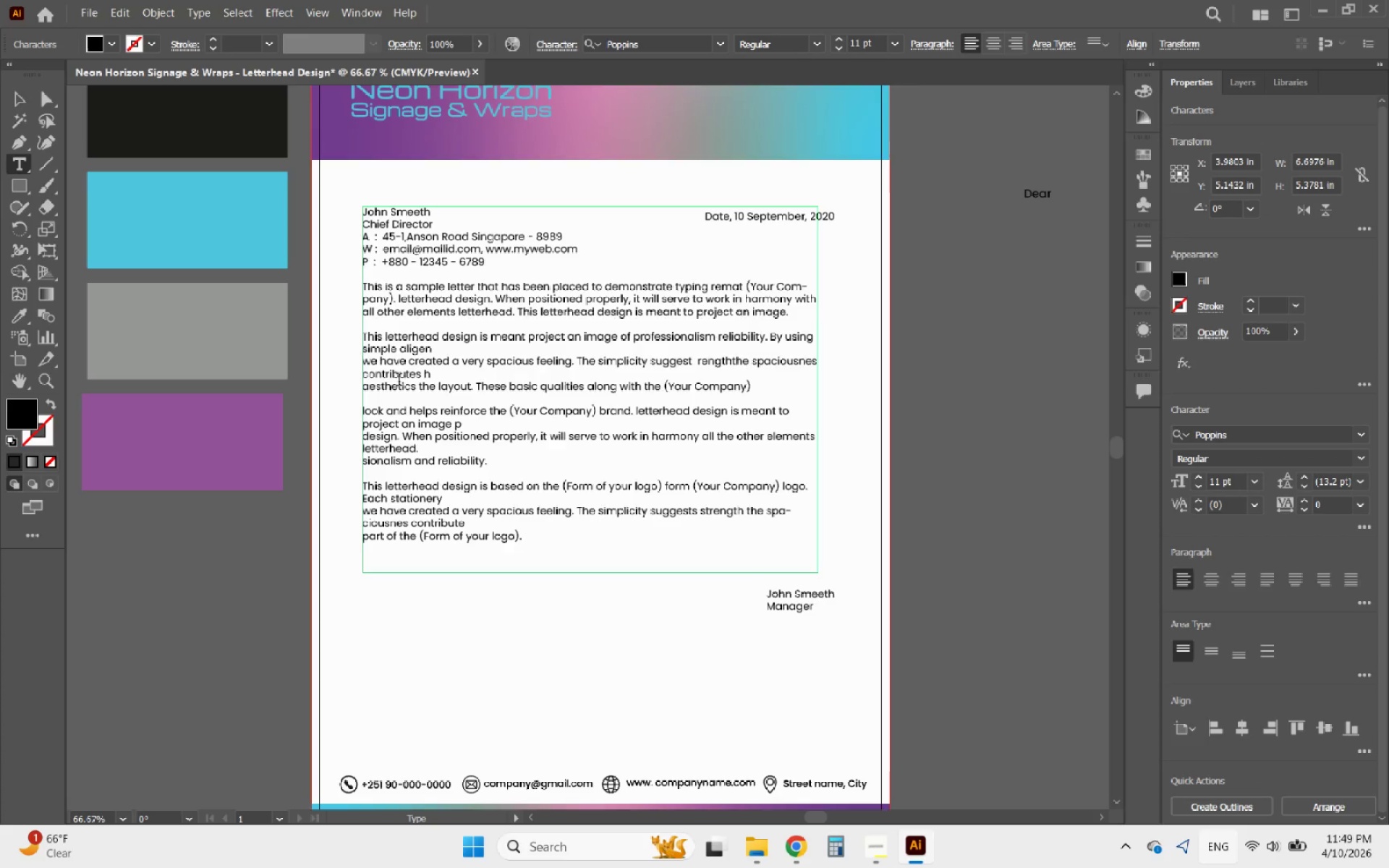 
key(Backspace)
 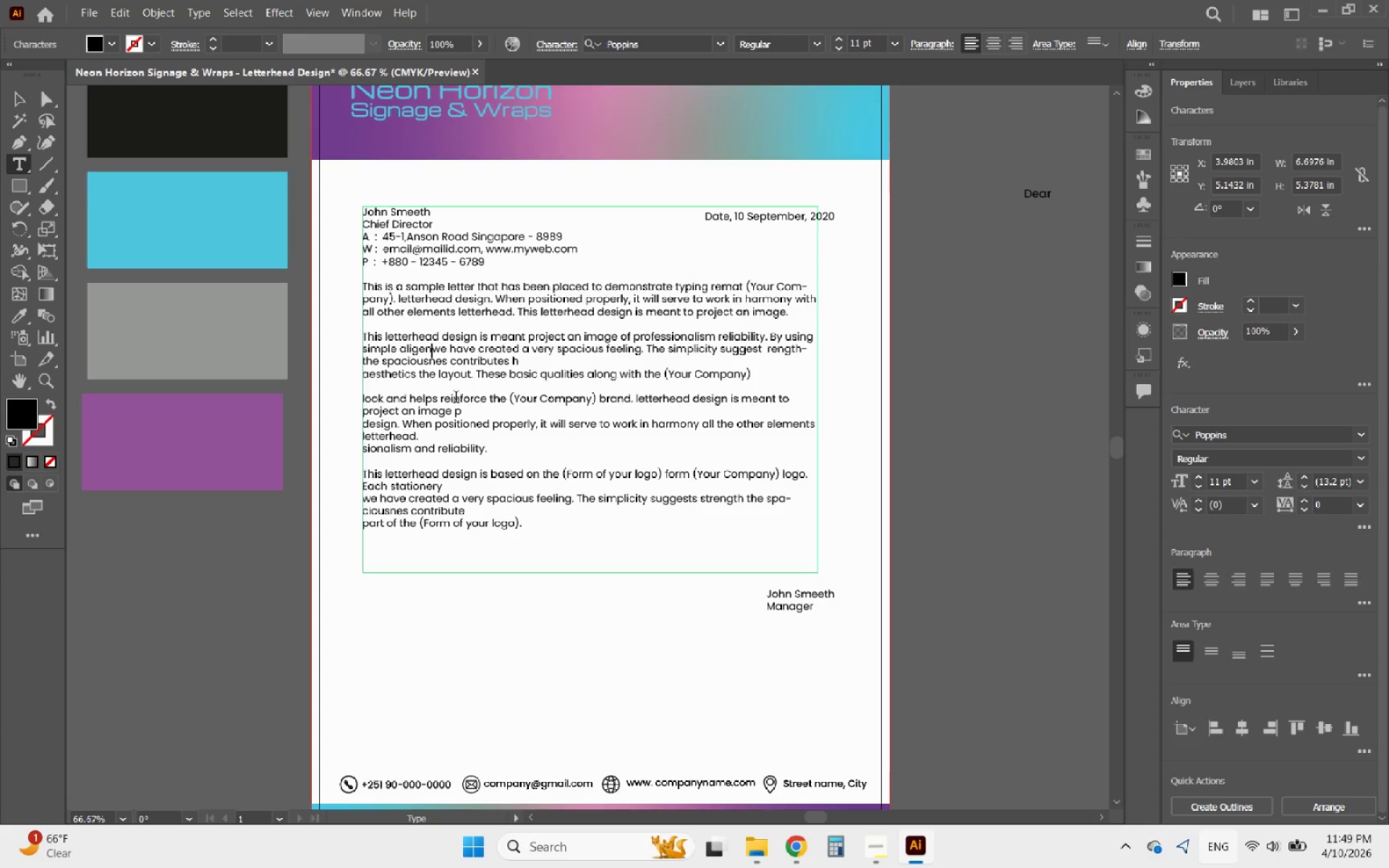 
key(Space)
 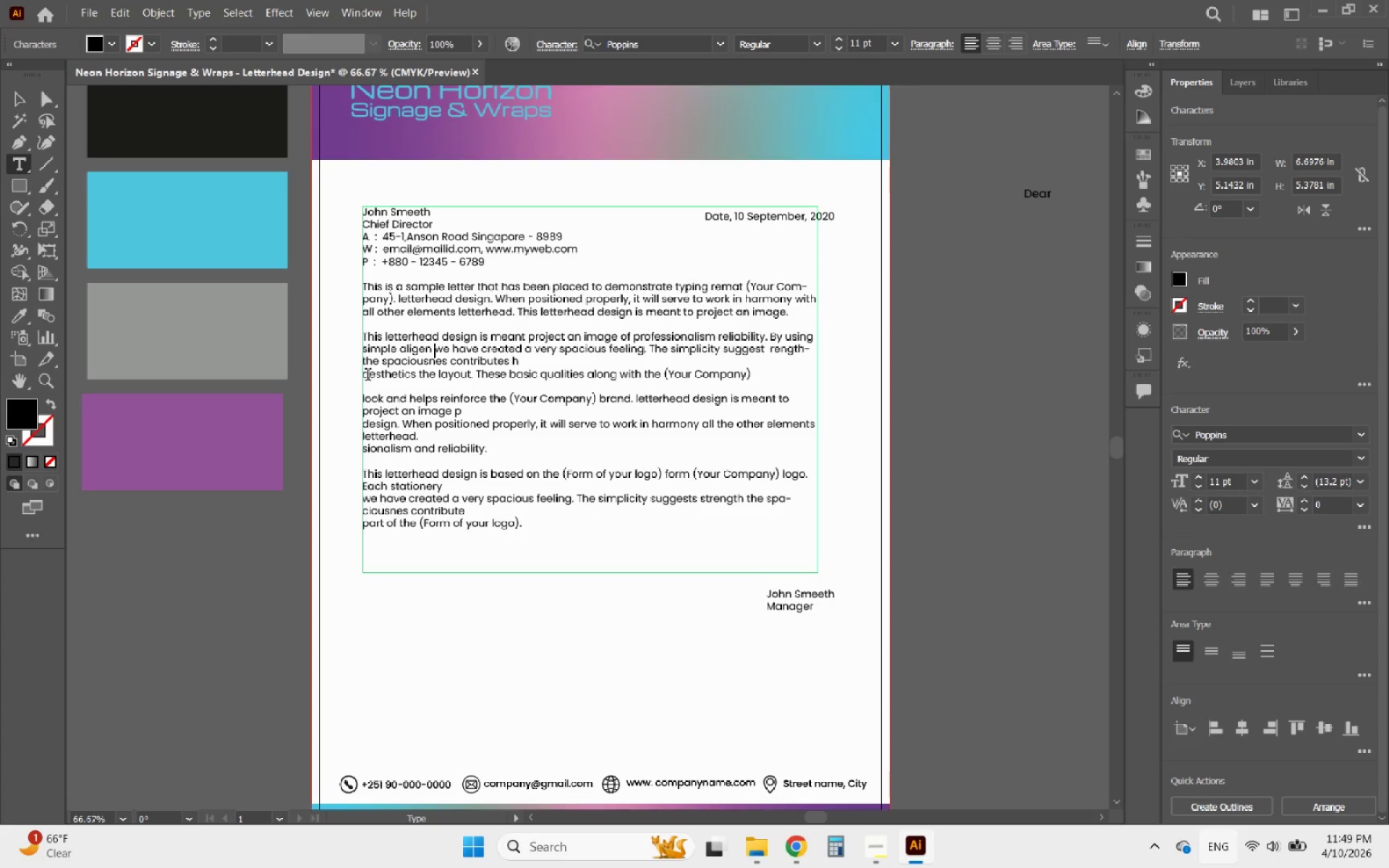 
left_click([366, 376])
 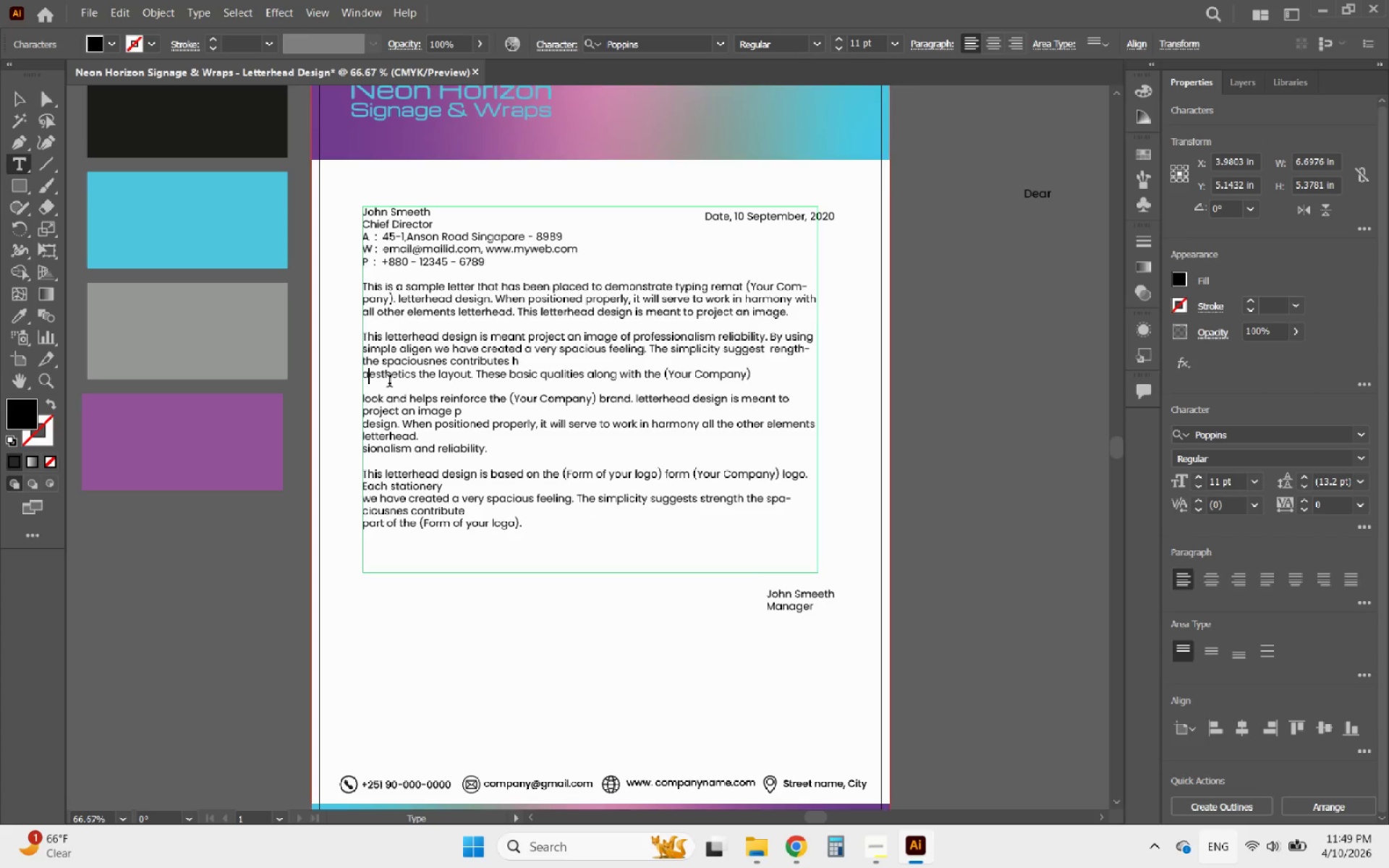 
key(ArrowLeft)
 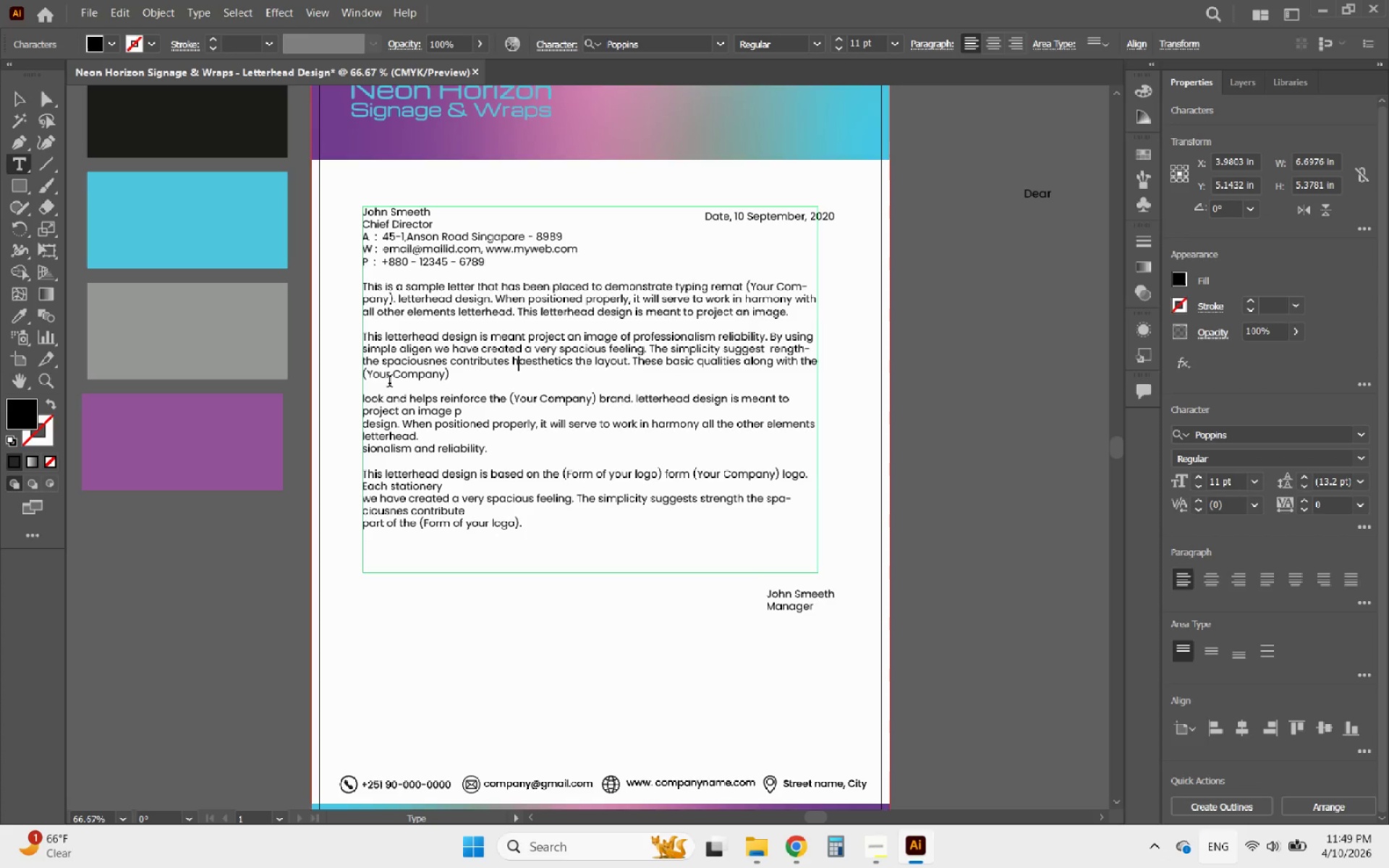 
key(Backspace)
 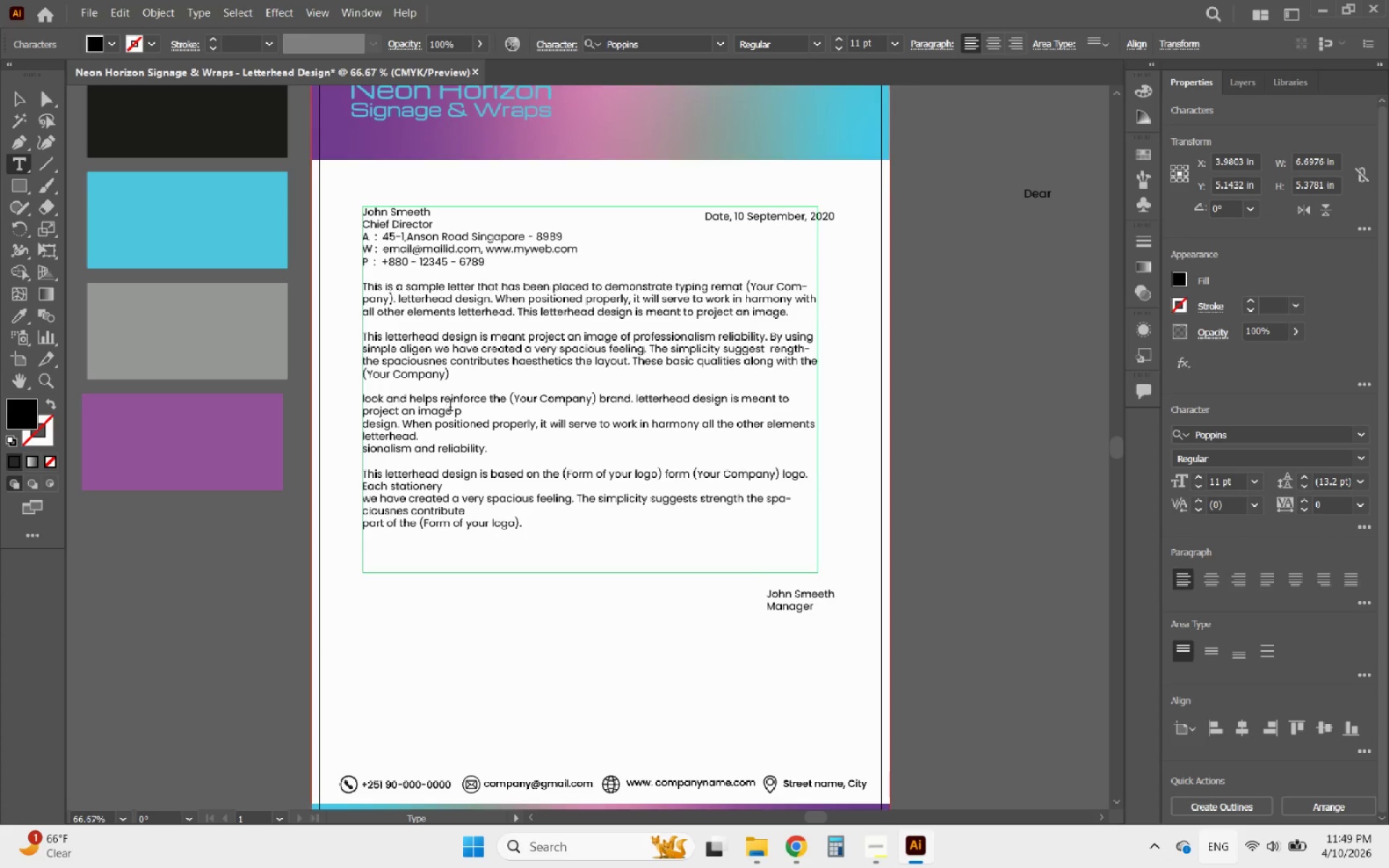 
key(Space)
 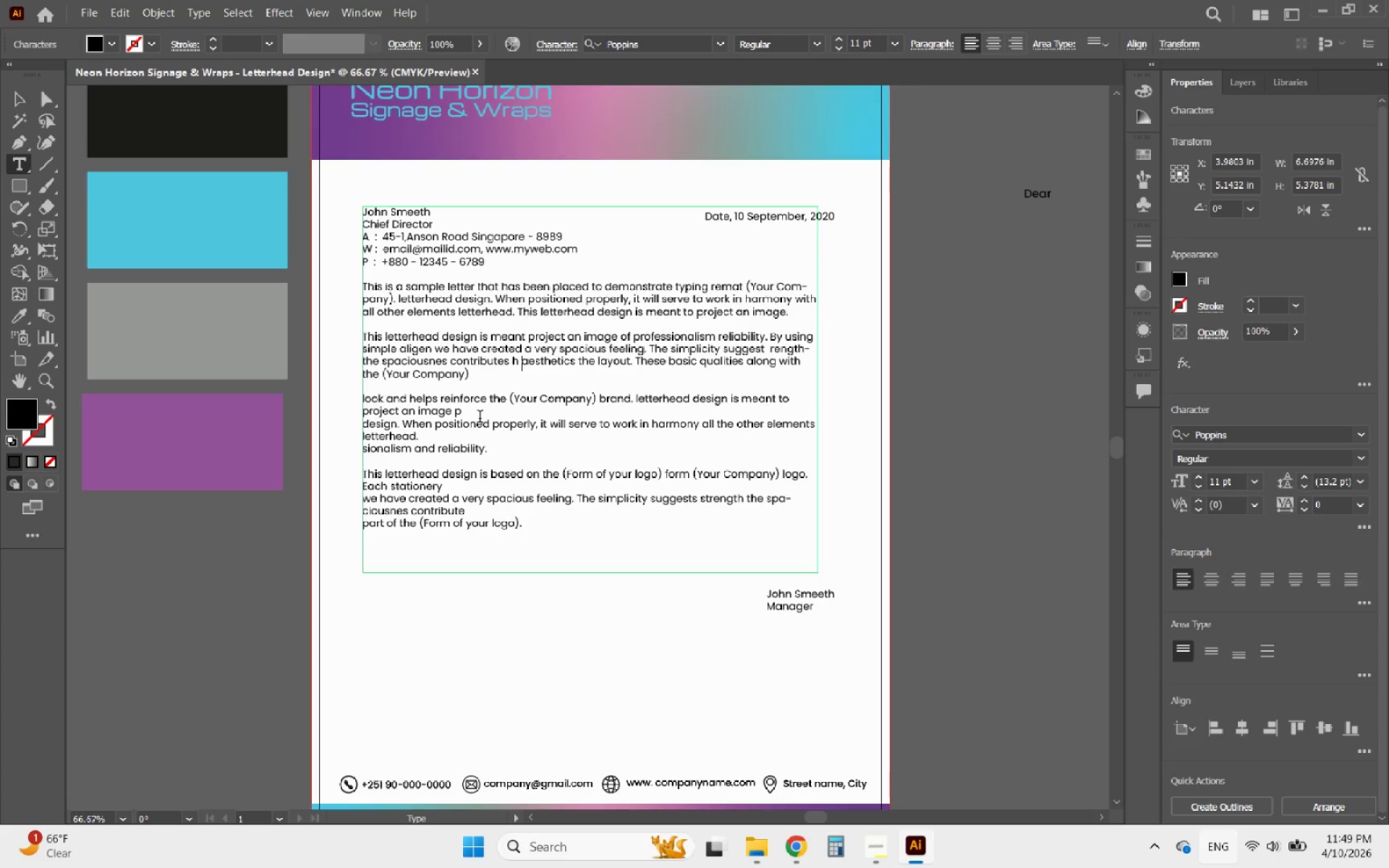 
key(Backspace)
 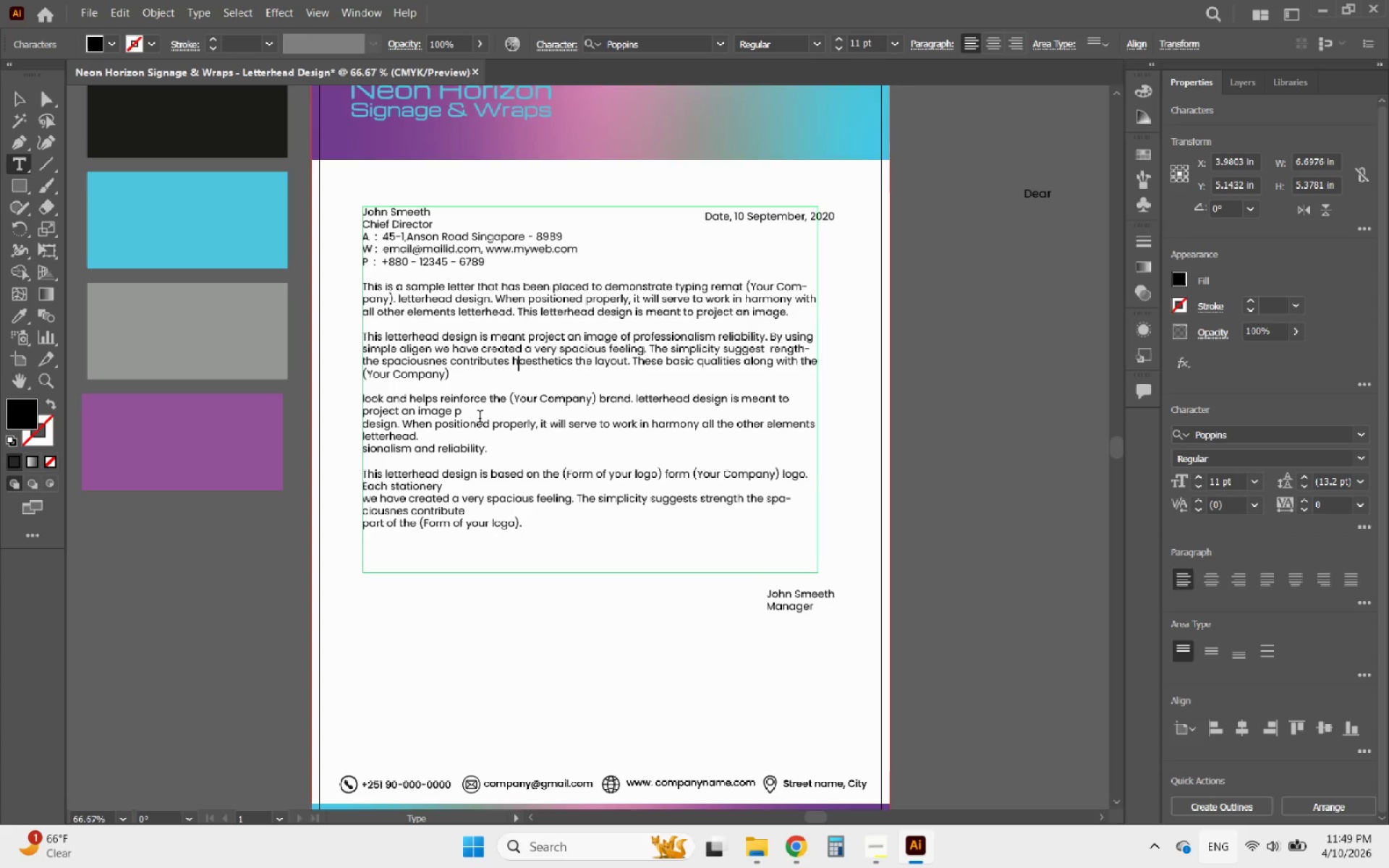 
key(Backspace)
 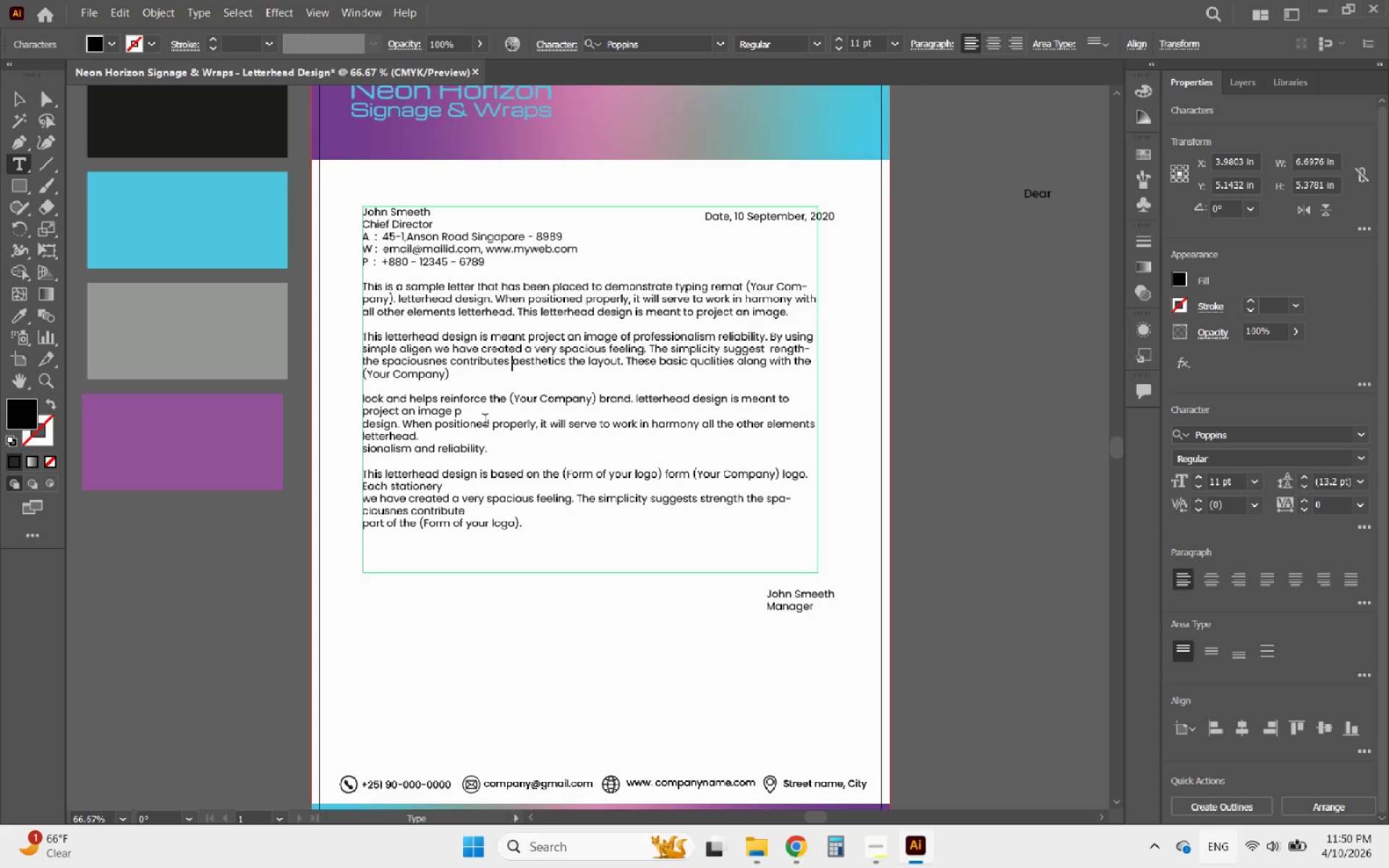 
left_click([471, 380])
 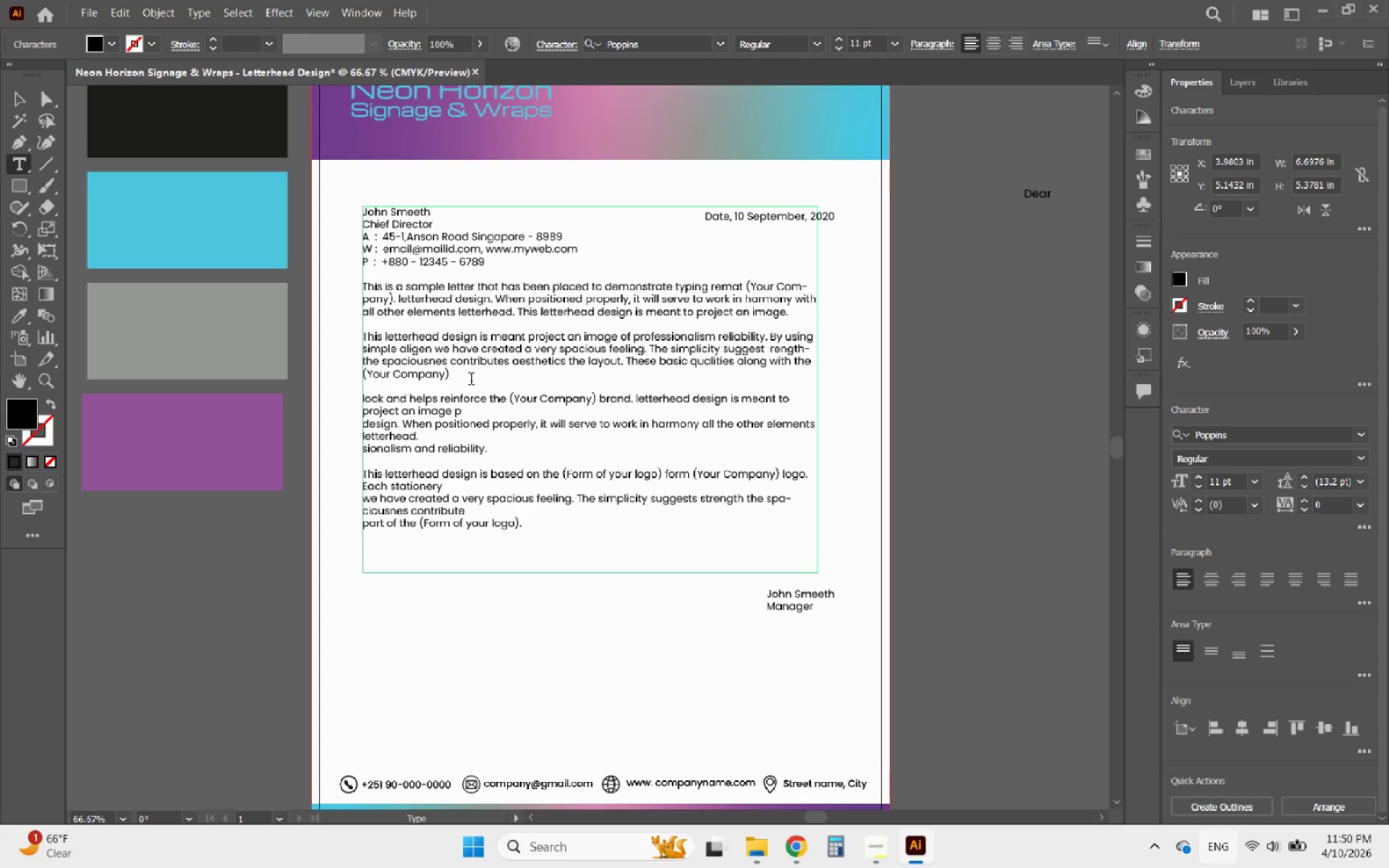 
key(Period)
 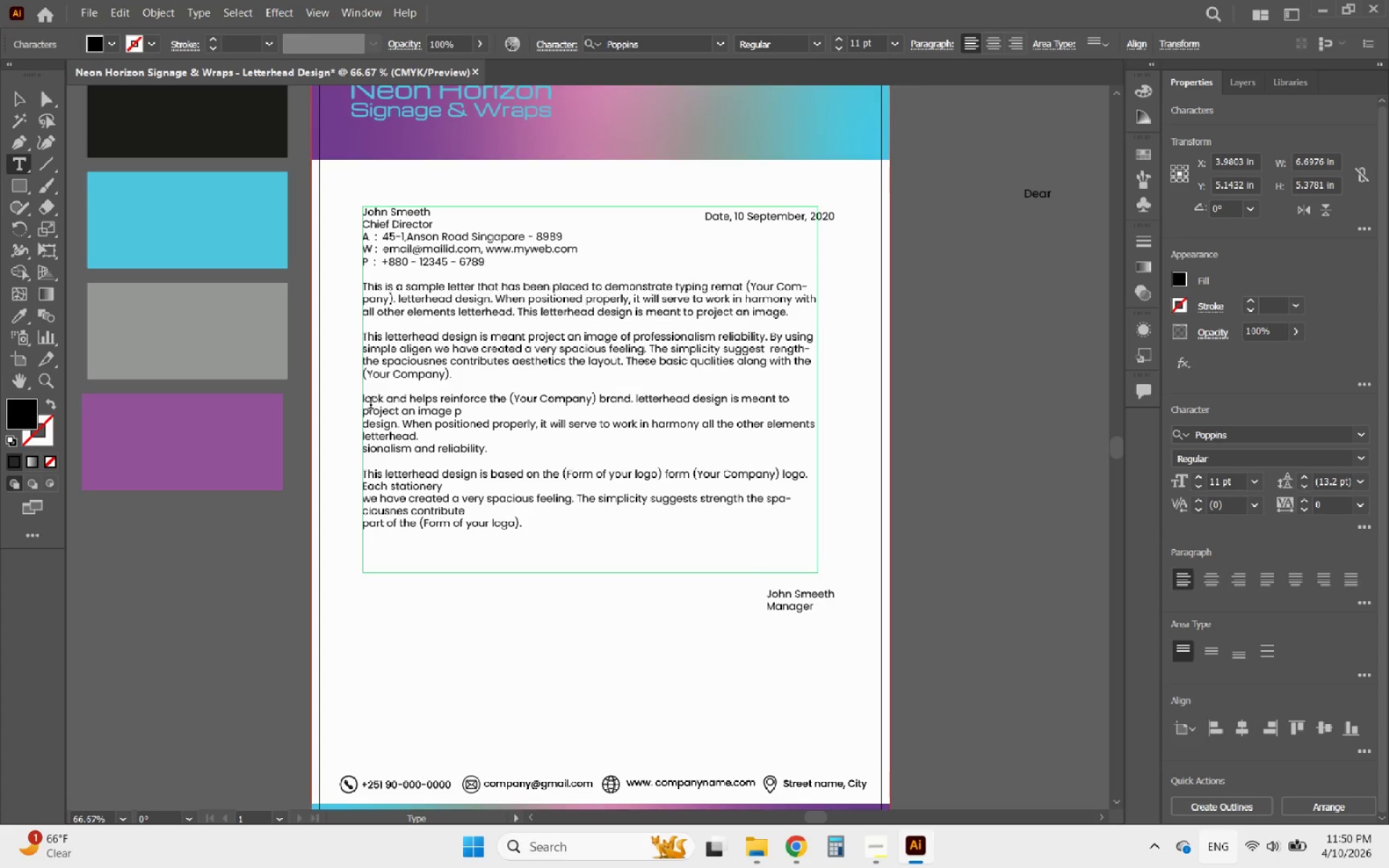 
left_click([366, 403])
 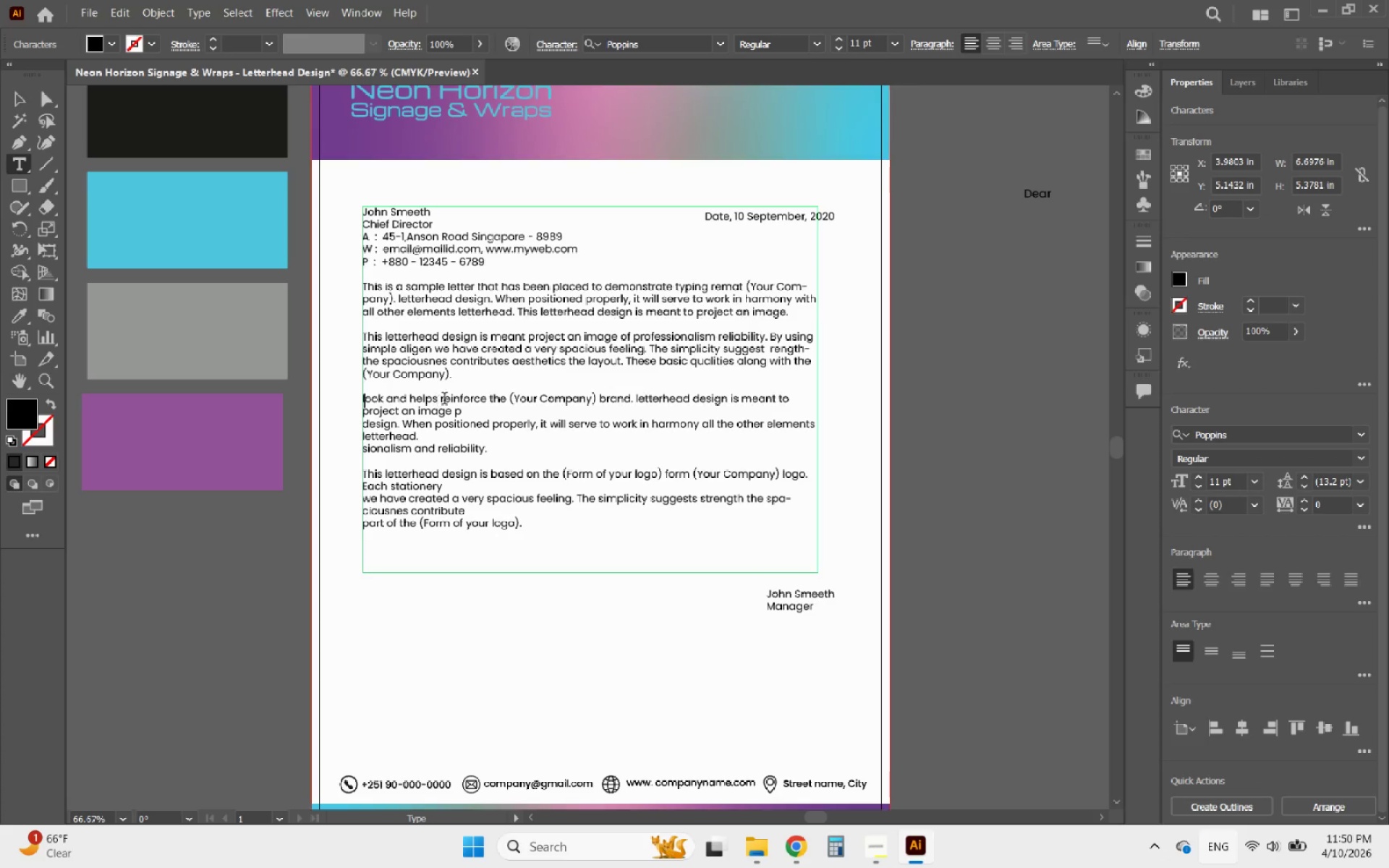 
left_click([468, 376])
 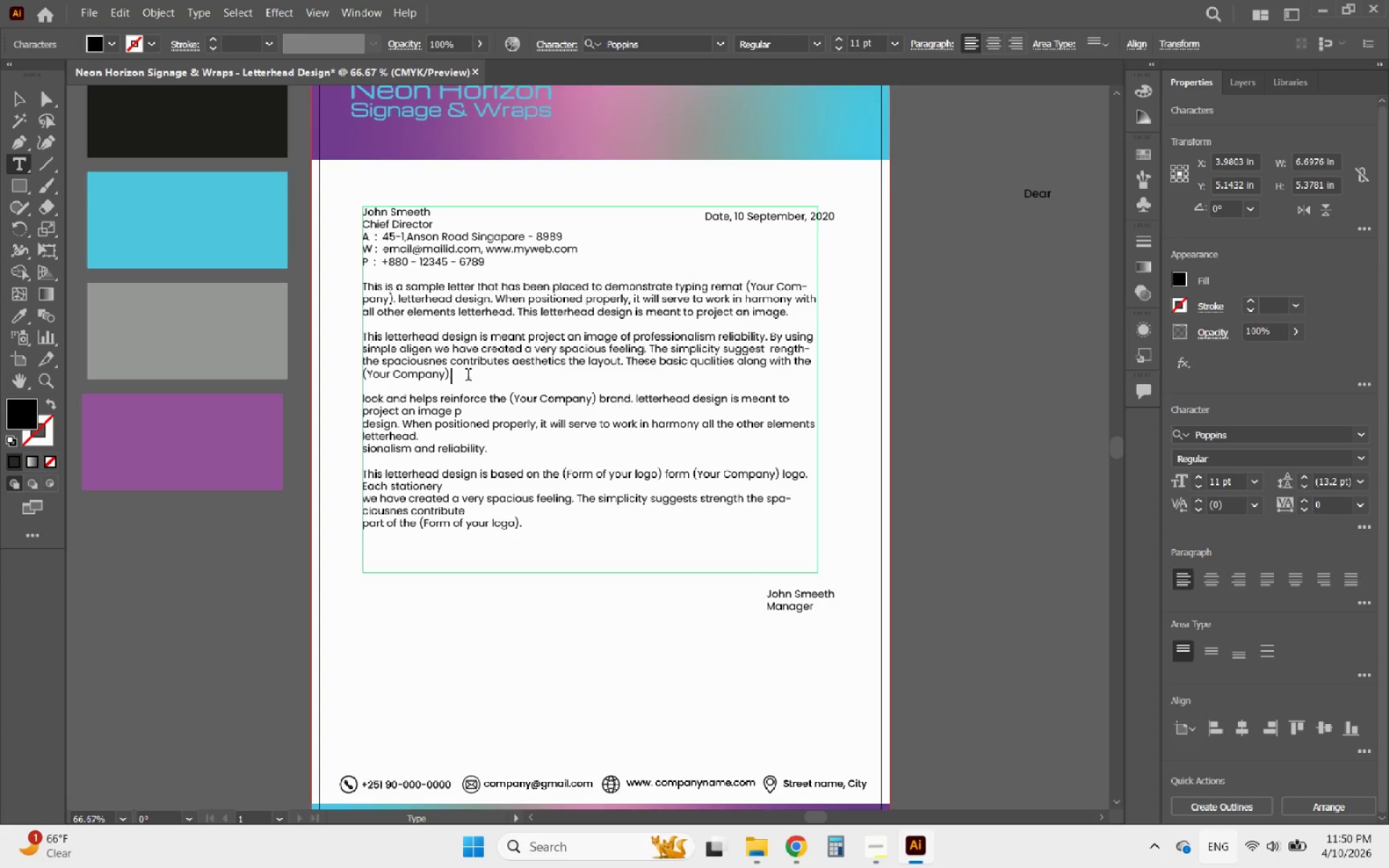 
hold_key(key=Backspace, duration=4.75)
 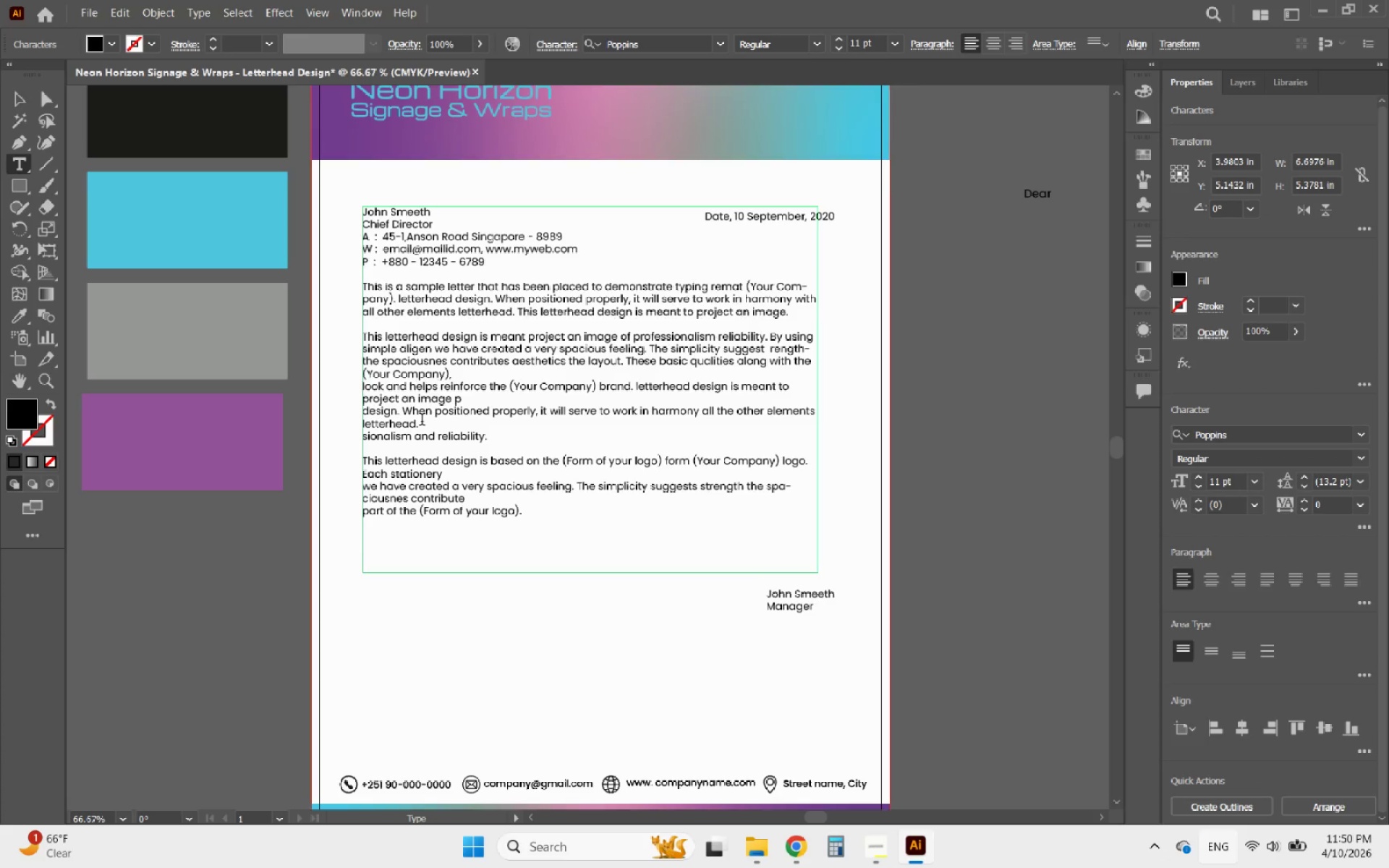 
key(Comma)
 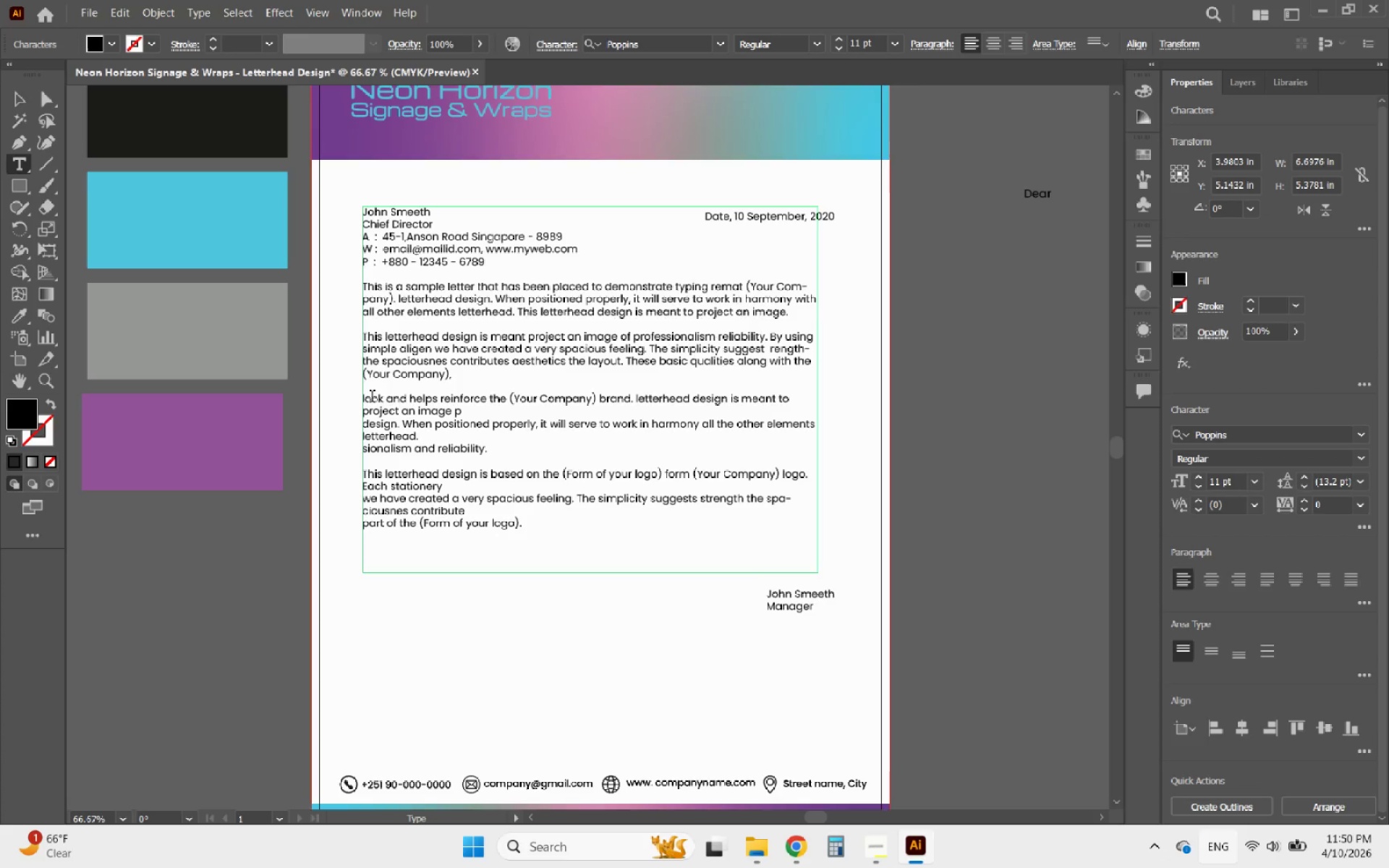 
left_click([366, 398])
 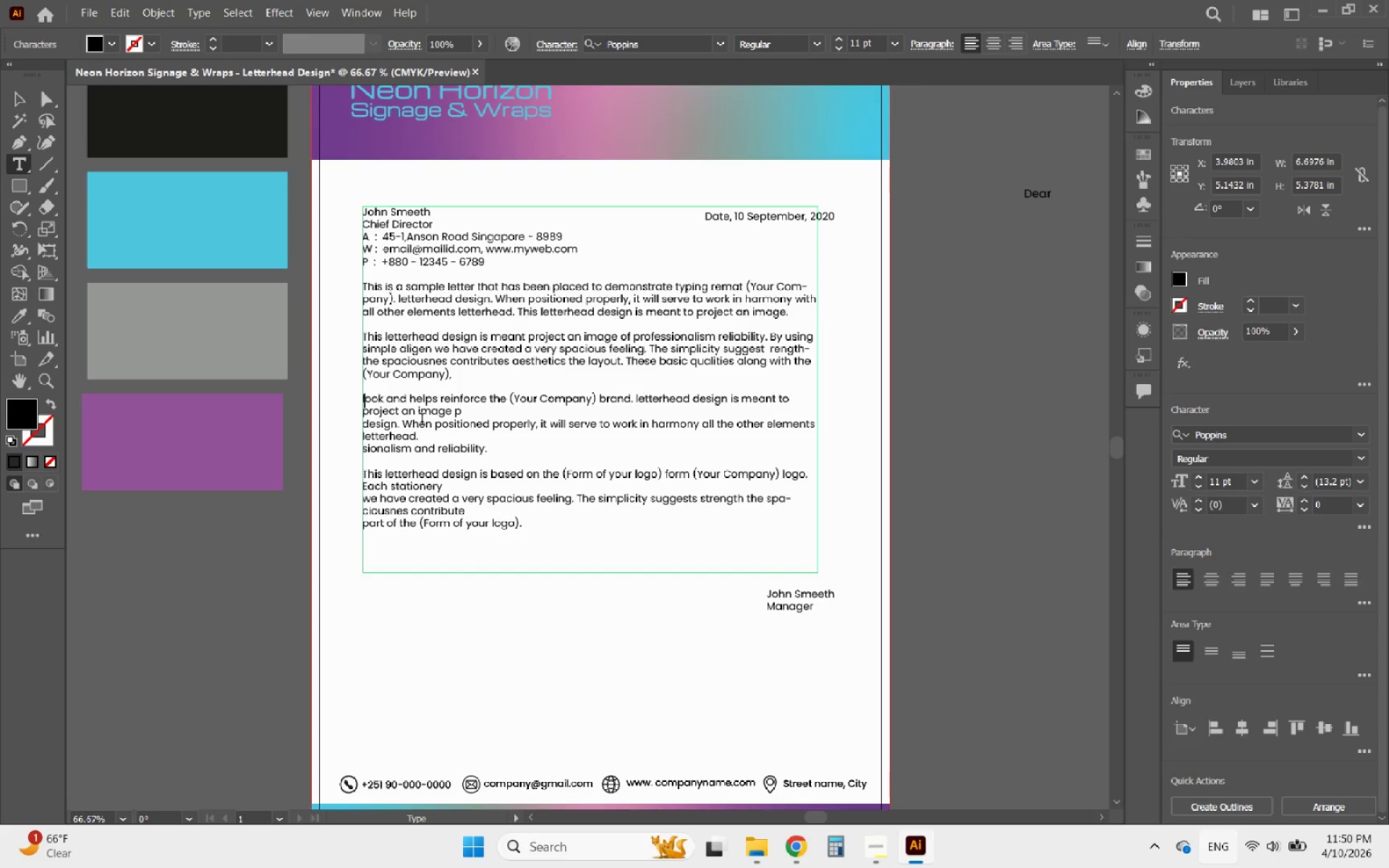 
key(ArrowLeft)
 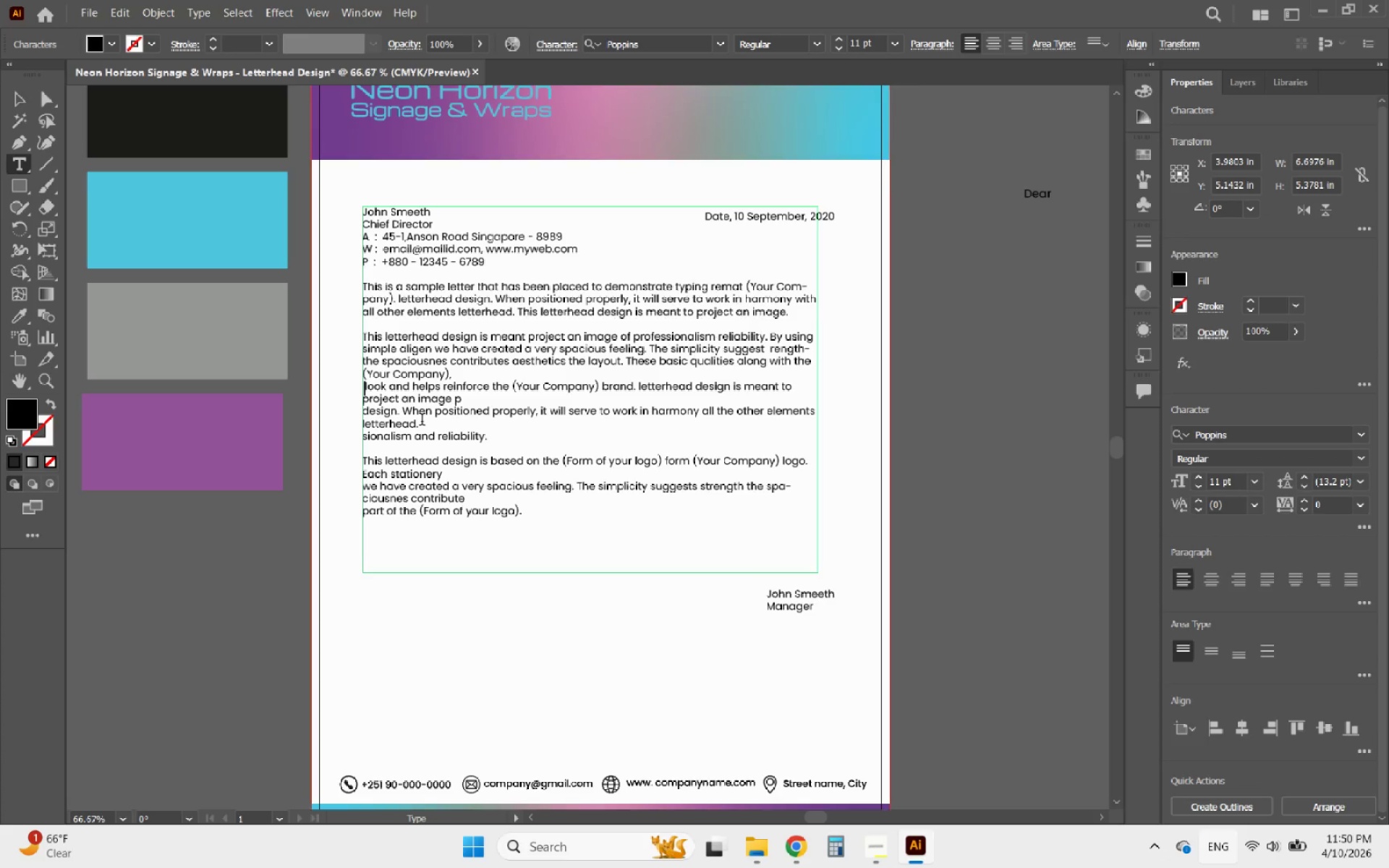 
key(Backspace)
 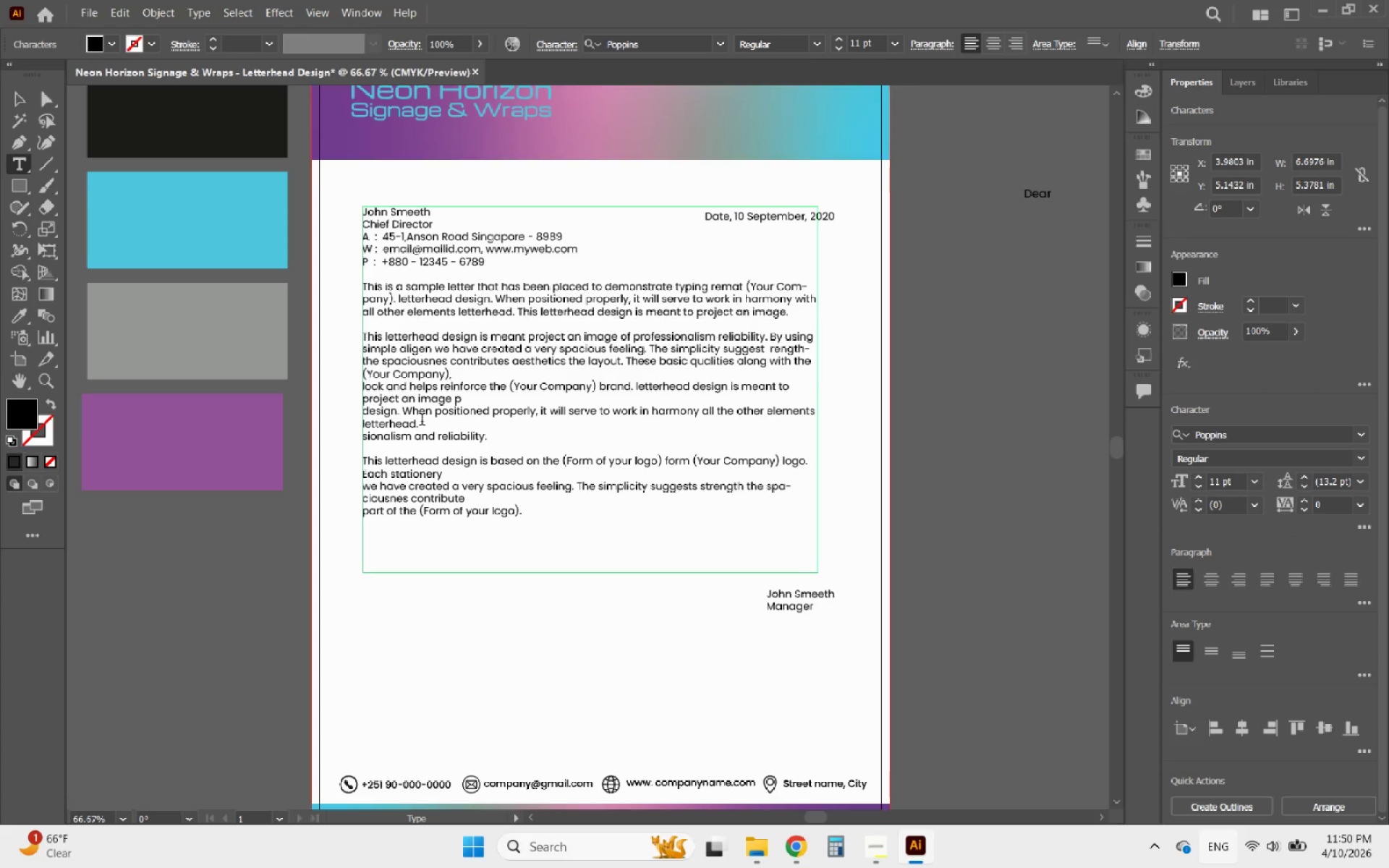 
key(Backspace)
 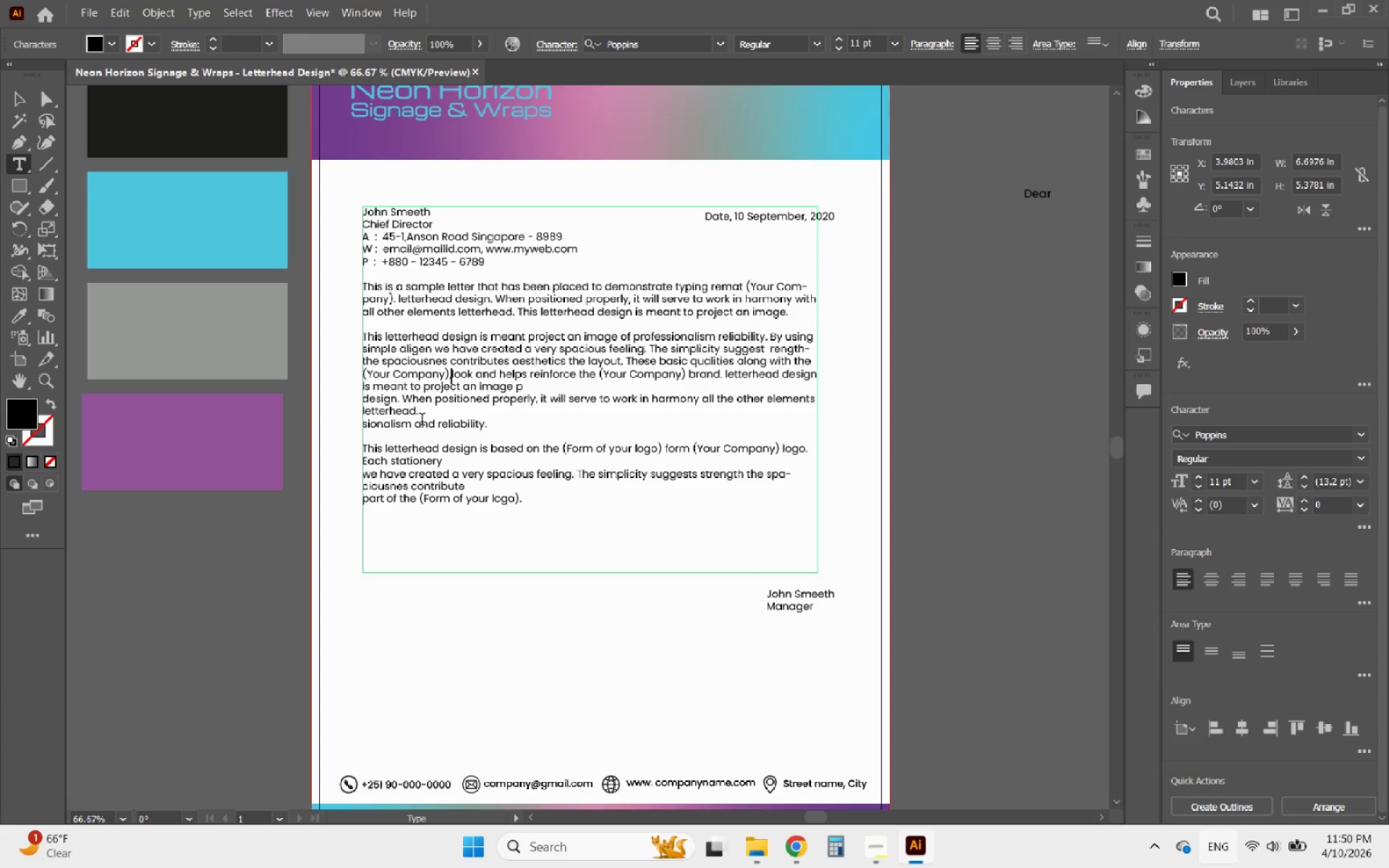 
key(Space)
 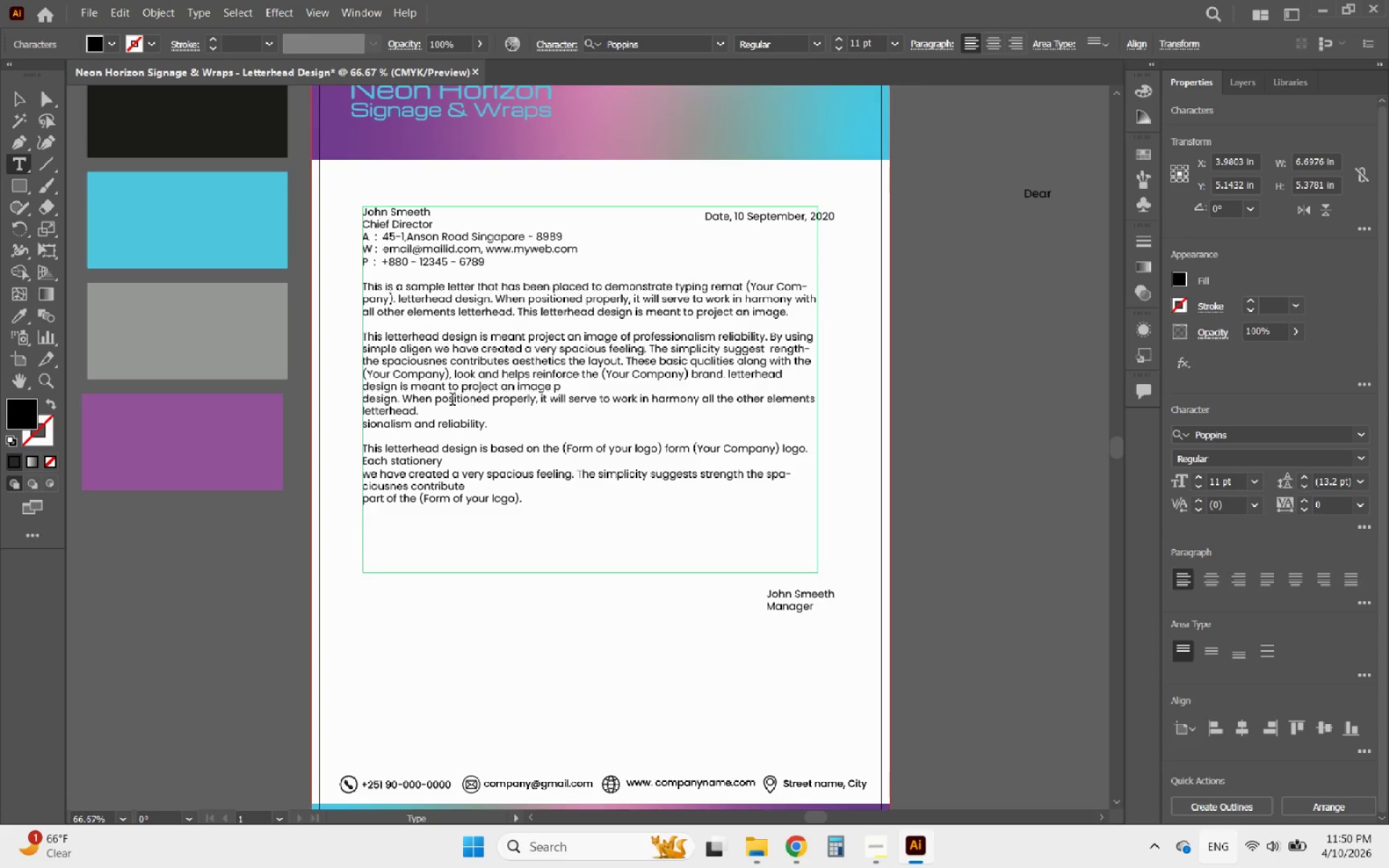 
wait(5.39)
 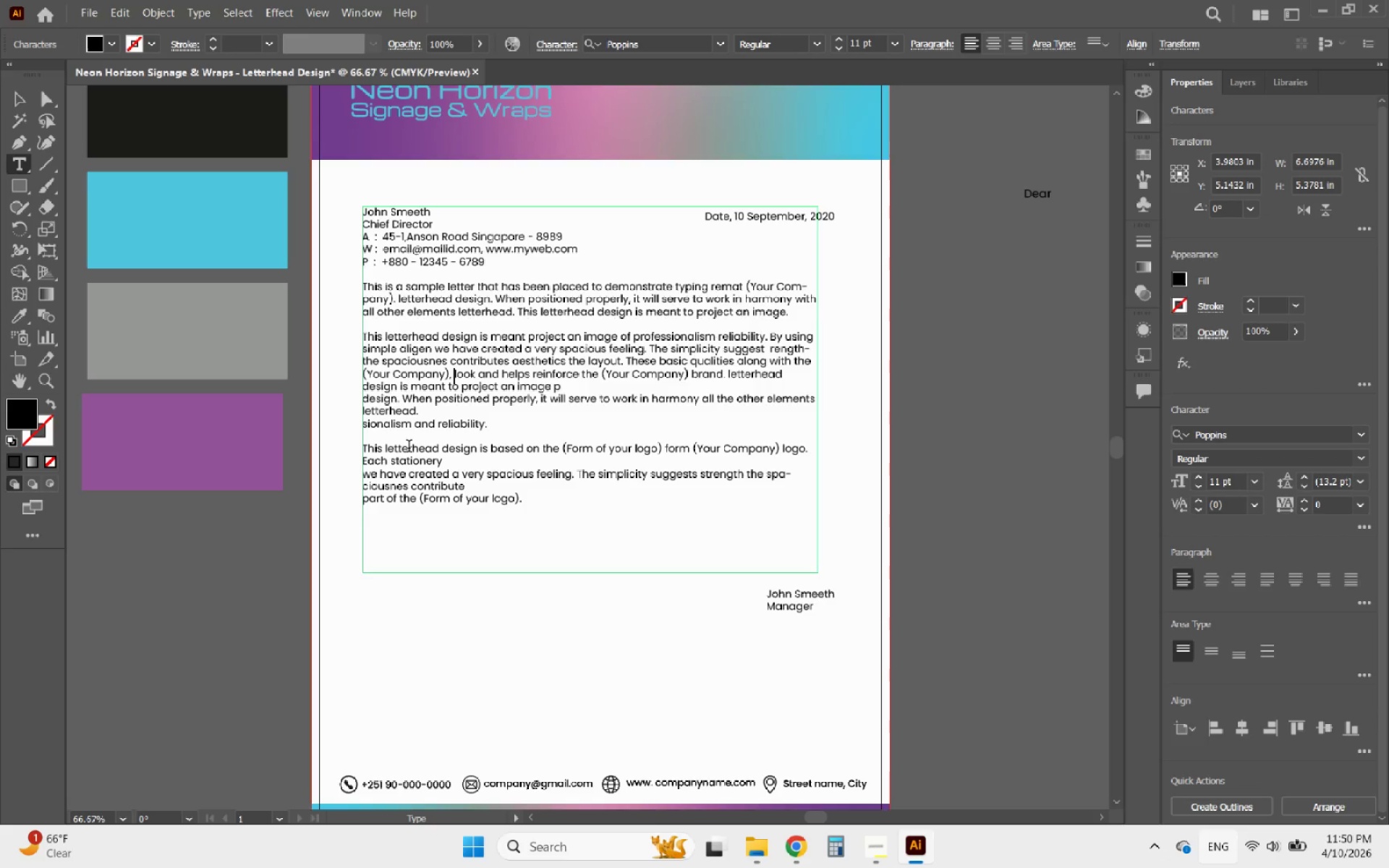 
left_click([366, 401])
 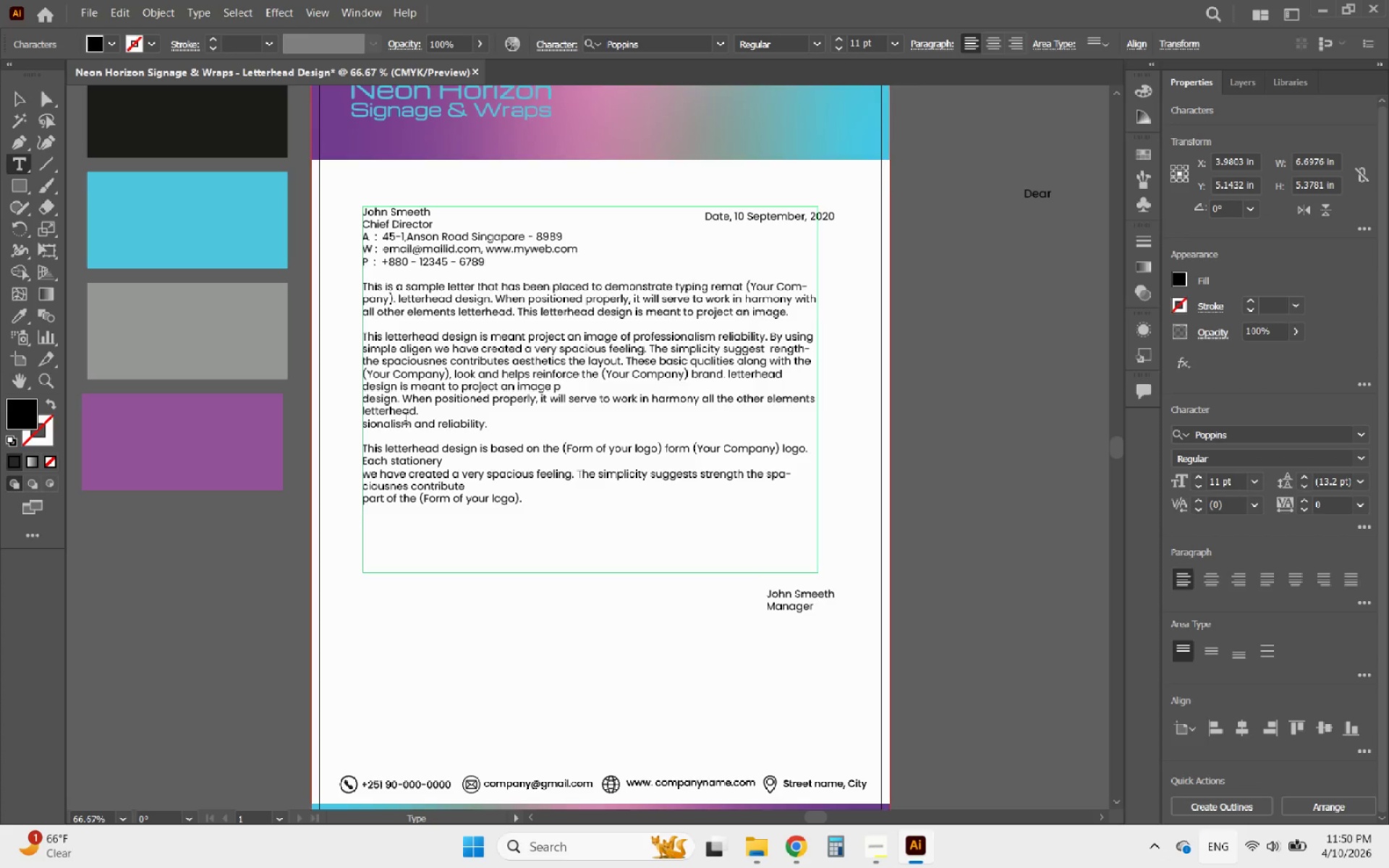 
key(ArrowLeft)
 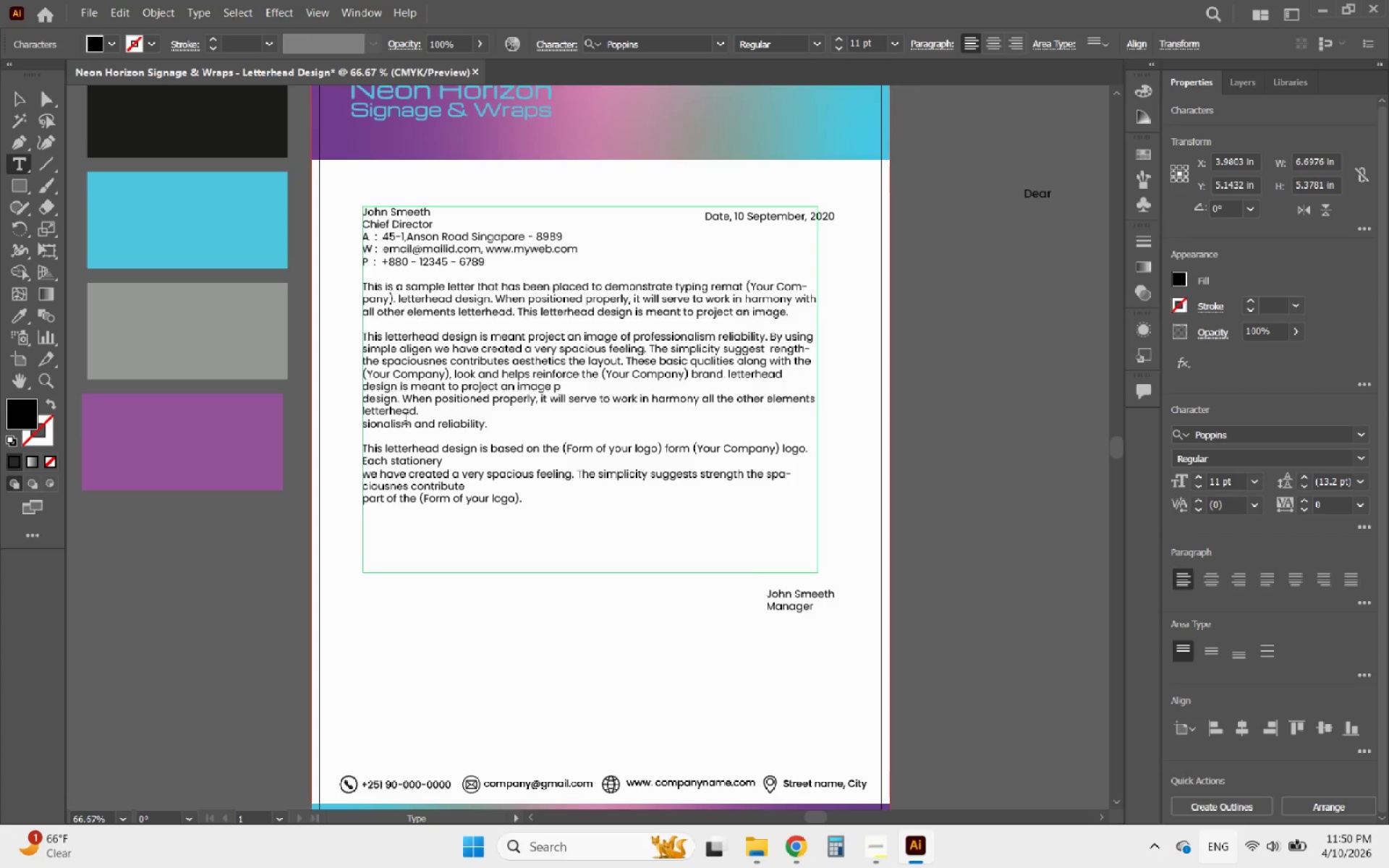 
key(Backspace)
 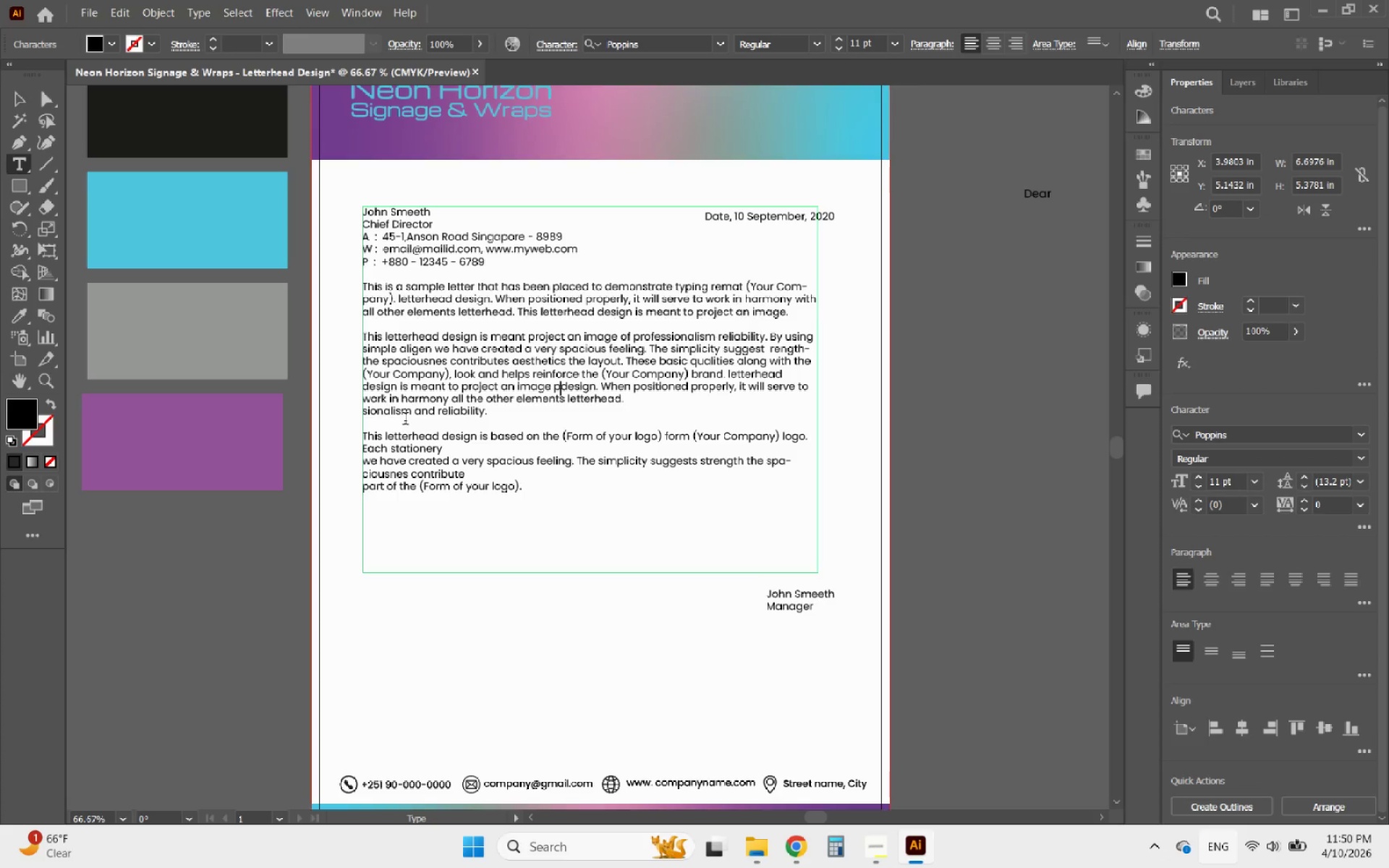 
key(Backspace)
 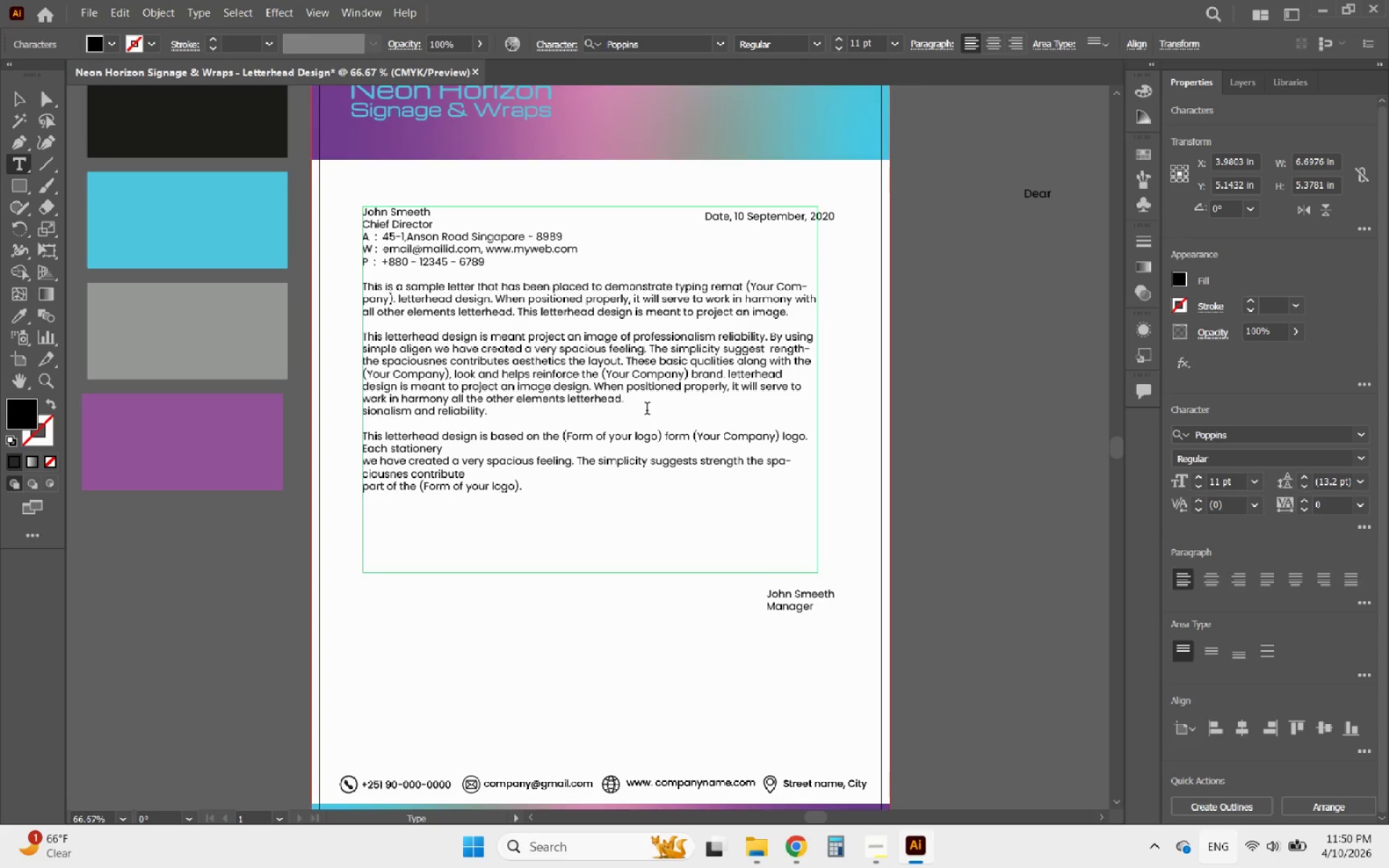 
wait(6.2)
 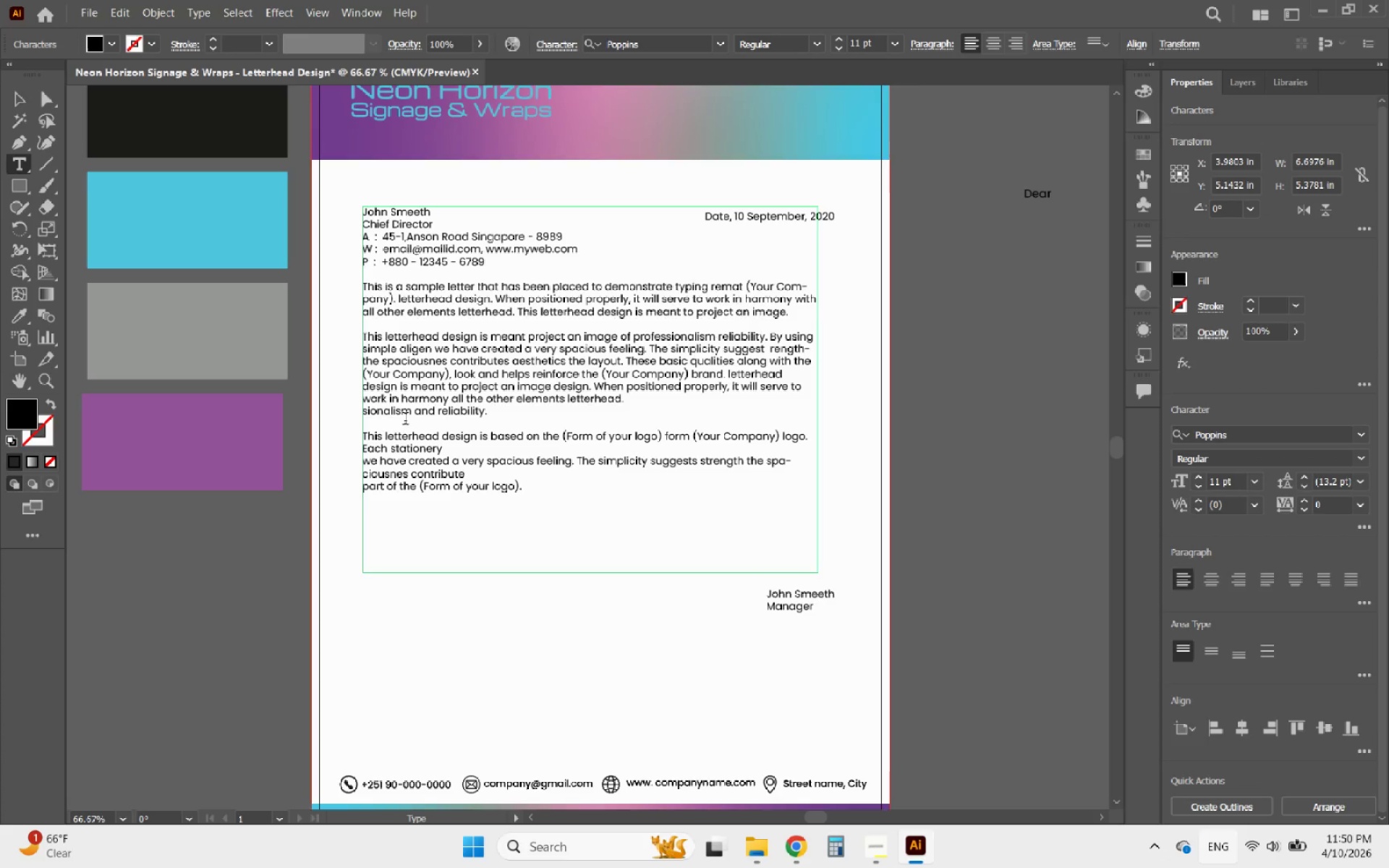 
left_click([592, 390])
 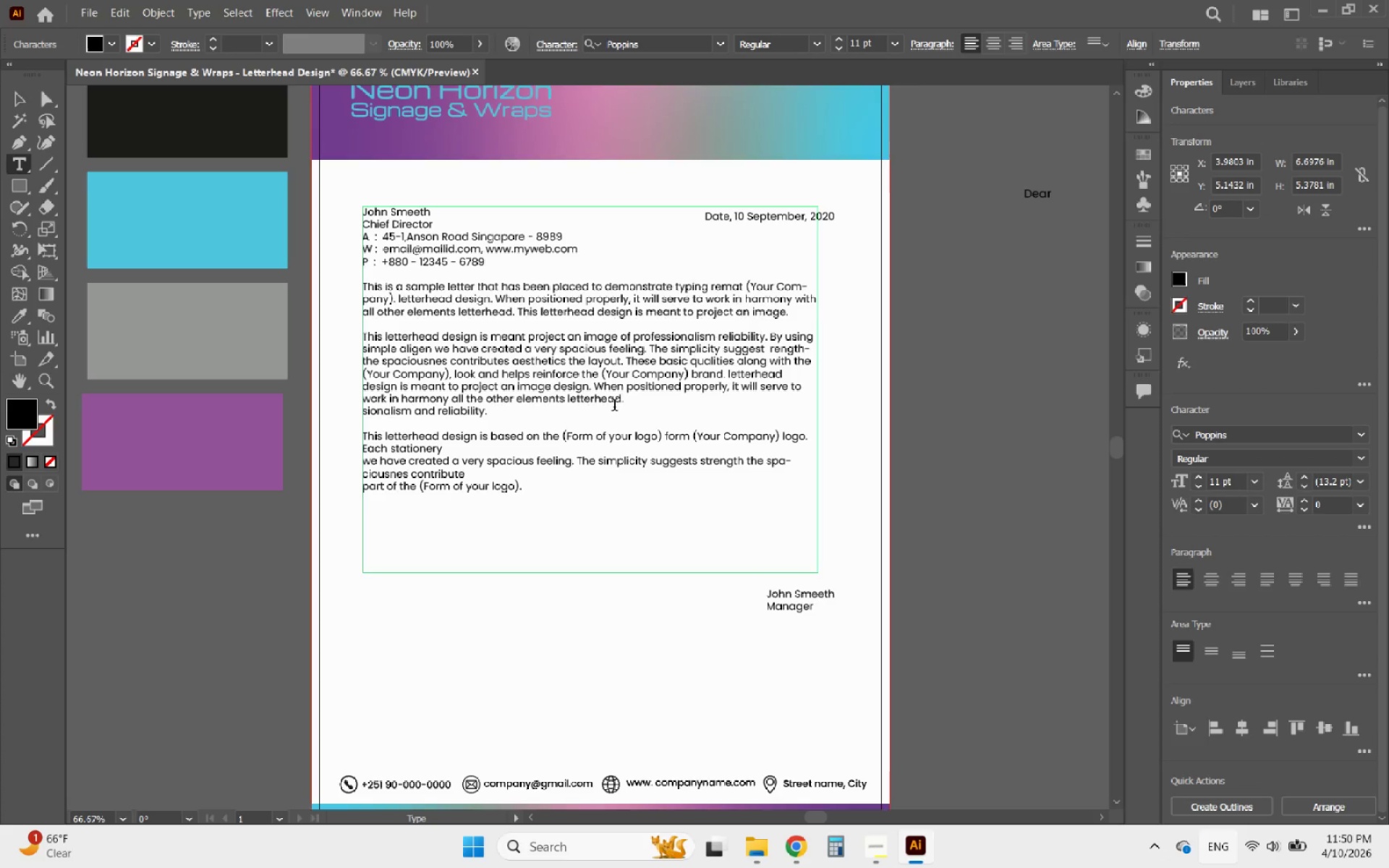 
key(Enter)
 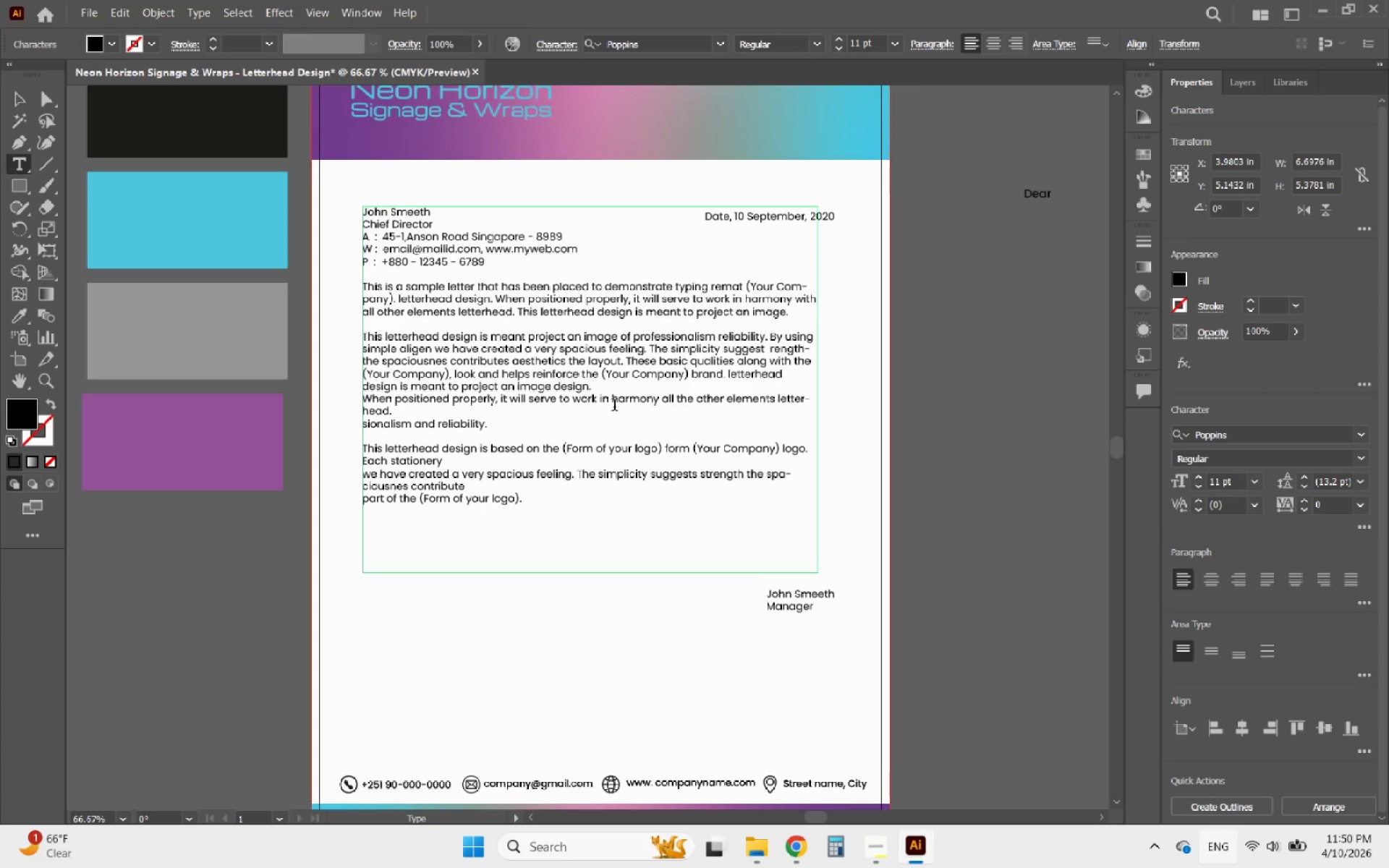 
key(Enter)
 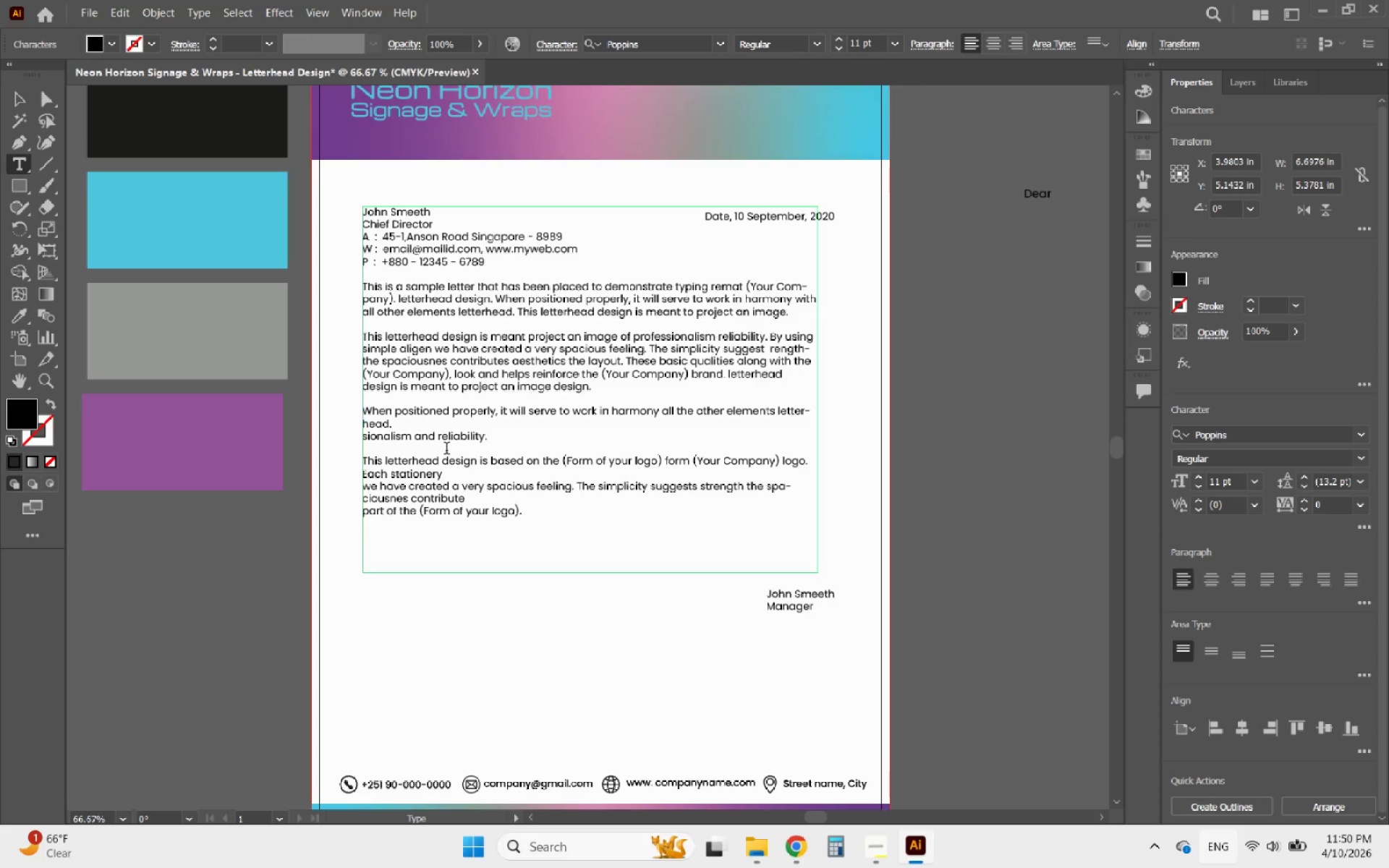 
left_click([365, 438])
 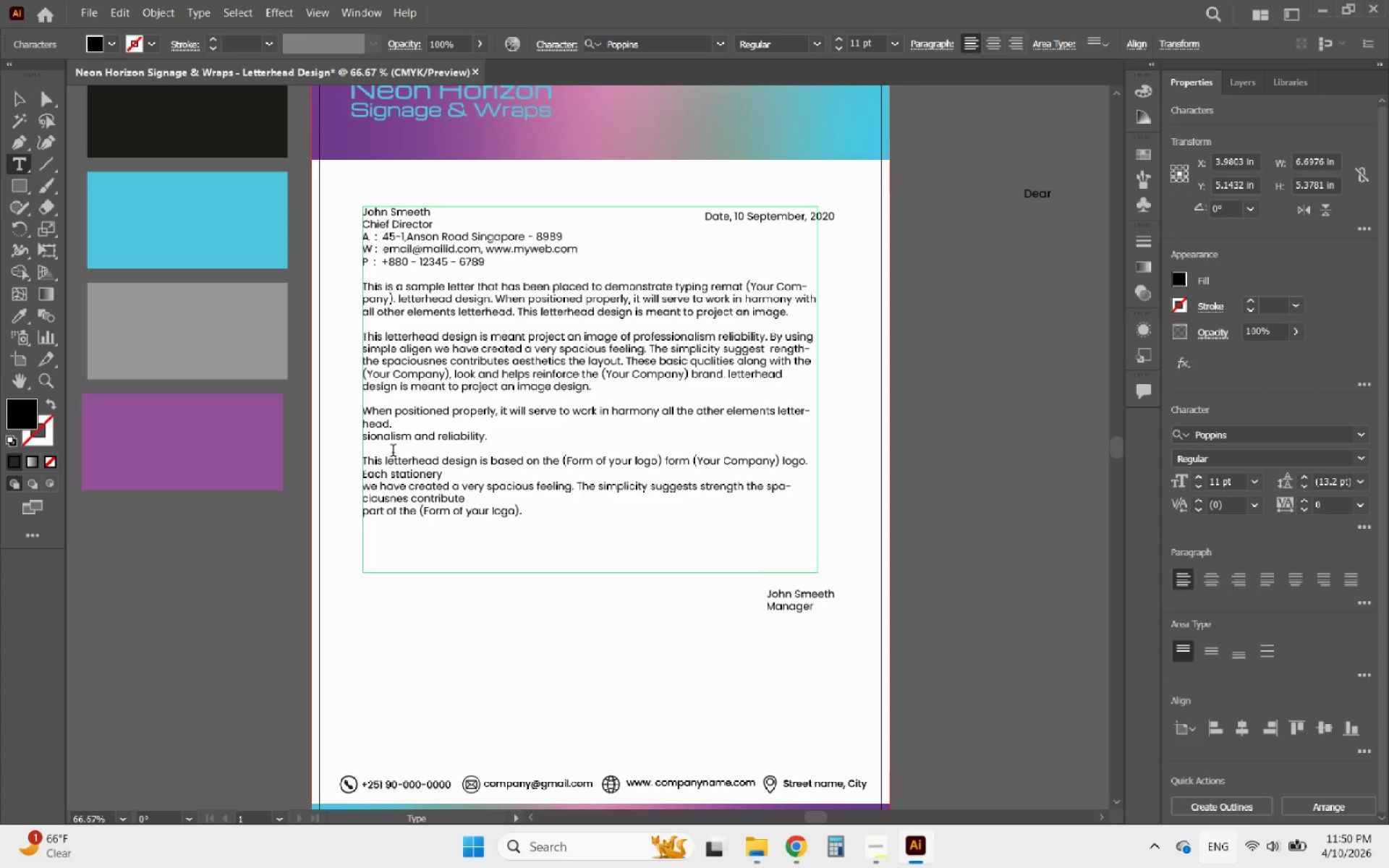 
key(ArrowLeft)
 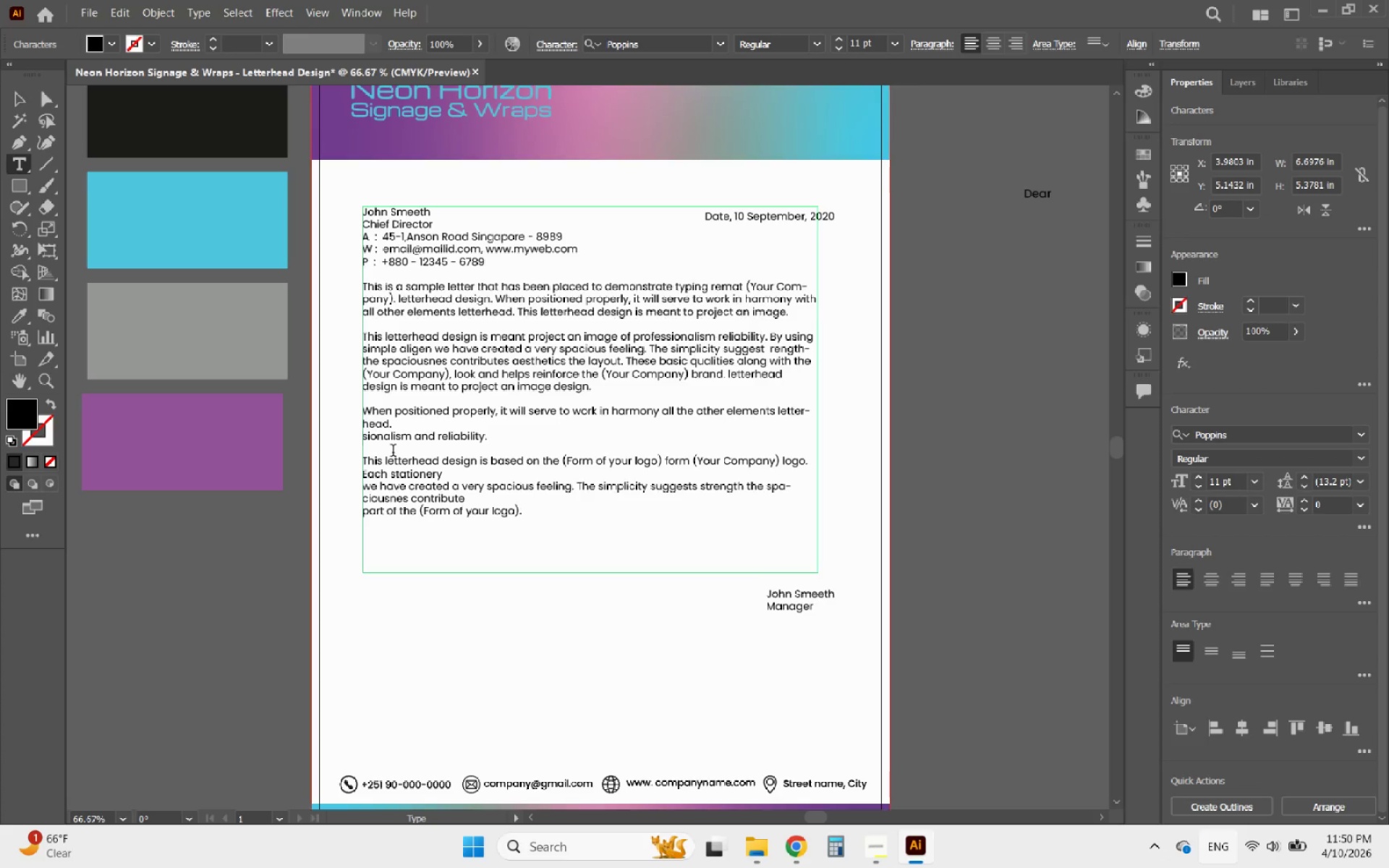 
key(Backspace)
type( )
key(Backspace)
key(Backspace)
type( profess)
key(Backspace)
 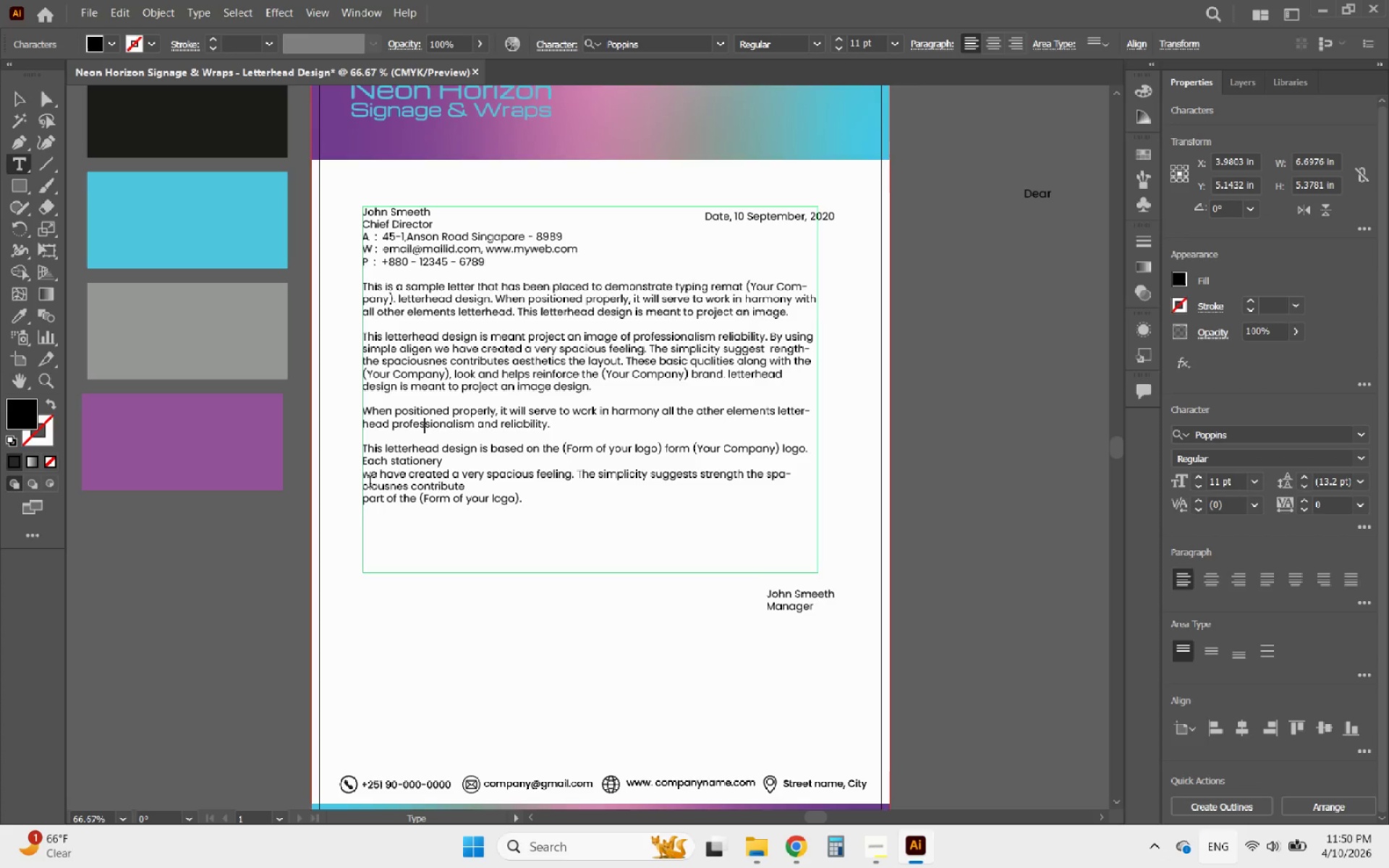 
left_click([365, 477])
 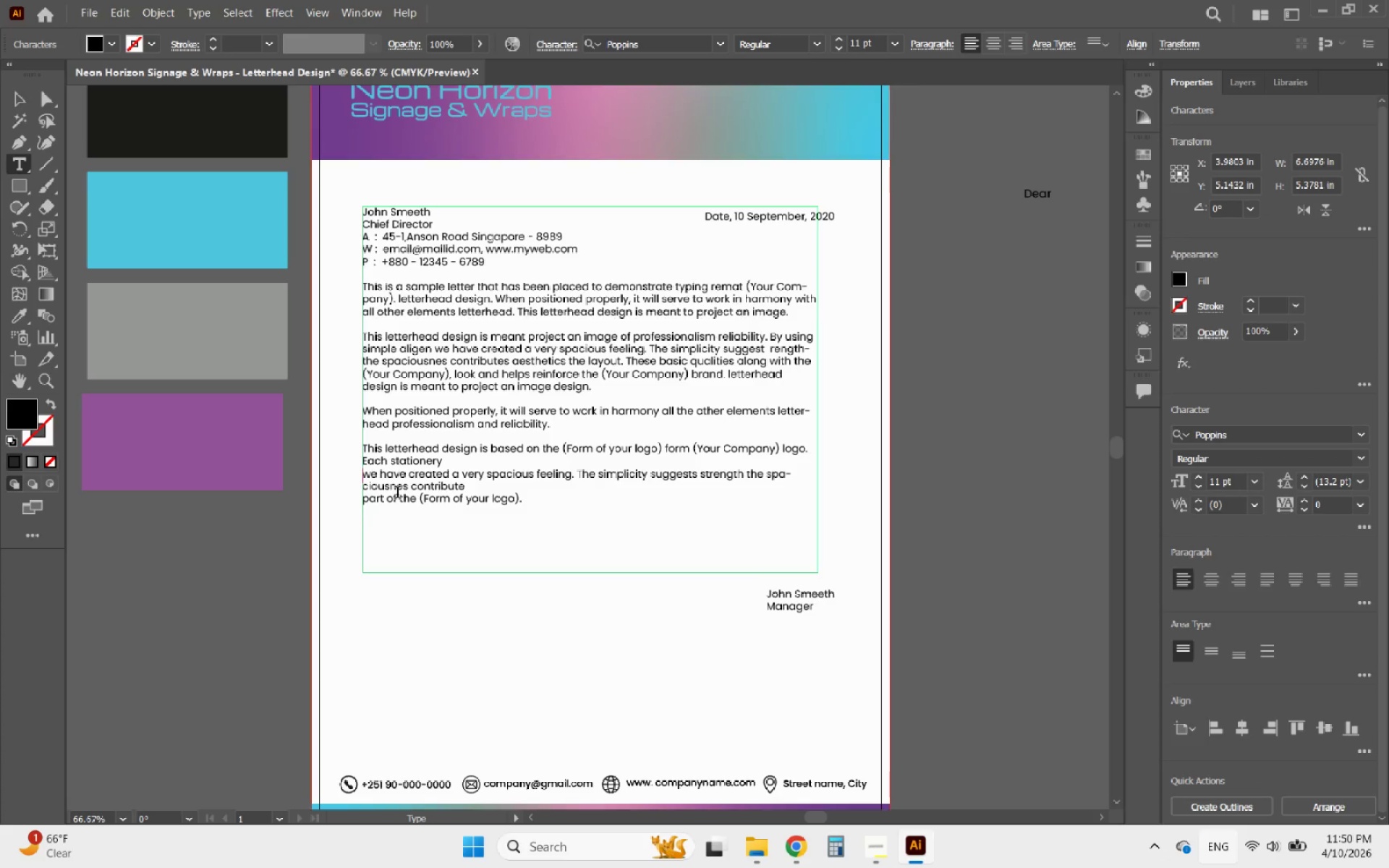 
key(Backspace)
 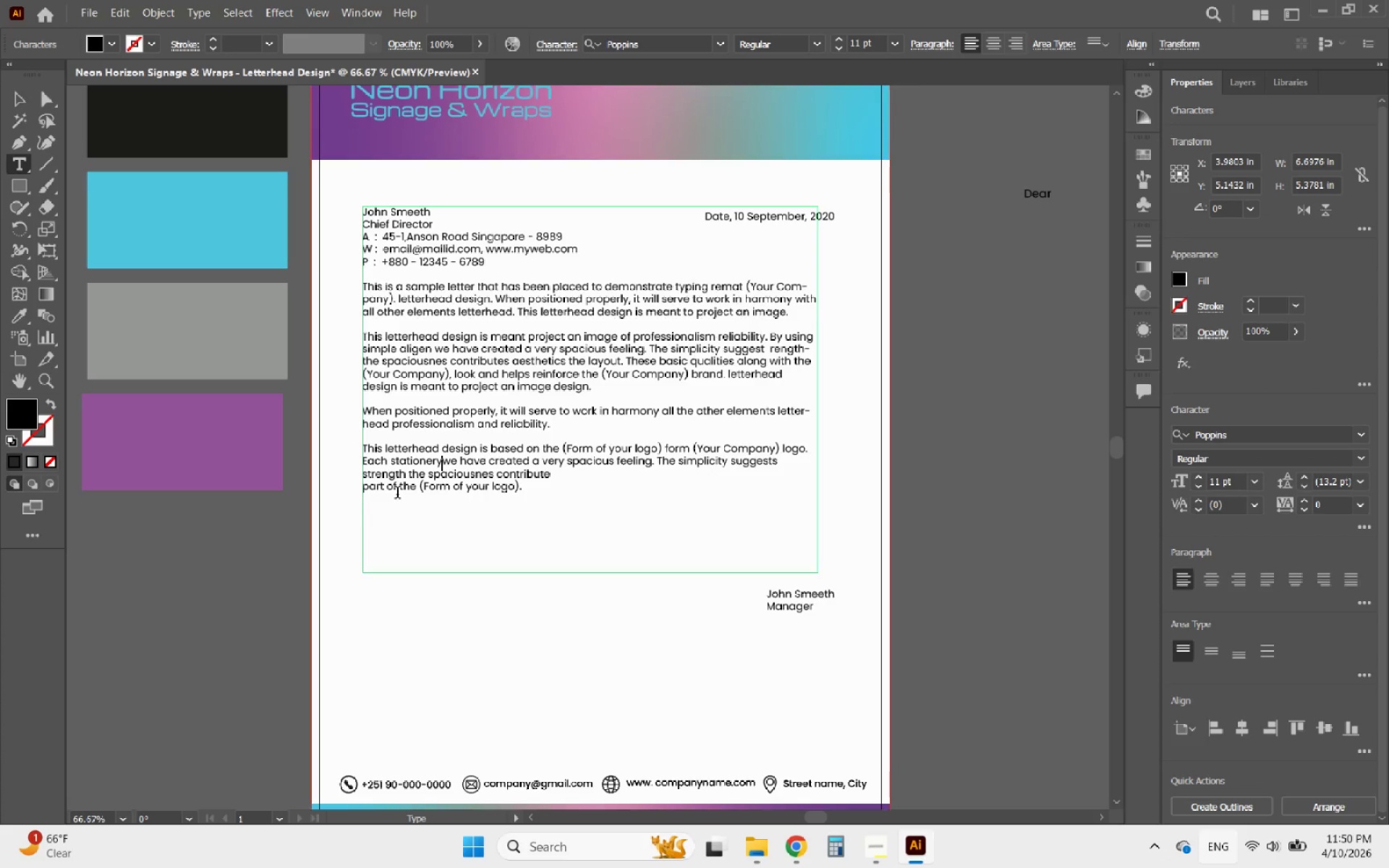 
key(Space)
 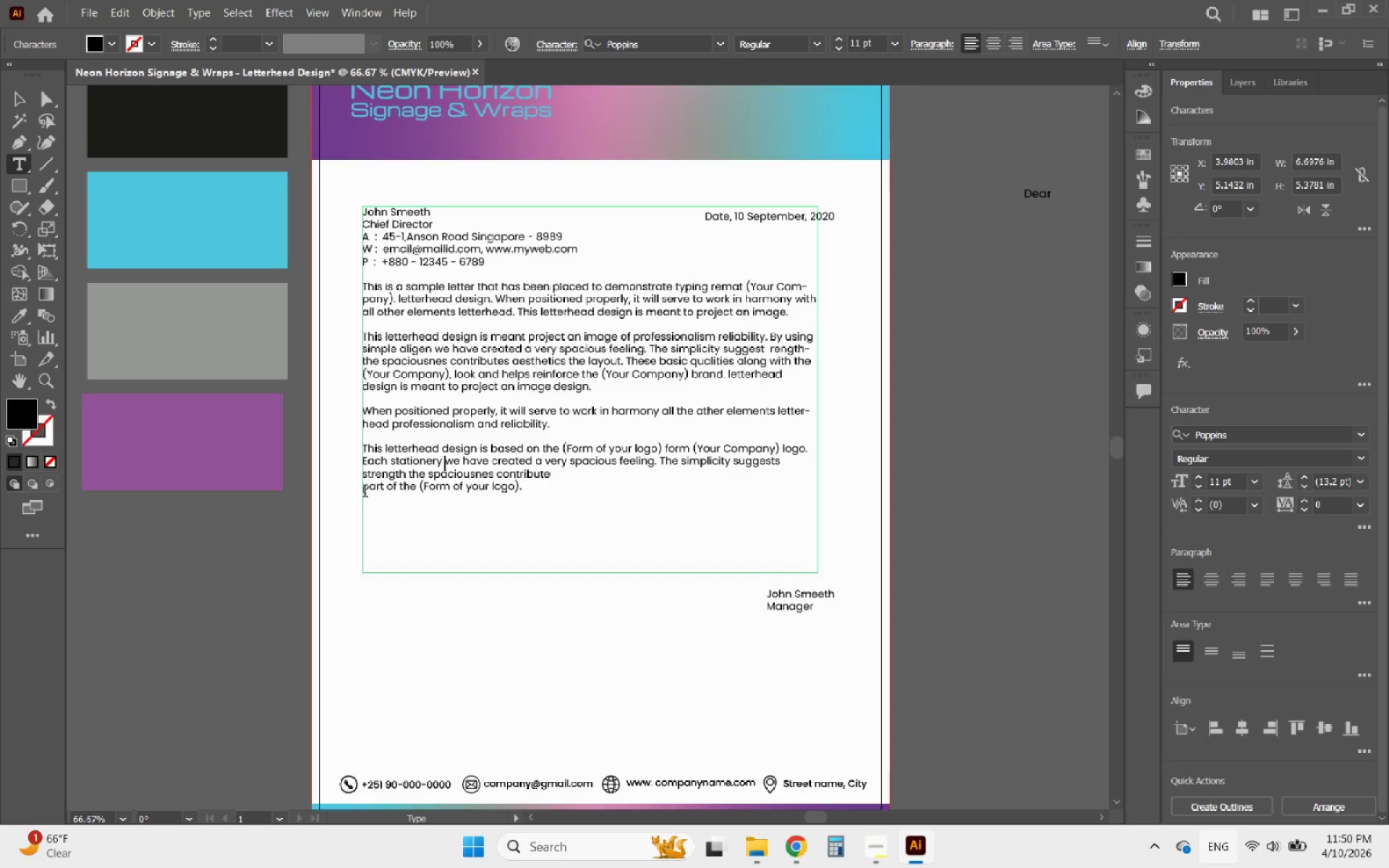 
left_click([365, 490])
 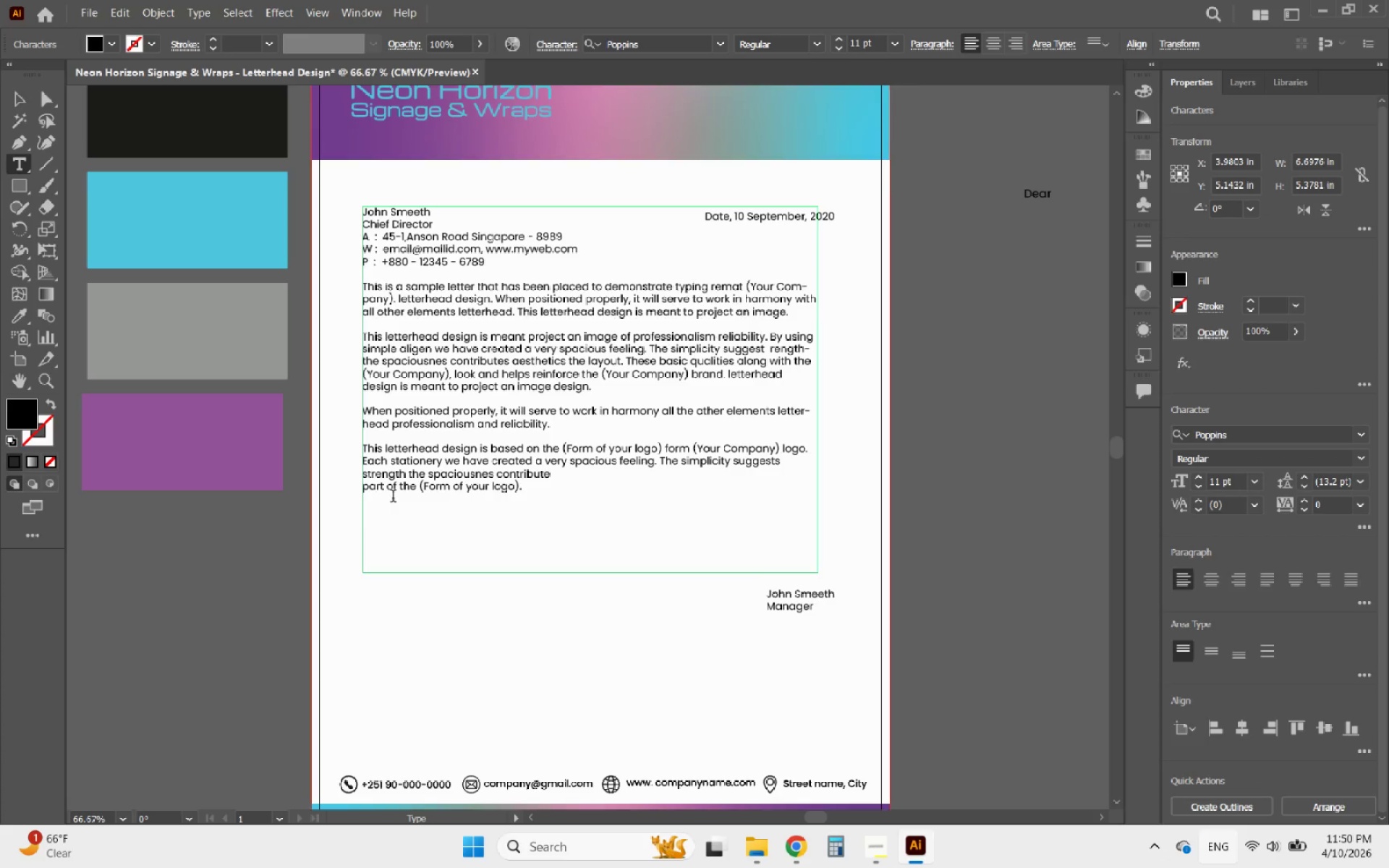 
key(Backspace)
 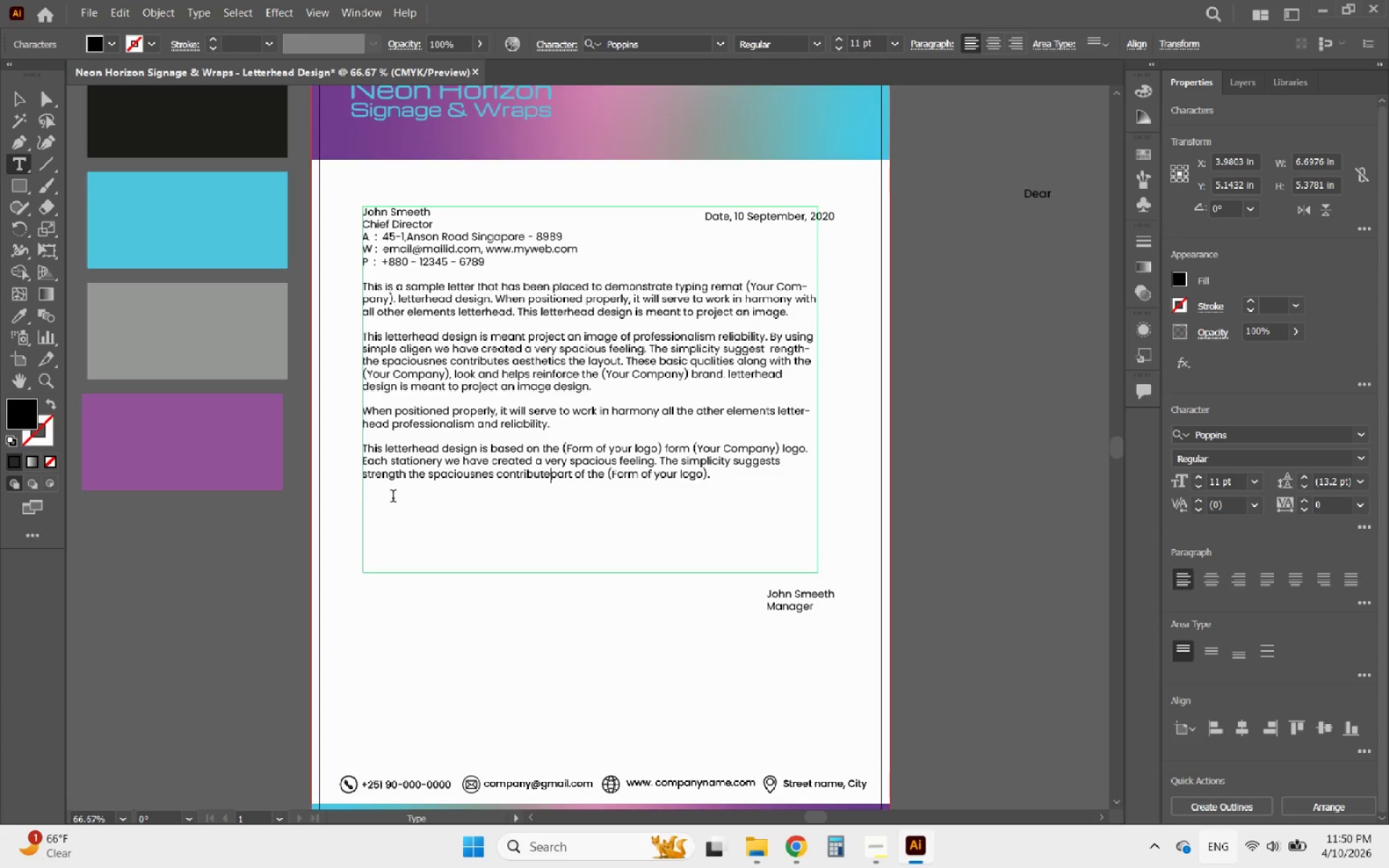 
key(Space)
 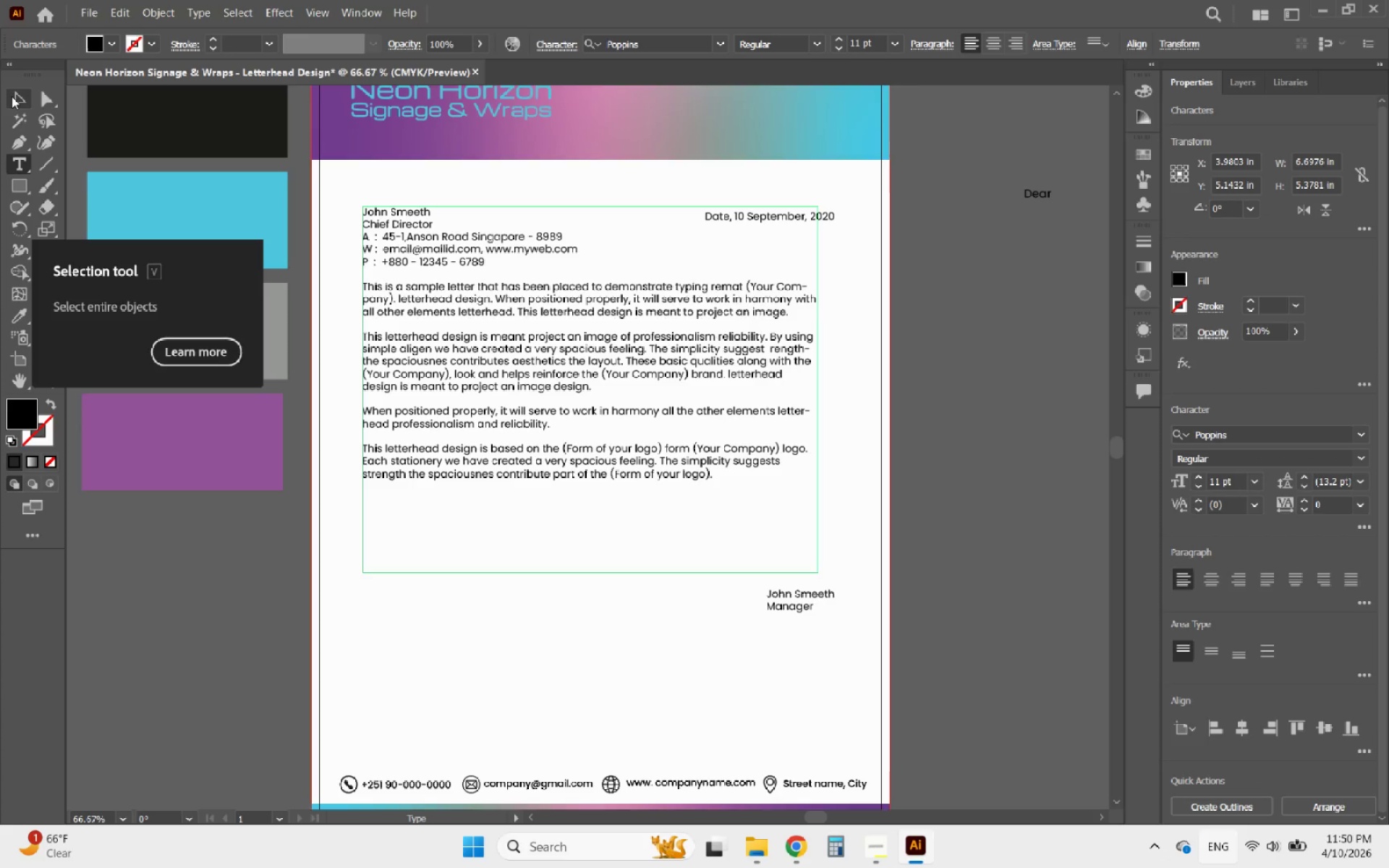 
left_click([367, 289])
 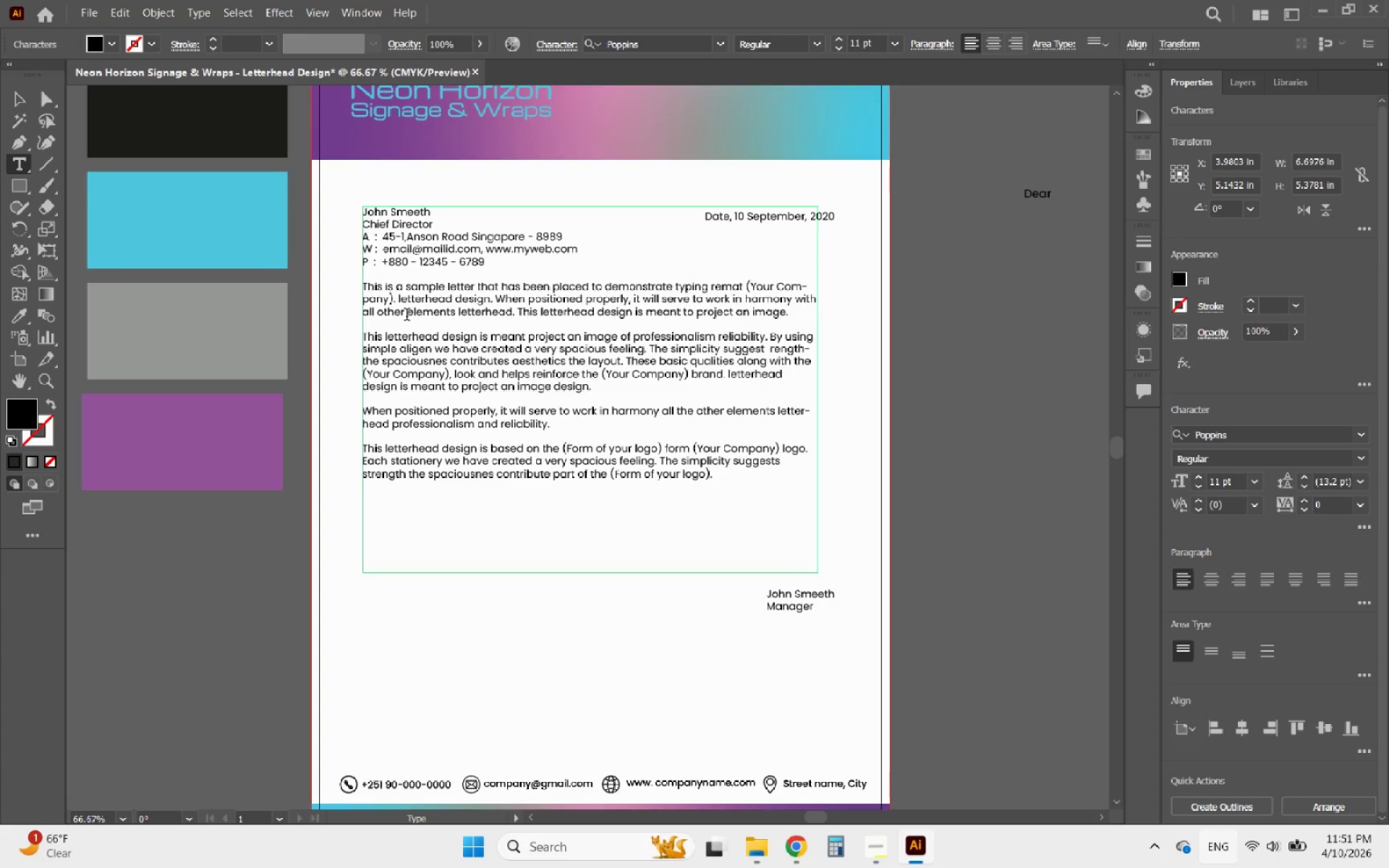 
key(ArrowLeft)
 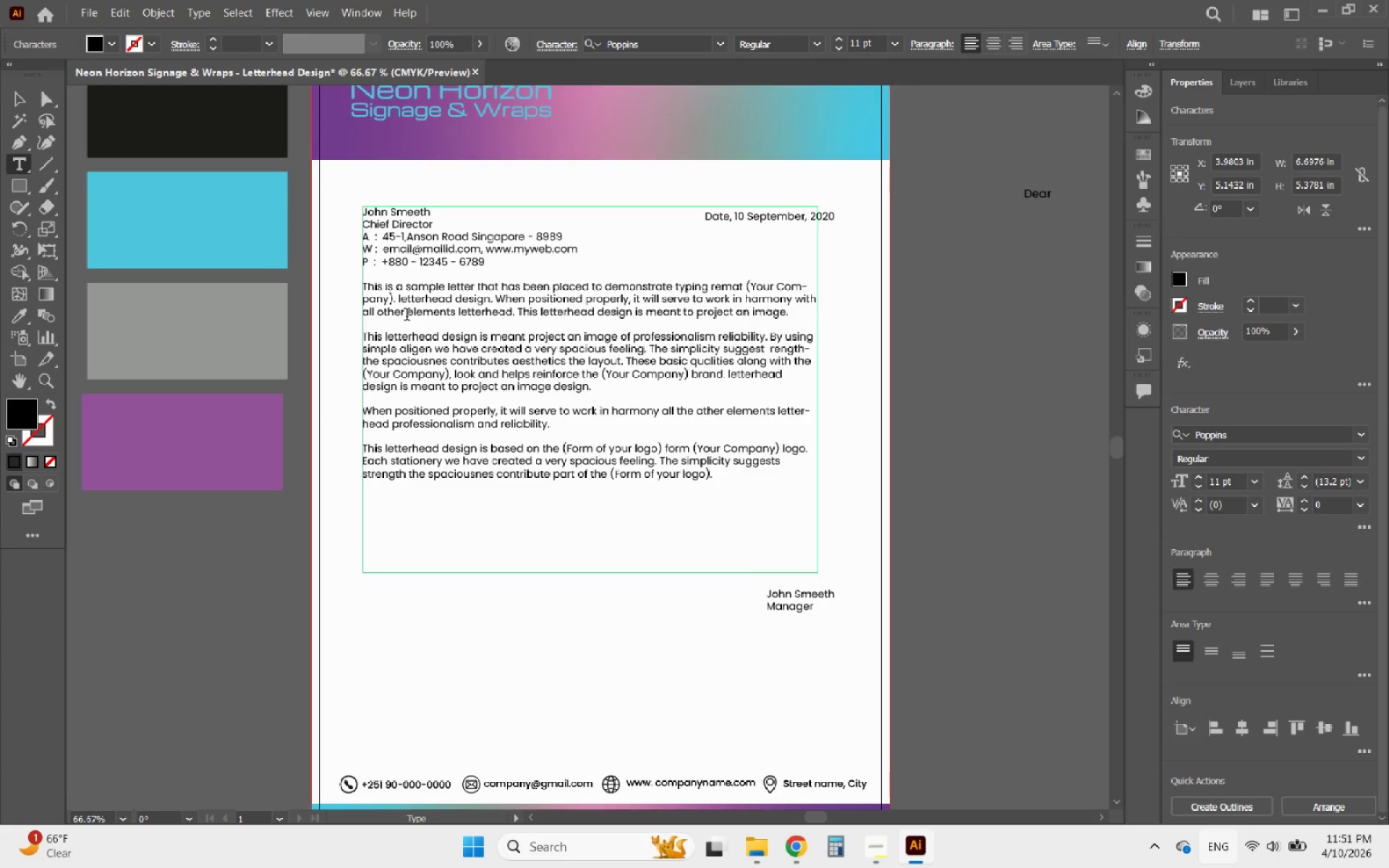 
key(Enter)
 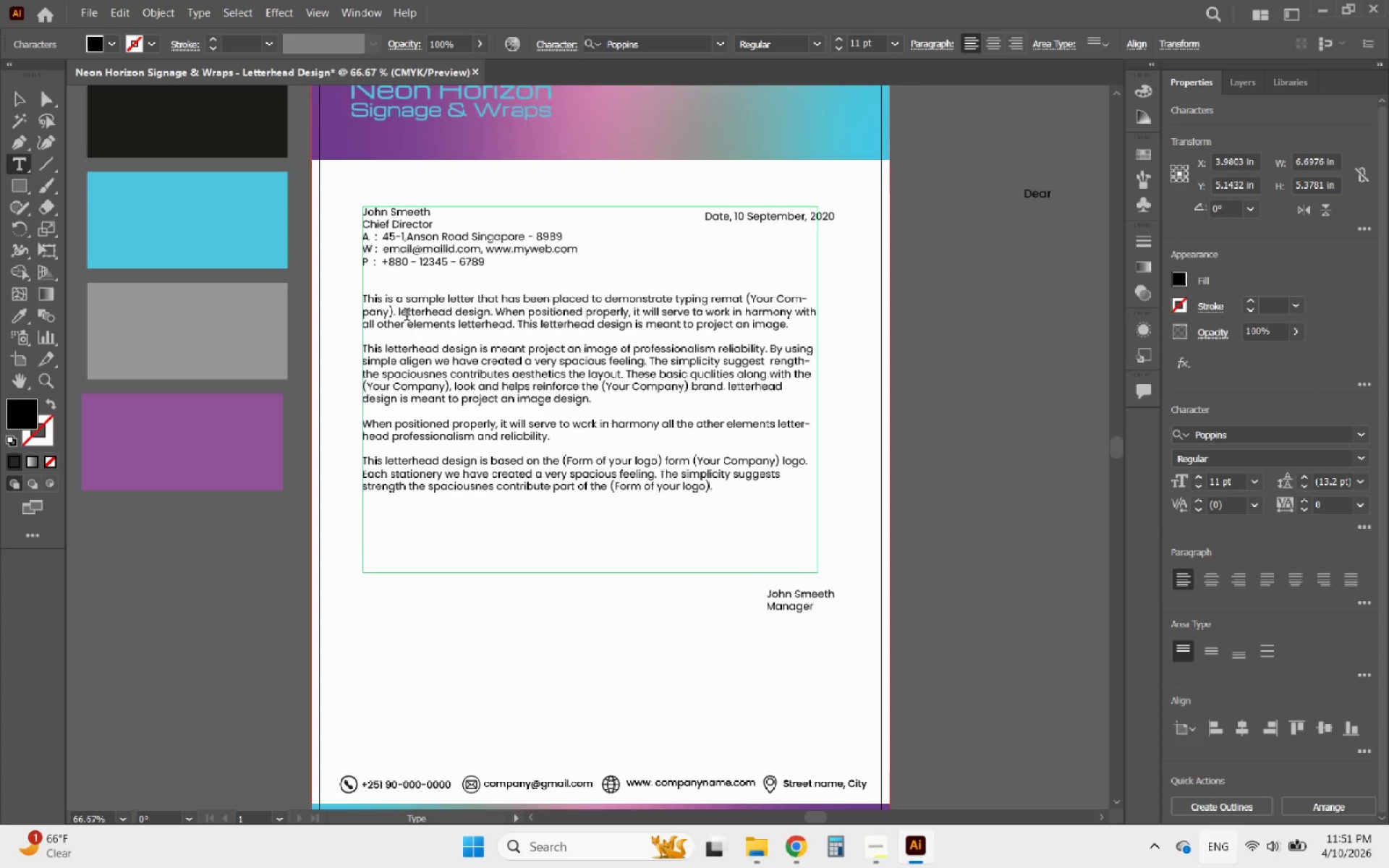 
key(Enter)
 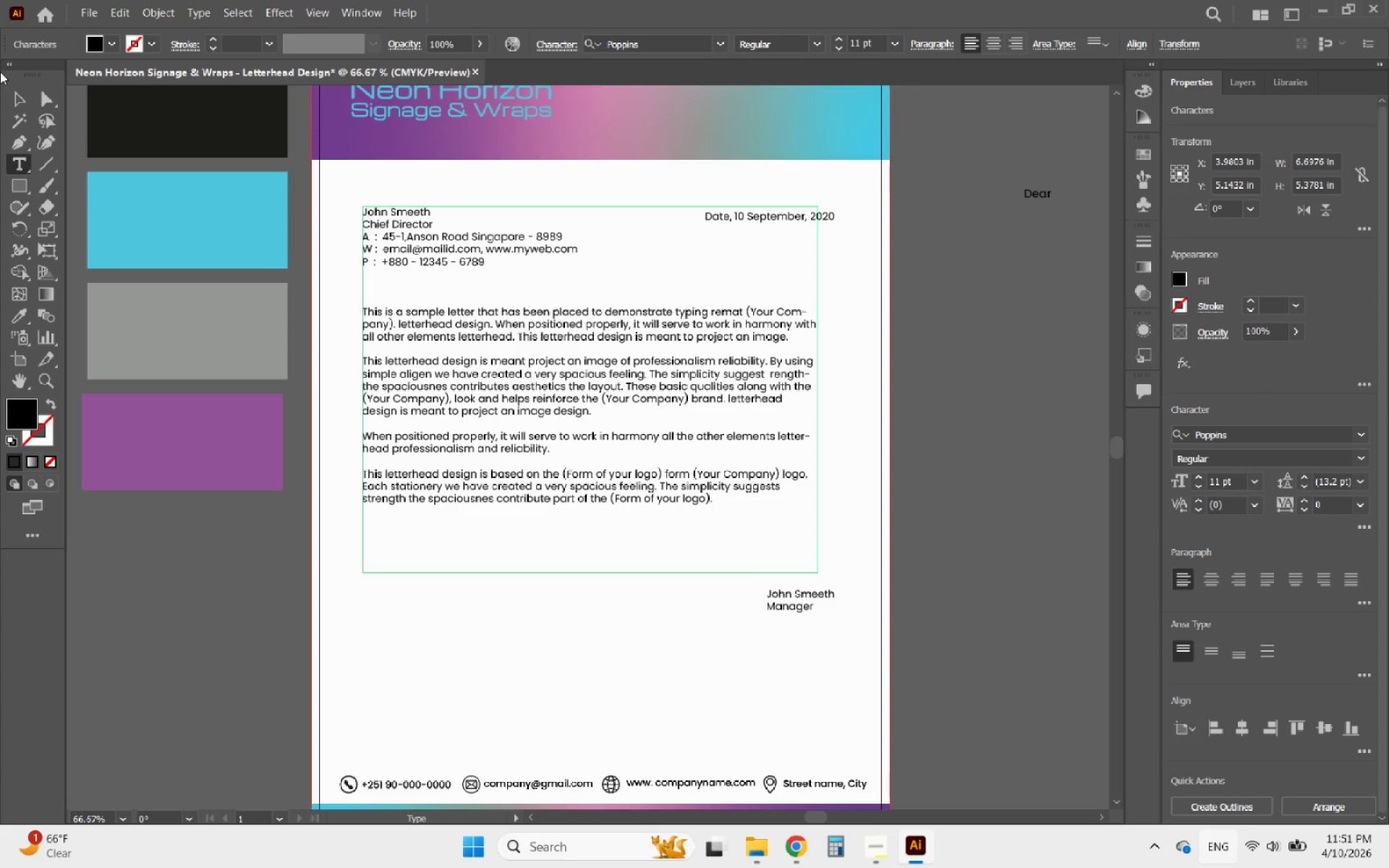 
left_click([17, 89])
 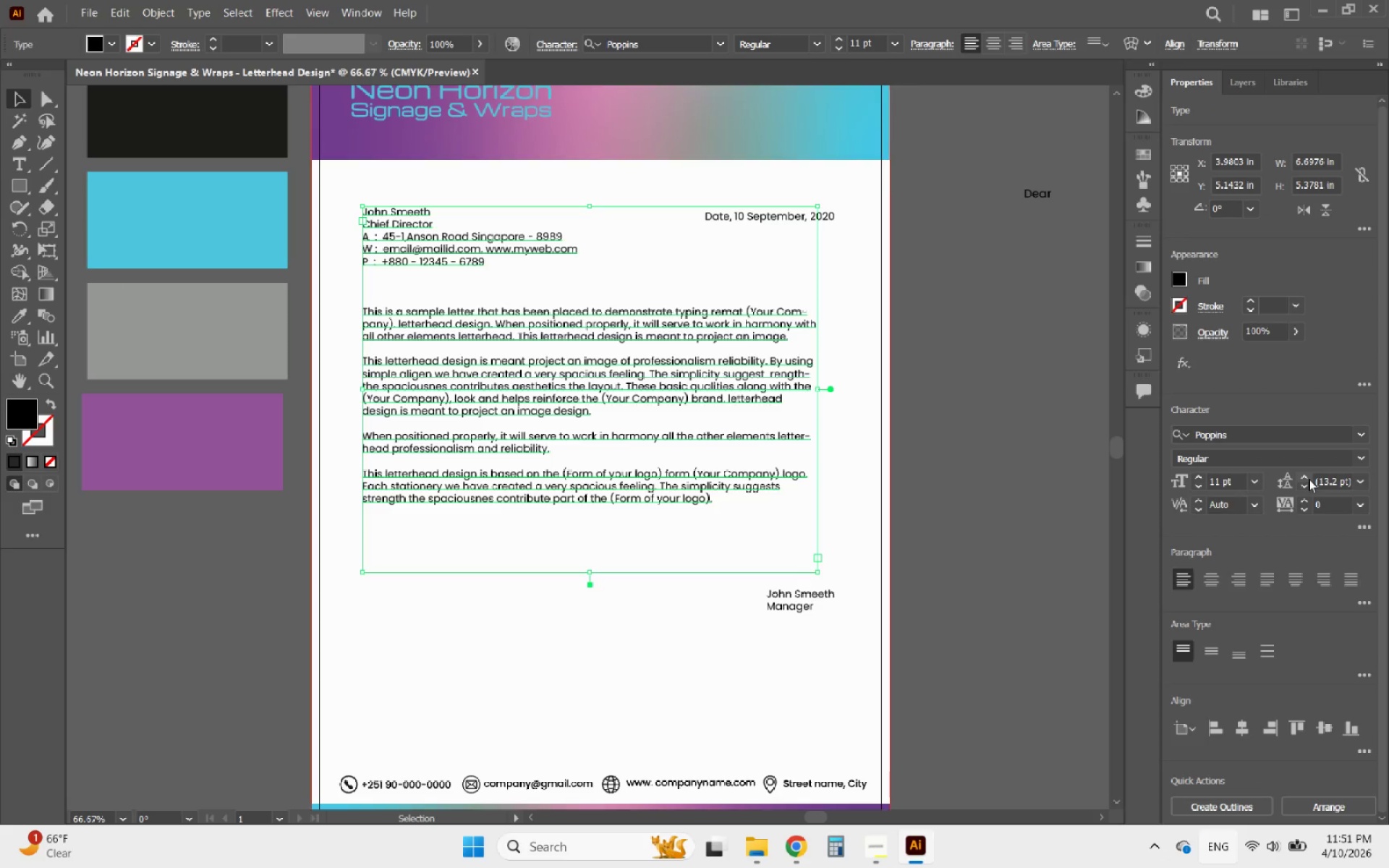 
double_click([1309, 479])
 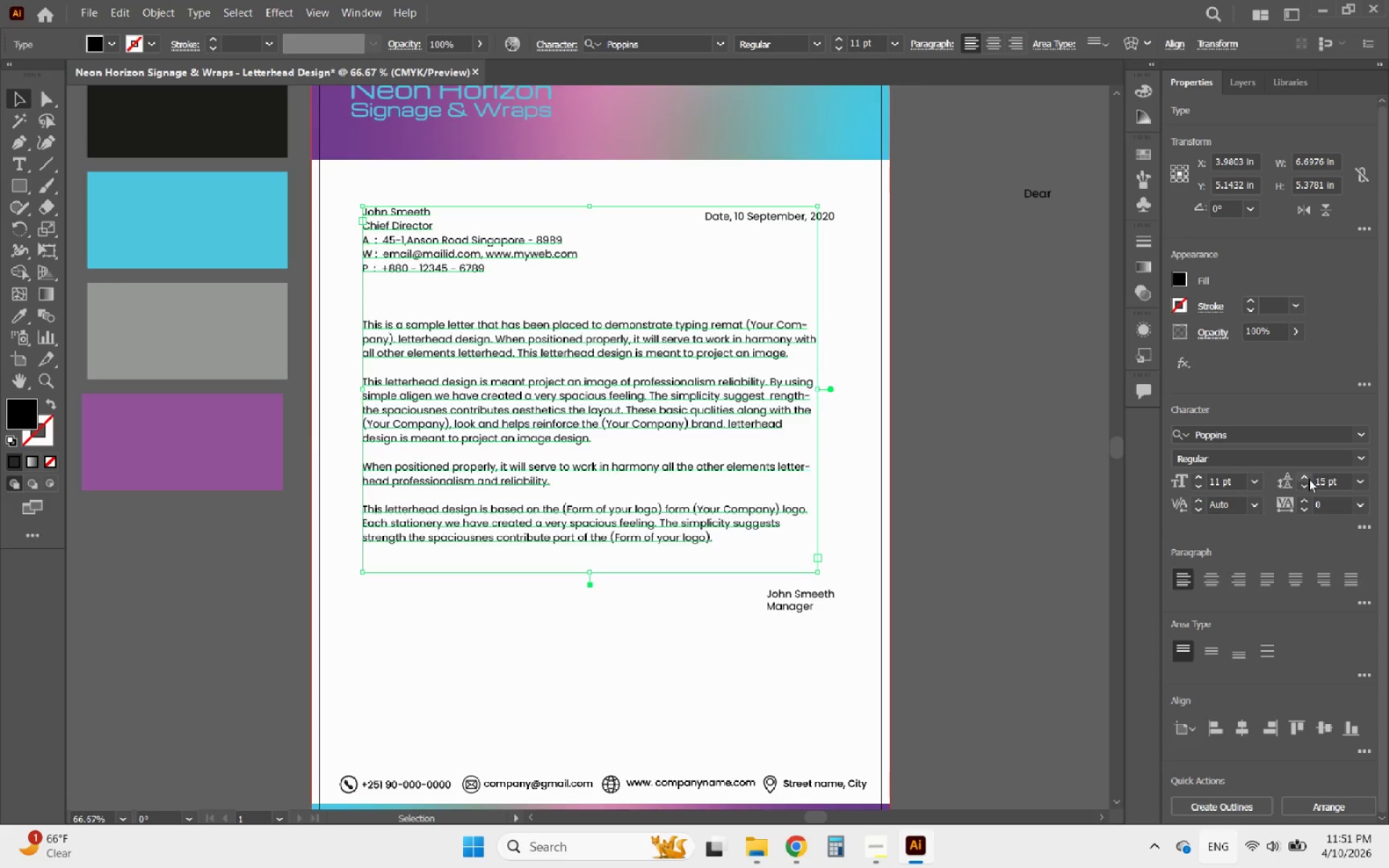 
triple_click([1309, 479])
 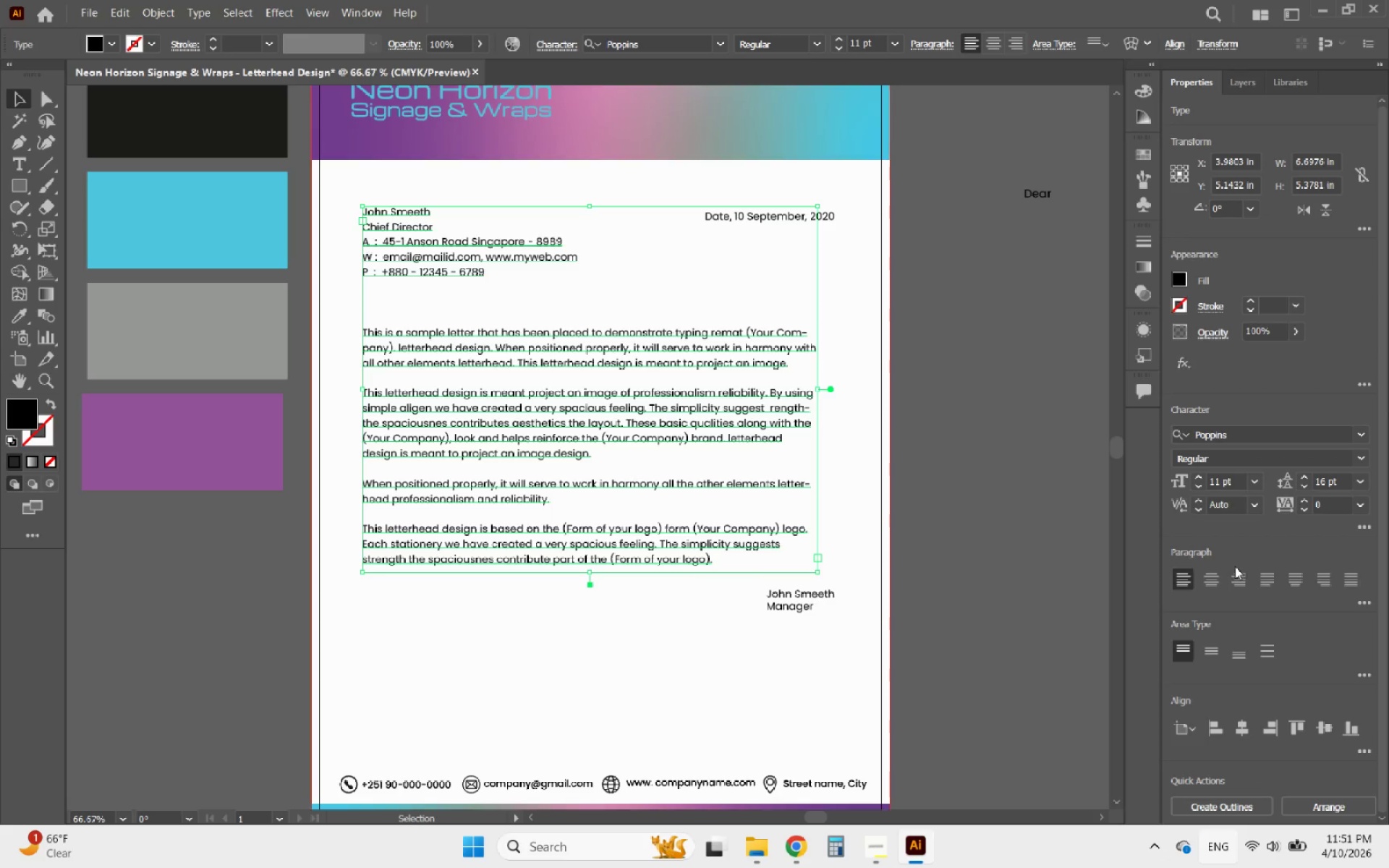 
left_click([1262, 575])
 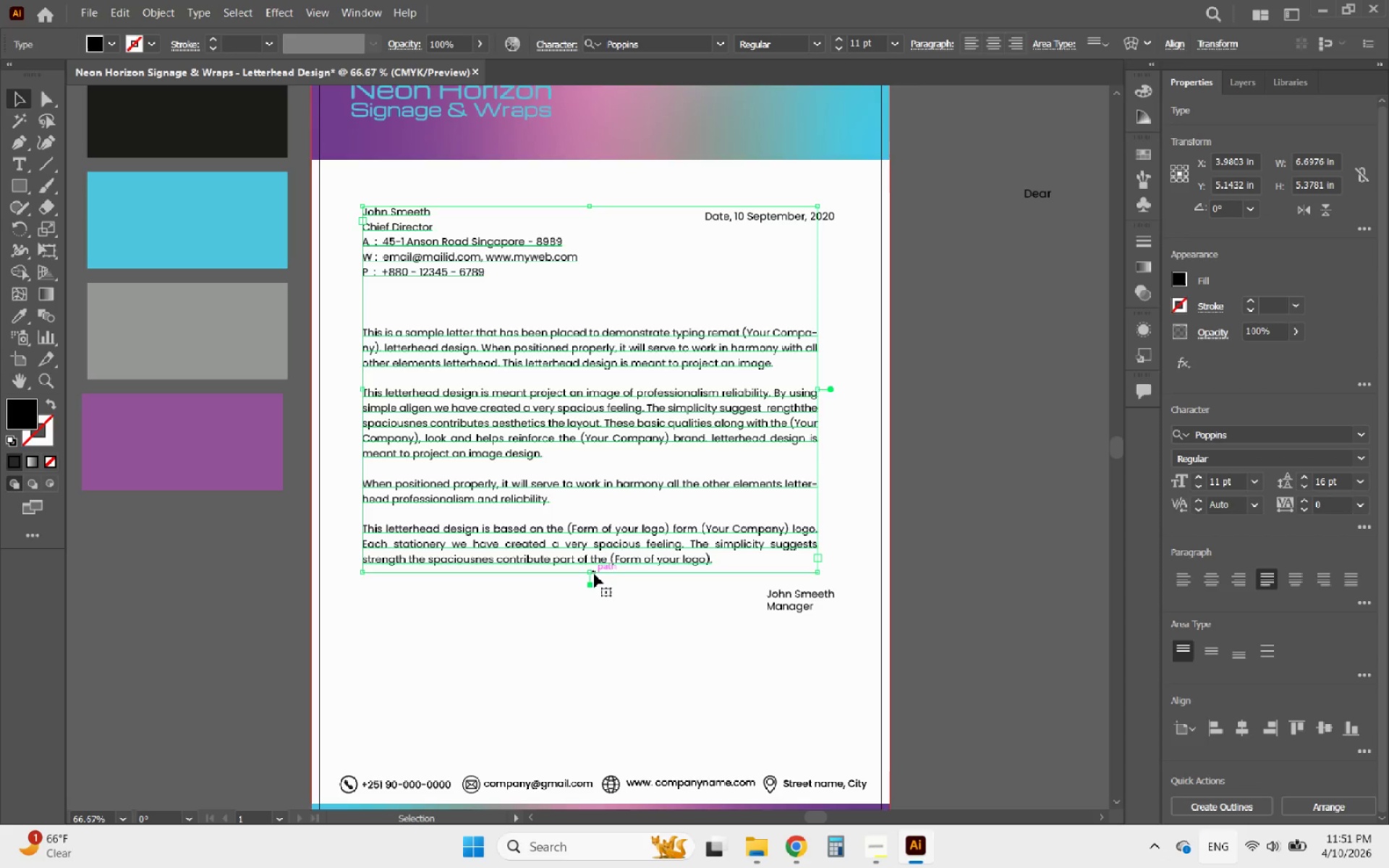 
left_click_drag(start_coordinate=[589, 571], to_coordinate=[638, 598])
 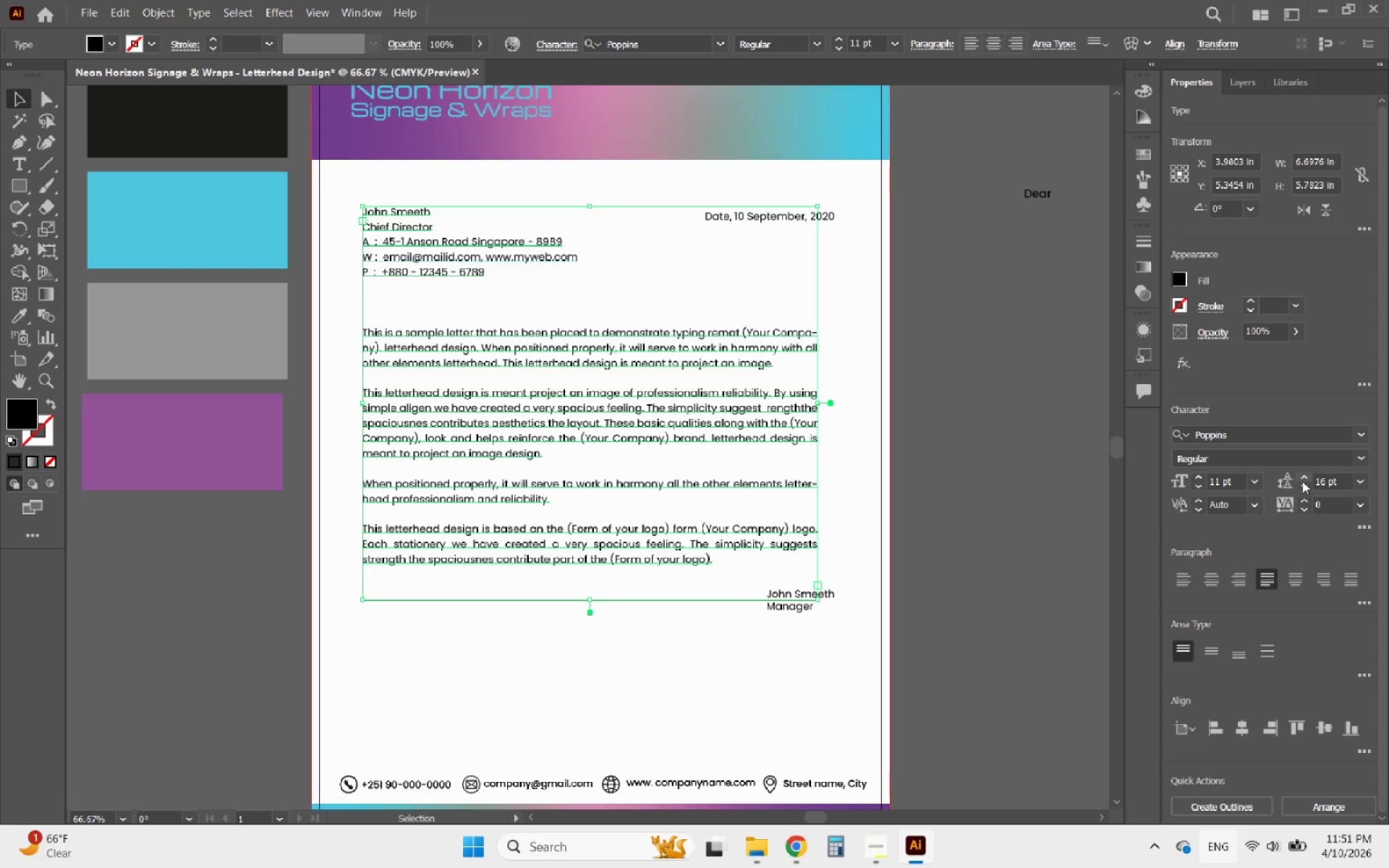 
left_click([1302, 481])
 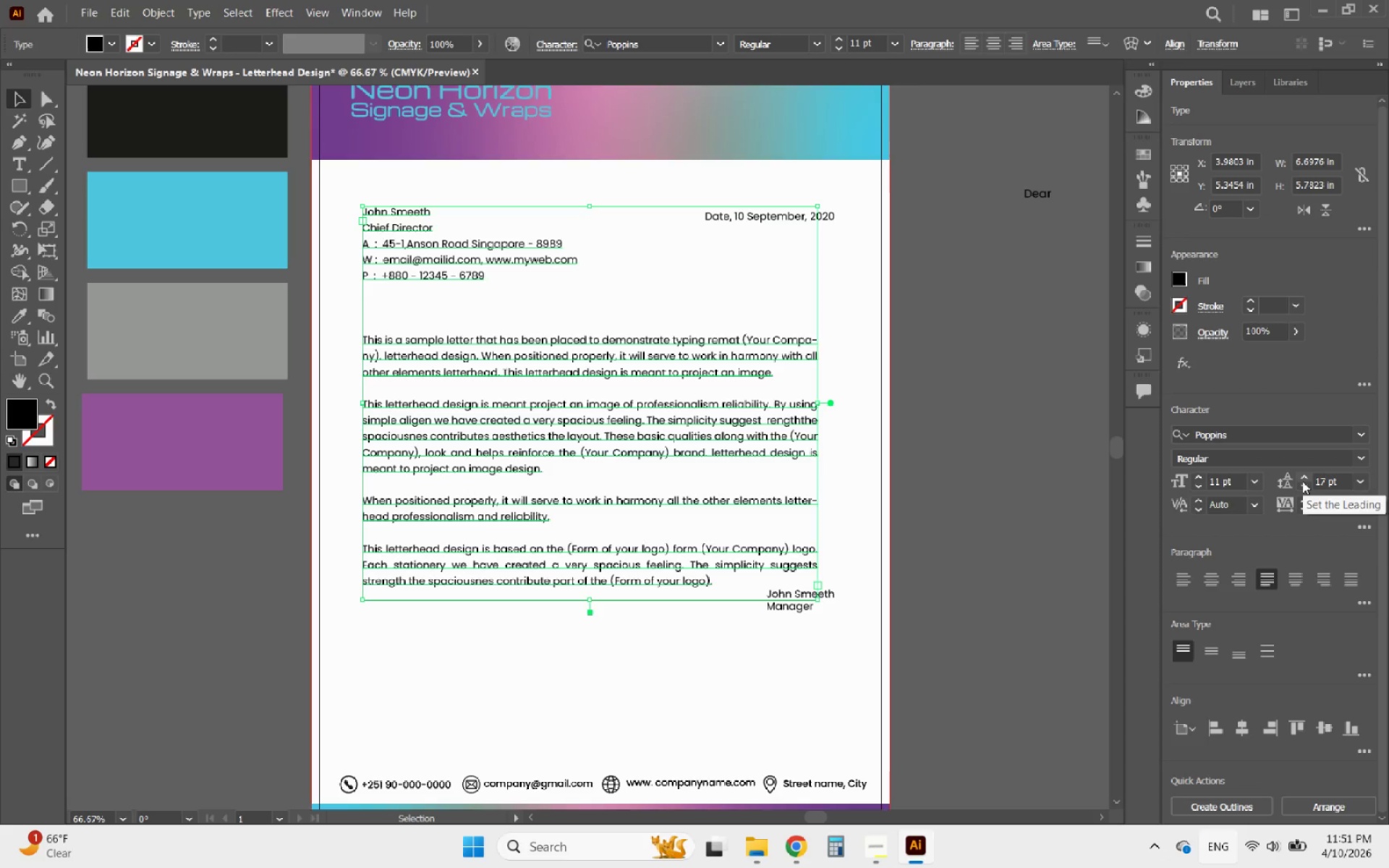 
left_click([1302, 481])
 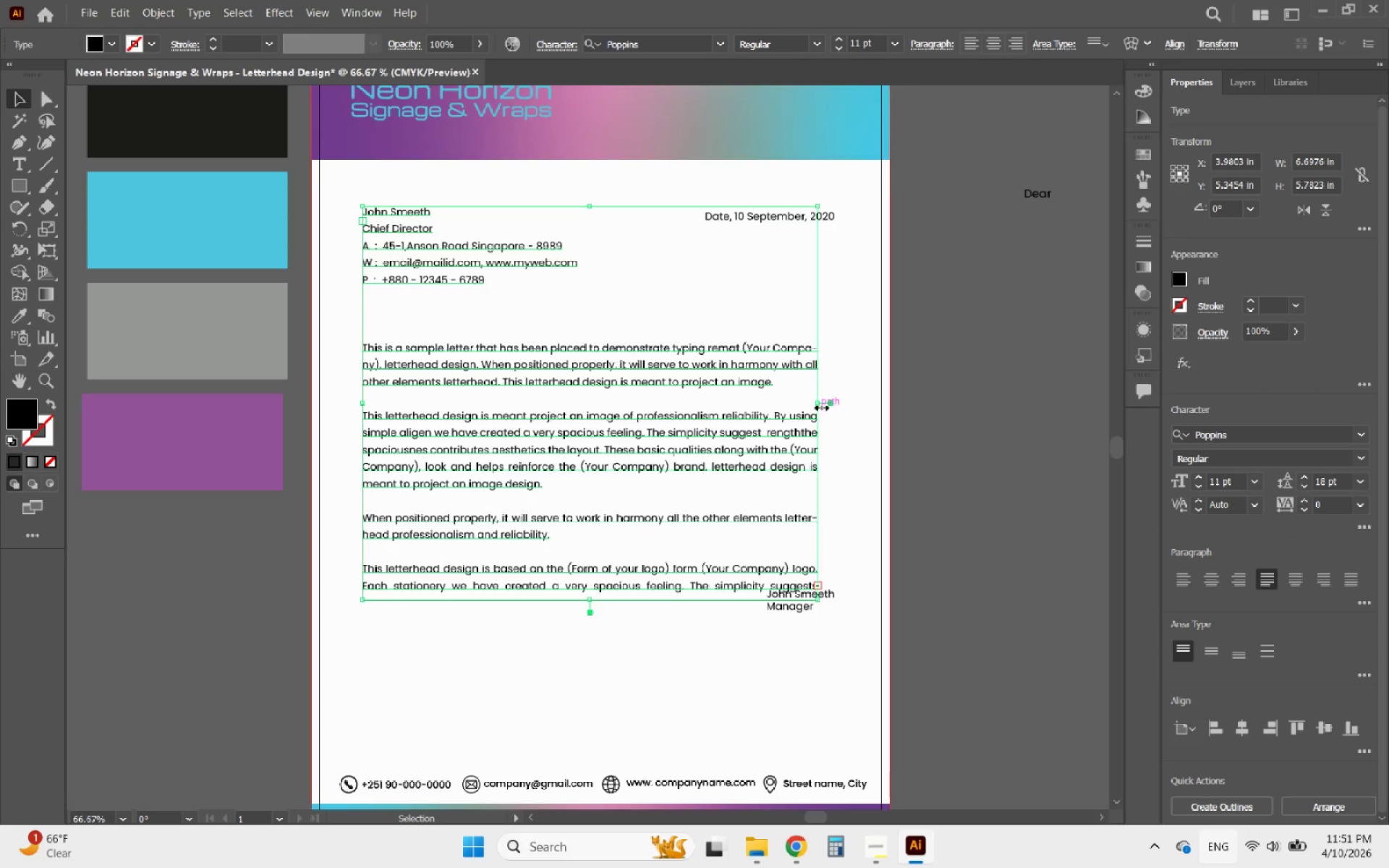 
left_click_drag(start_coordinate=[818, 406], to_coordinate=[804, 401])
 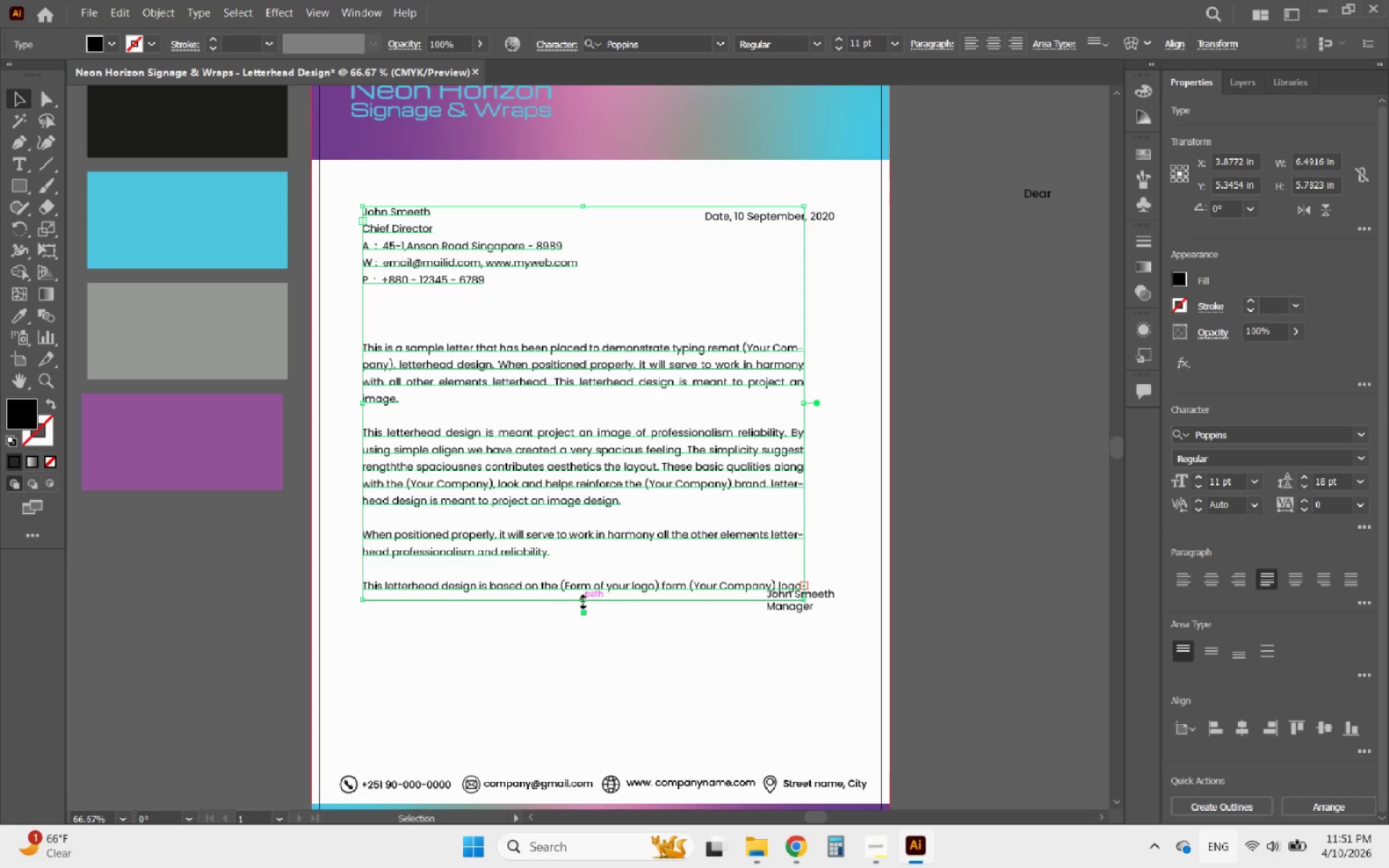 
left_click_drag(start_coordinate=[580, 600], to_coordinate=[679, 629])
 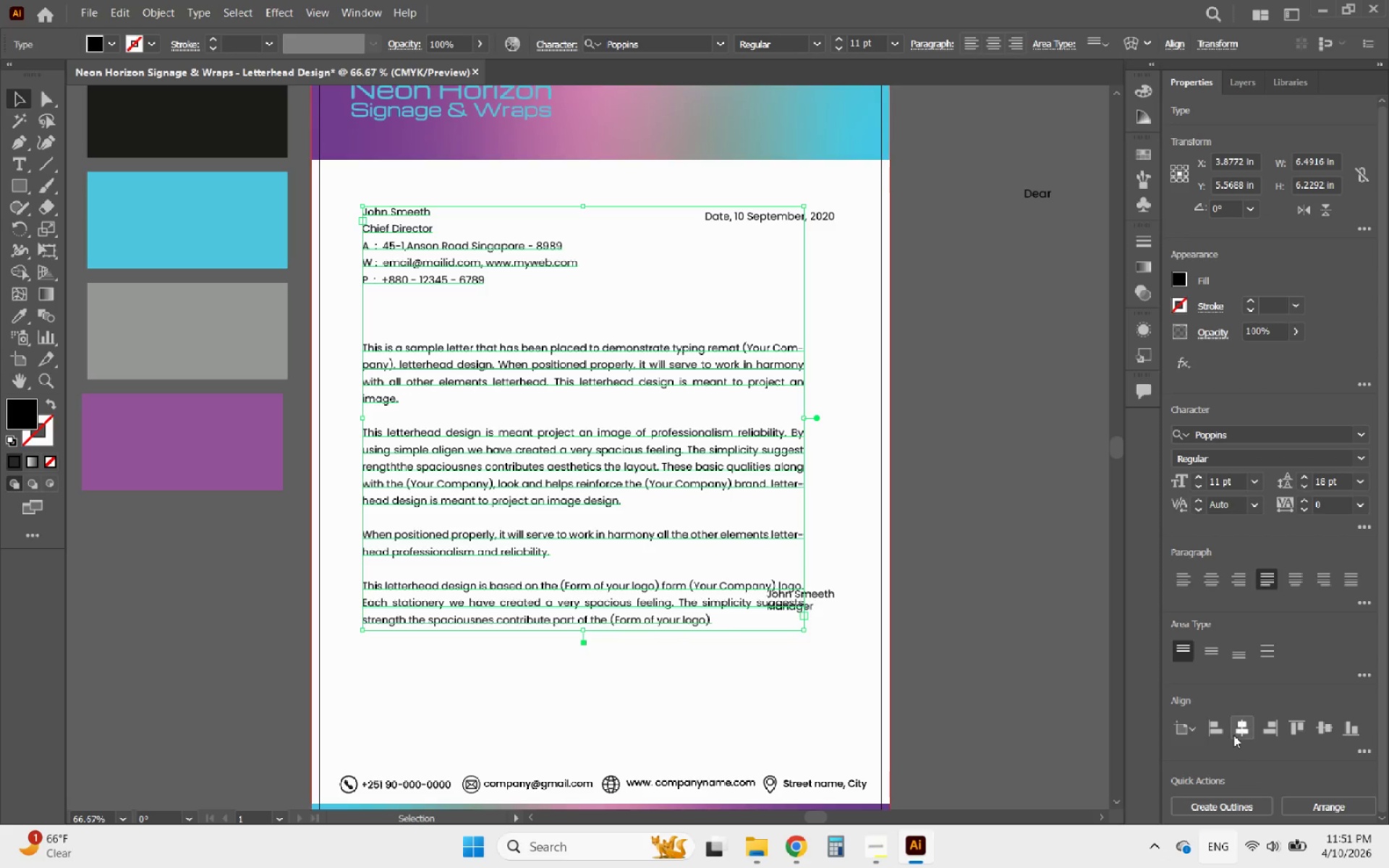 
left_click([1239, 732])
 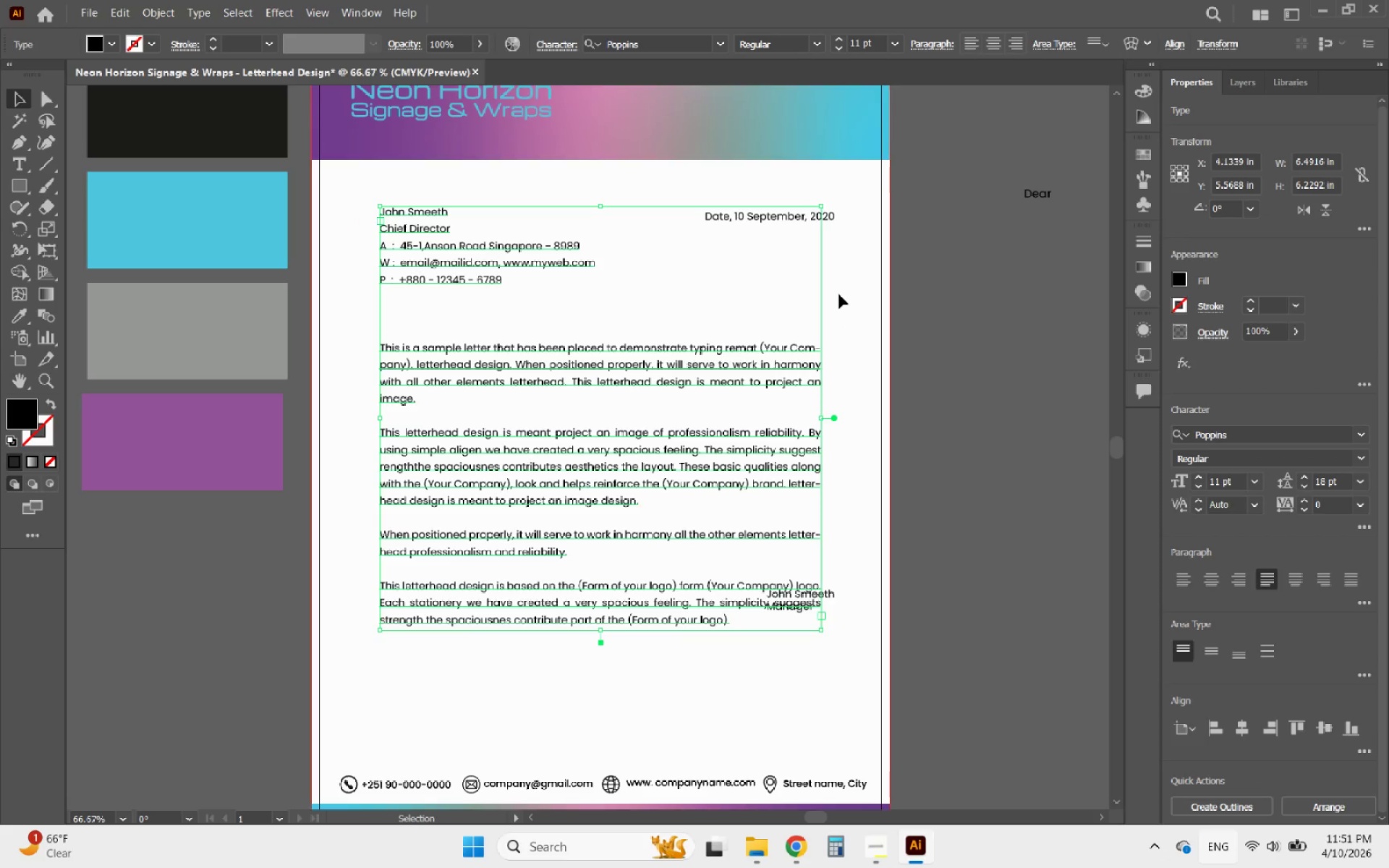 
left_click([853, 294])
 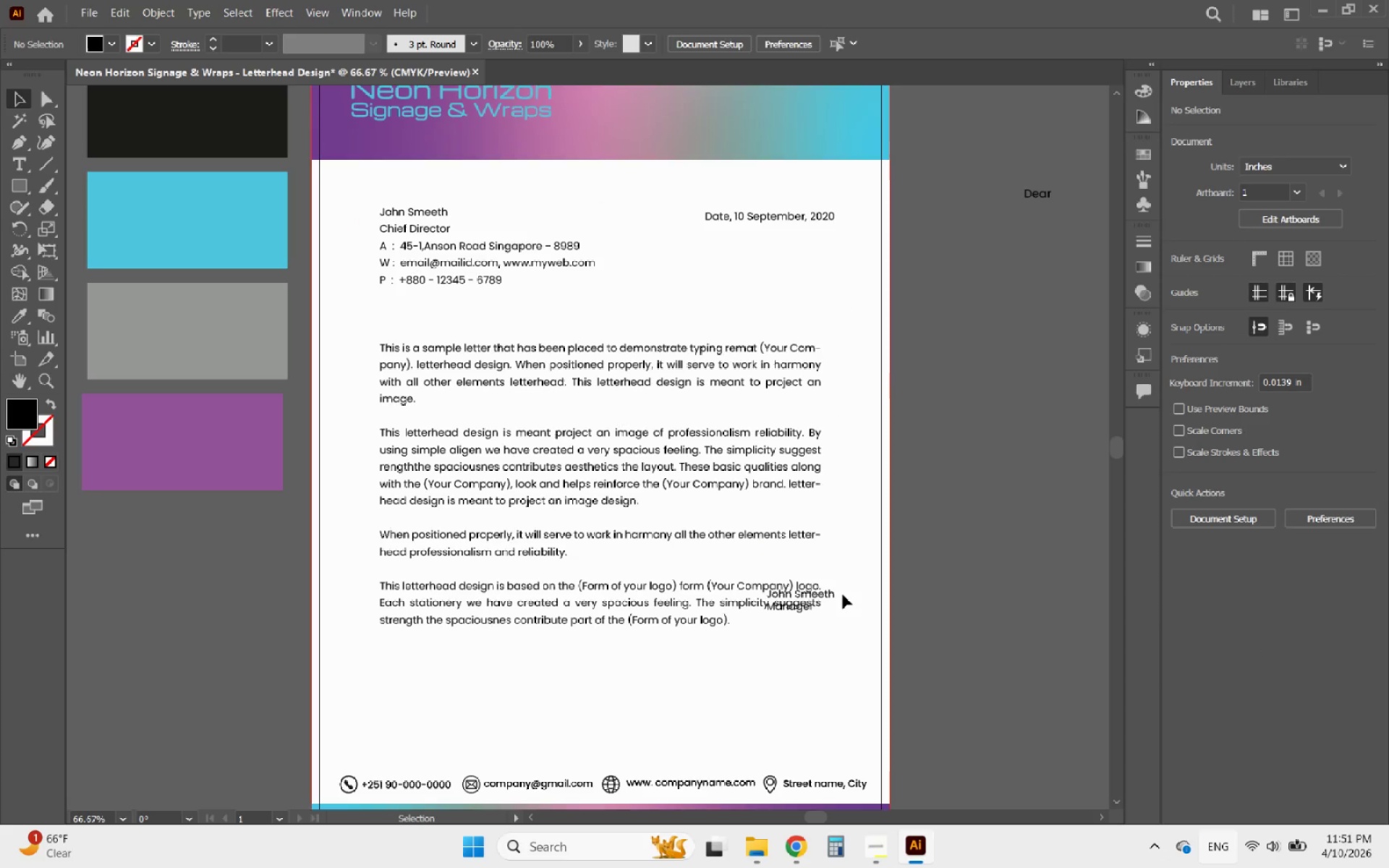 
left_click([833, 598])
 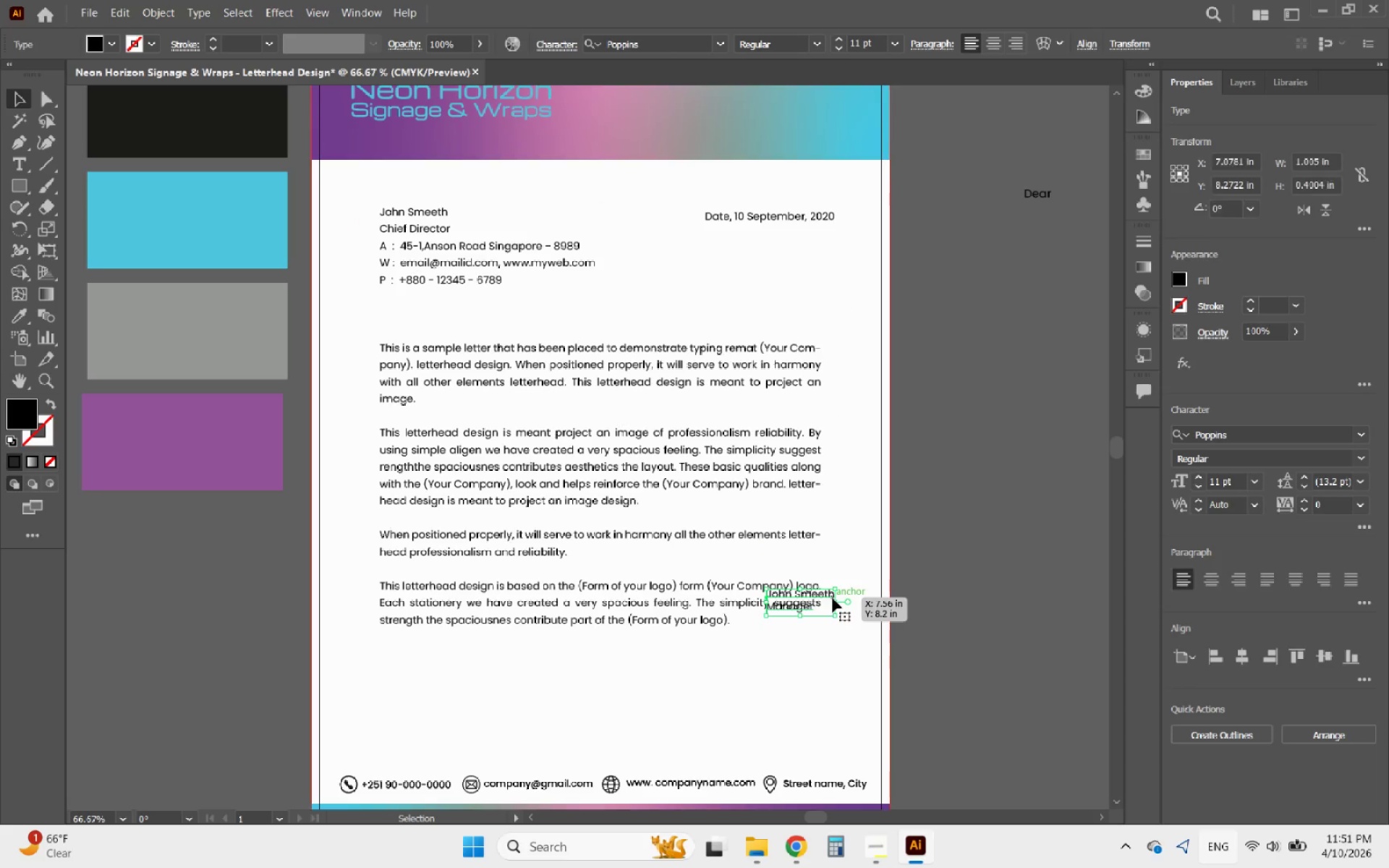 
left_click_drag(start_coordinate=[833, 598], to_coordinate=[872, 657])
 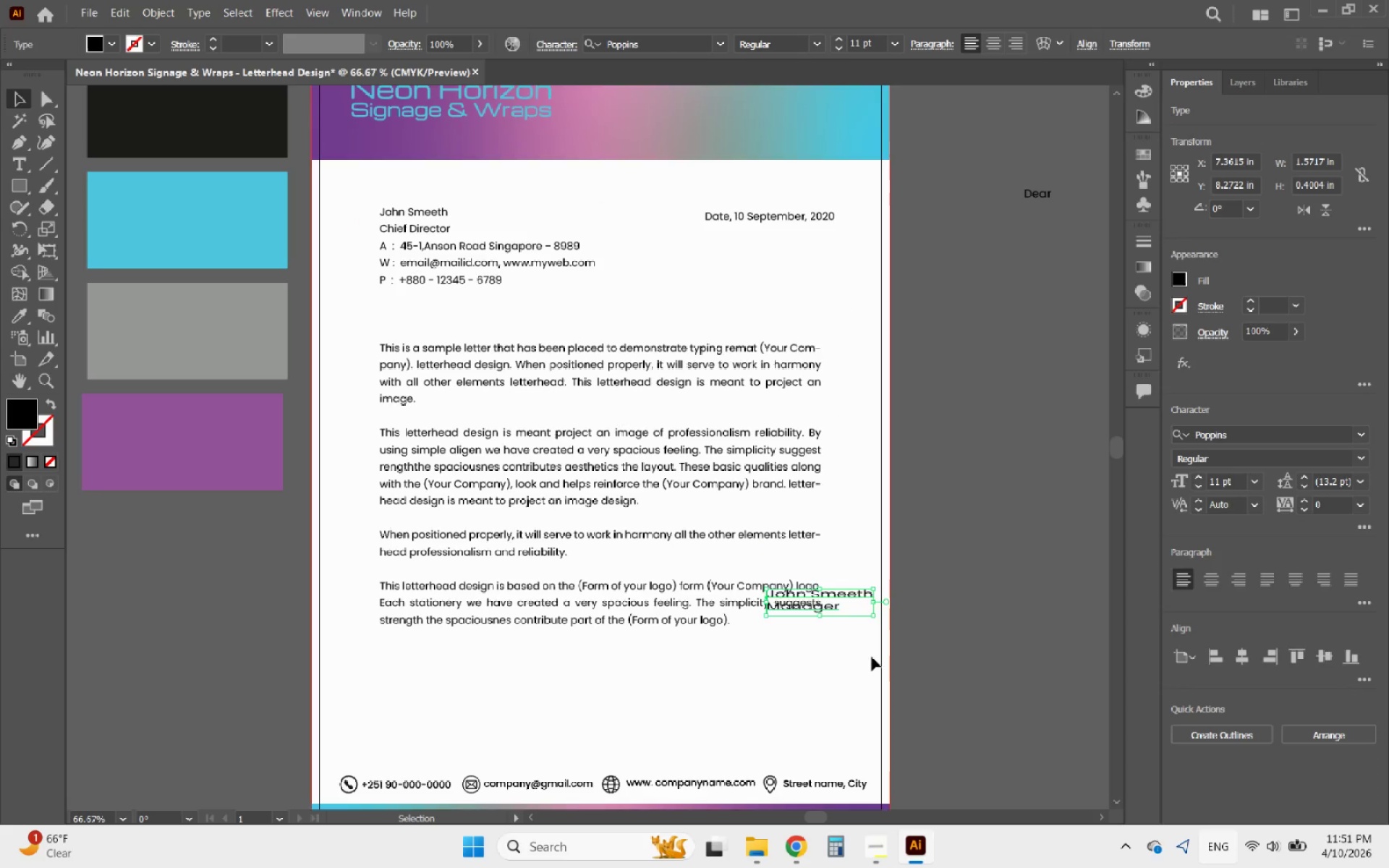 
key(Control+ControlLeft)
 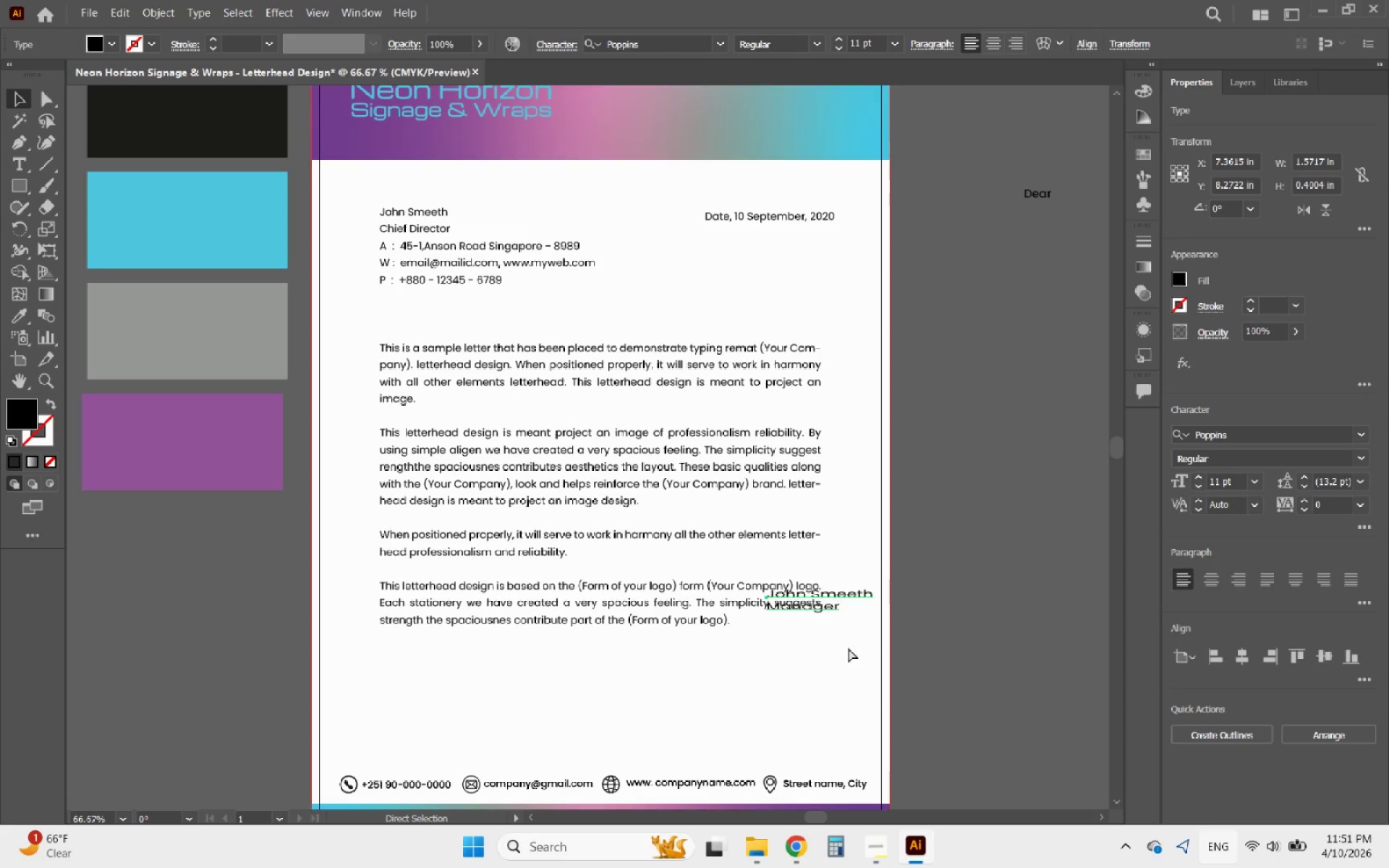 
key(Control+Z)
 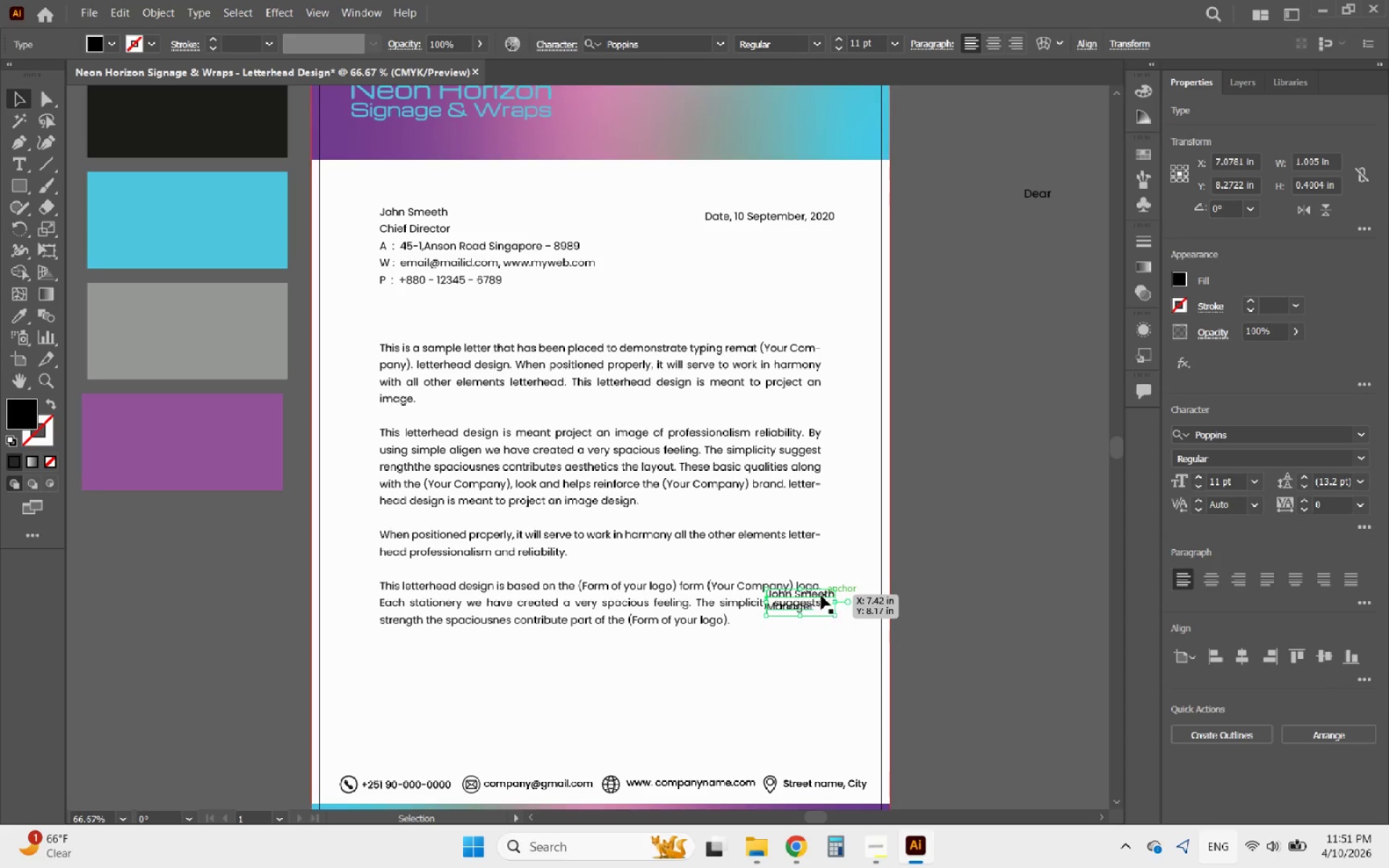 
left_click_drag(start_coordinate=[821, 595], to_coordinate=[812, 674])
 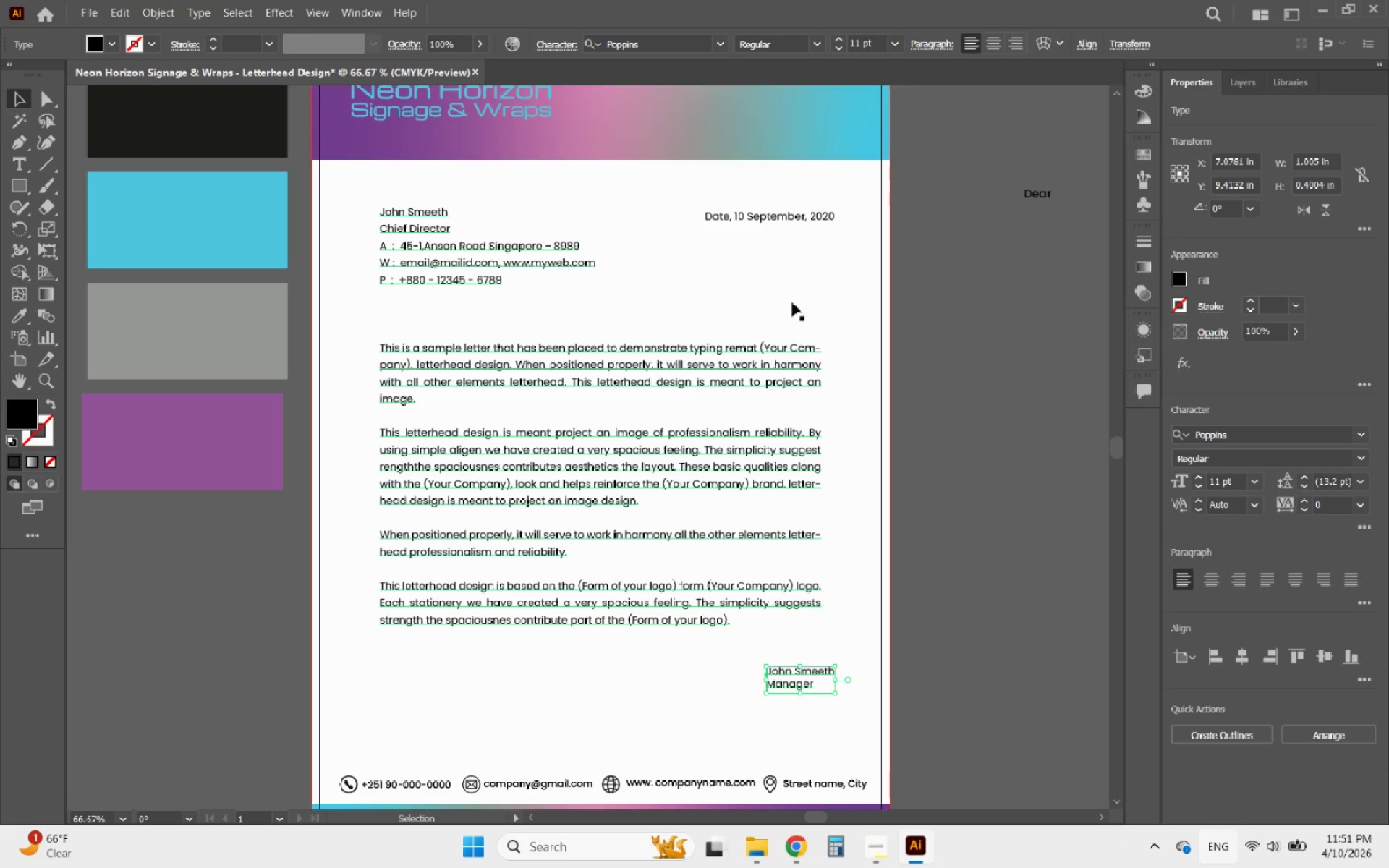 
hold_key(key=ShiftLeft, duration=1.09)
 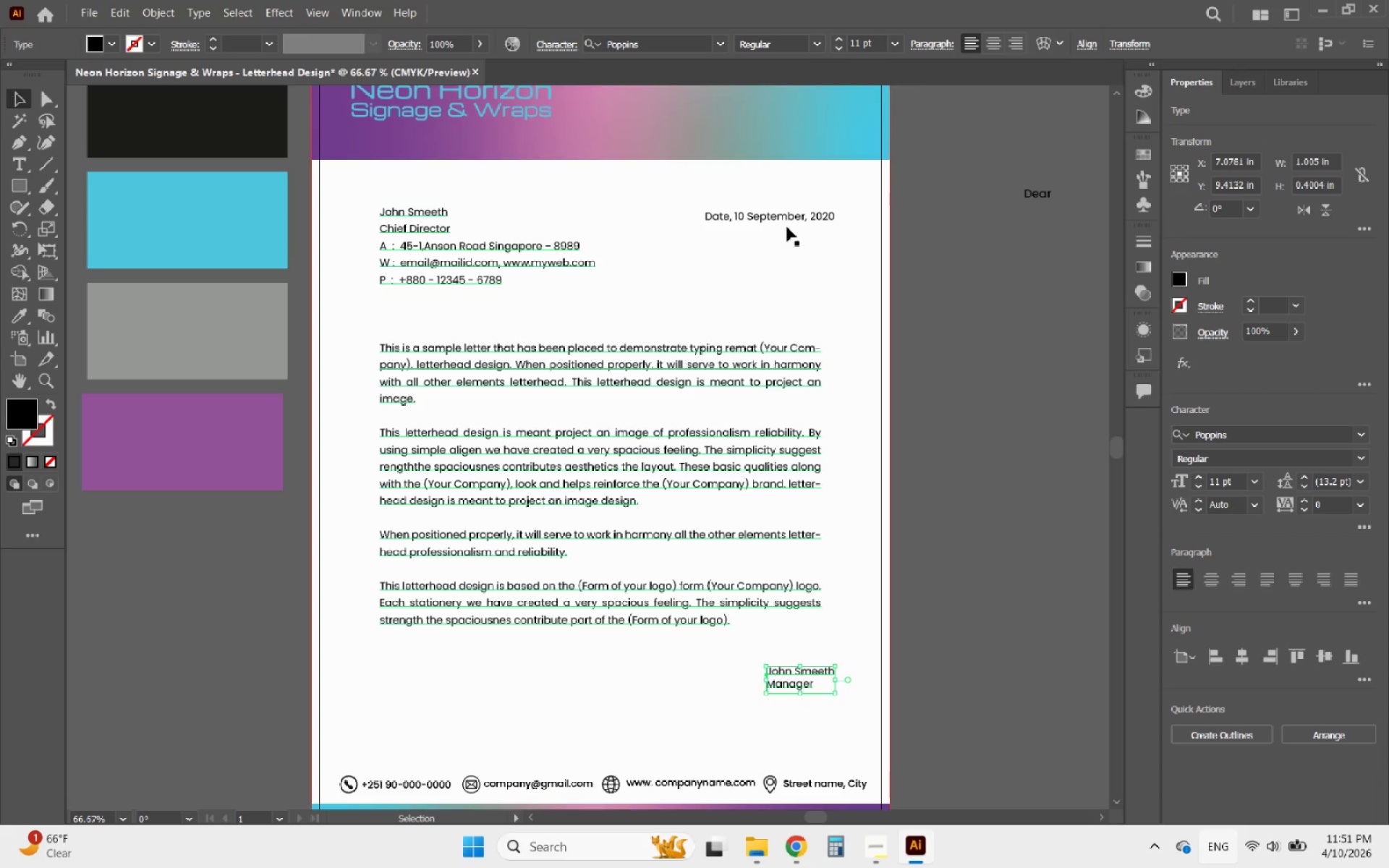 
left_click([783, 221])
 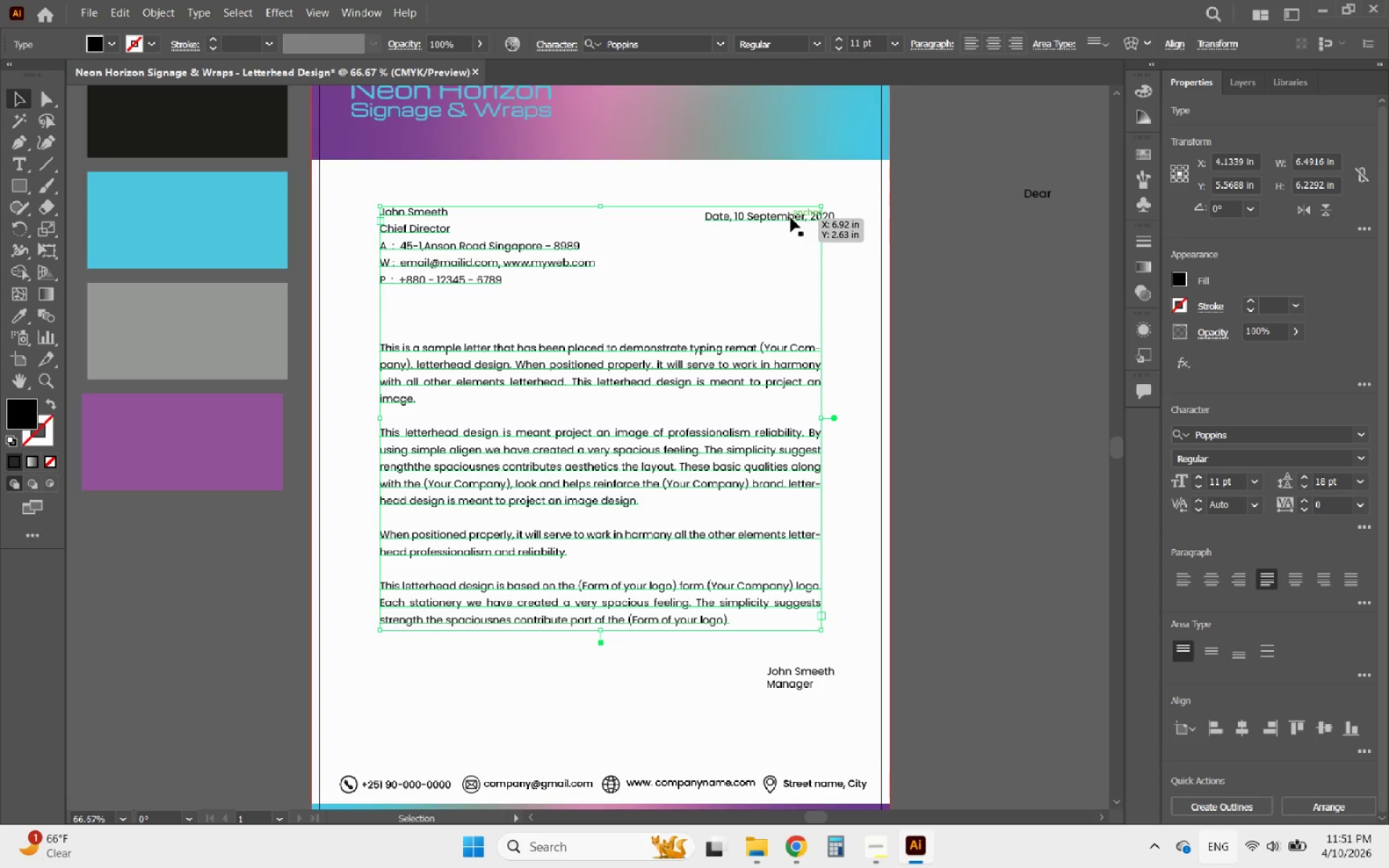 
left_click([791, 218])
 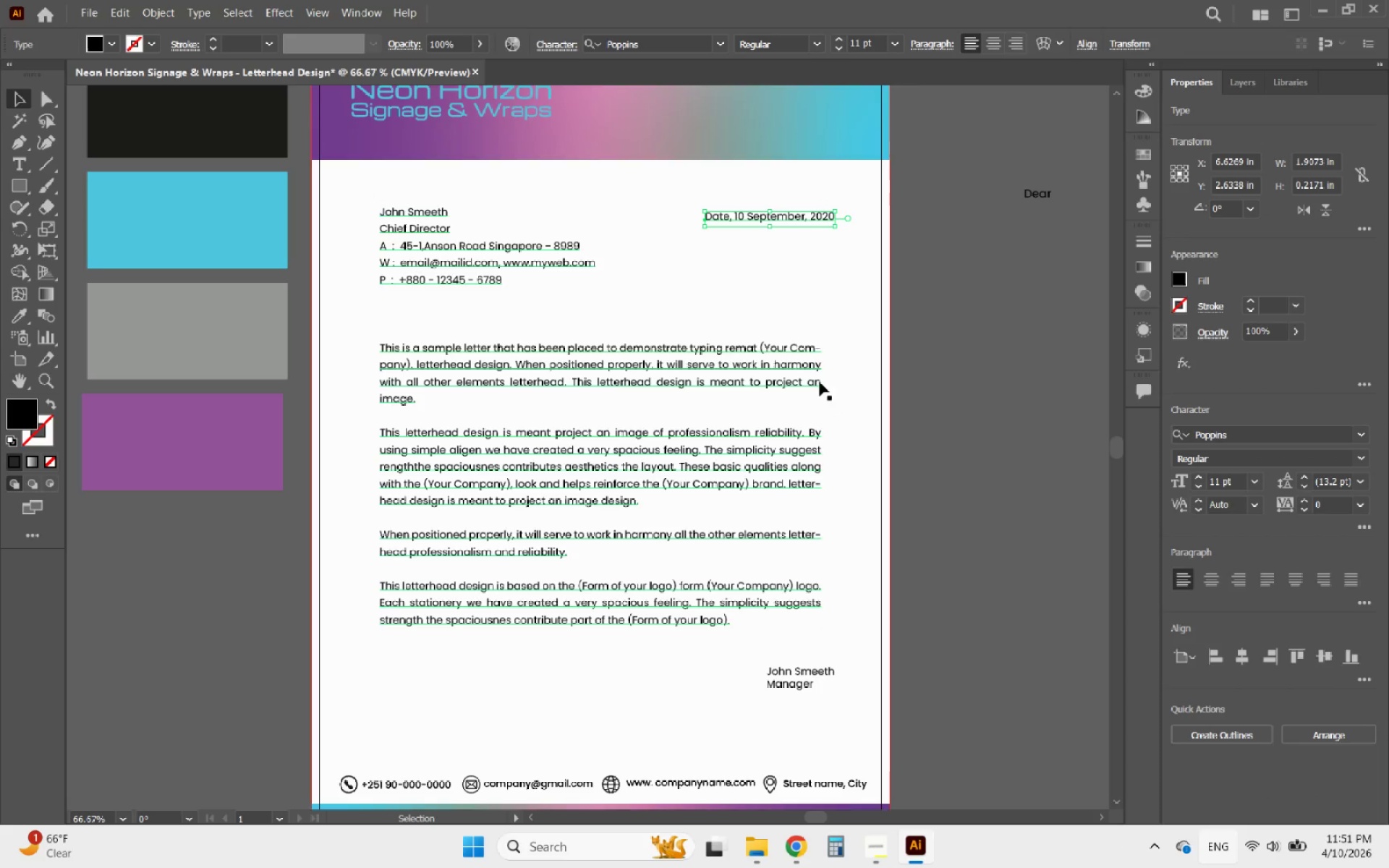 
hold_key(key=ShiftLeft, duration=0.75)
left_click([784, 681])
 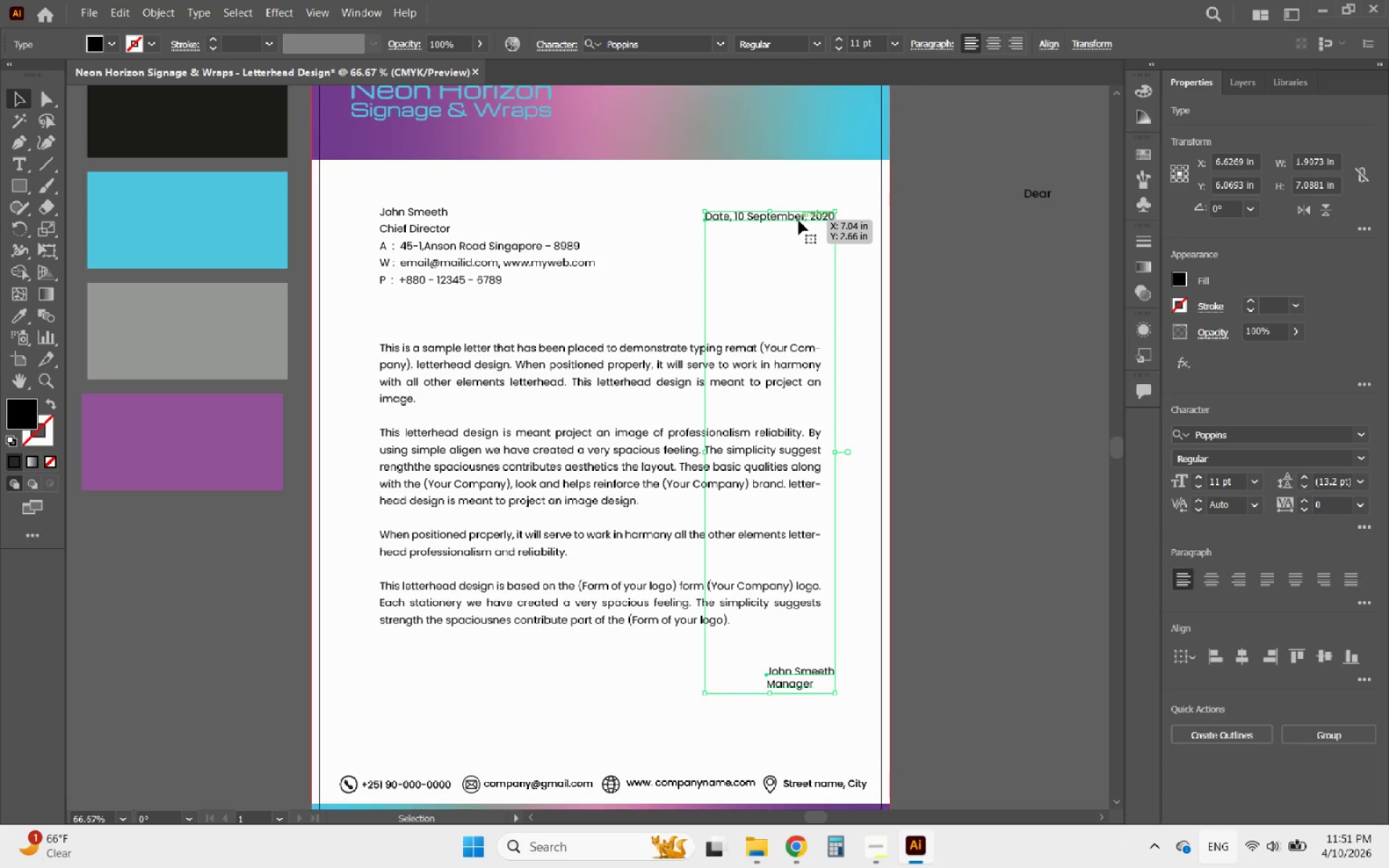 
left_click_drag(start_coordinate=[799, 221], to_coordinate=[783, 219])
 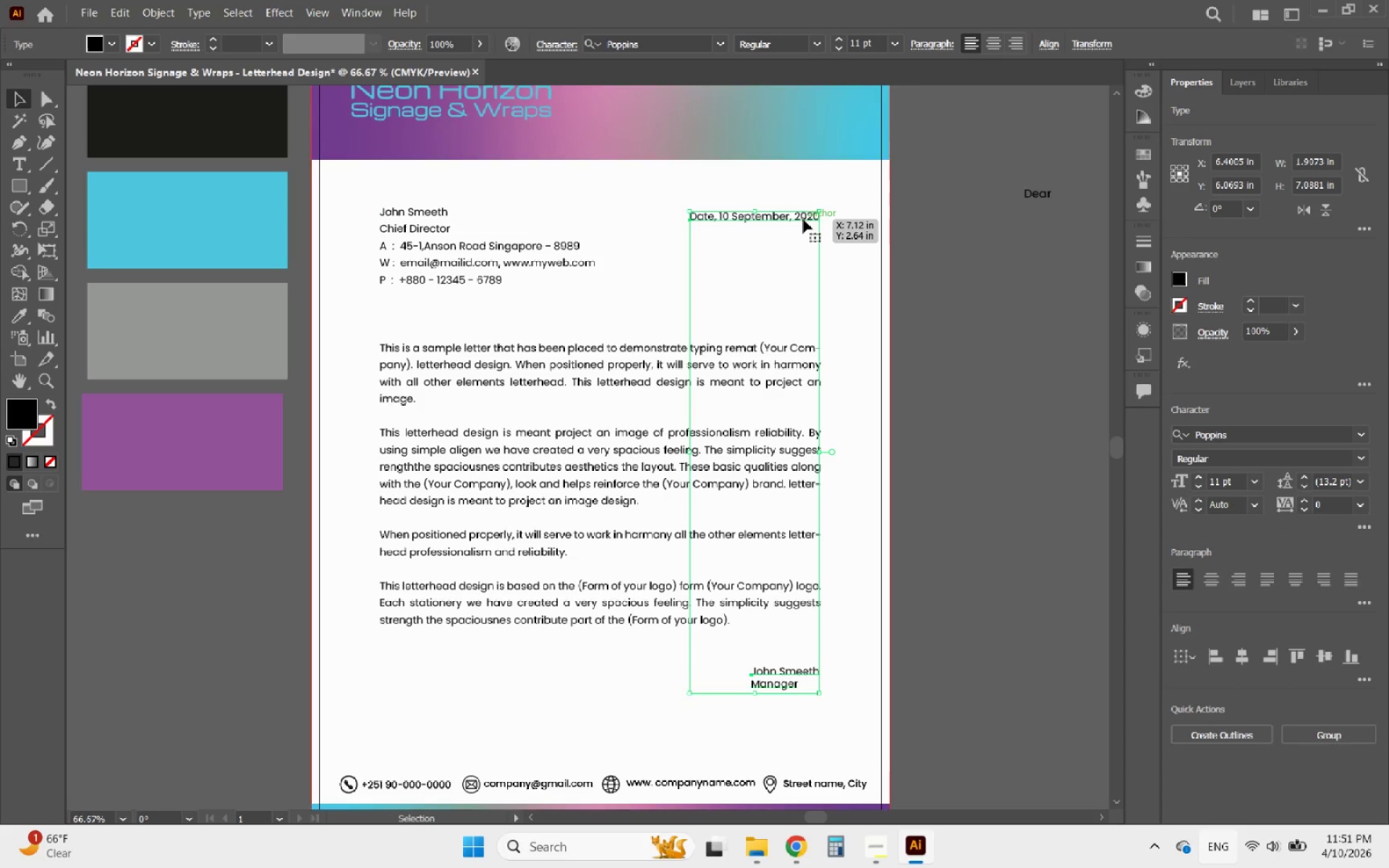 
left_click([803, 219])
 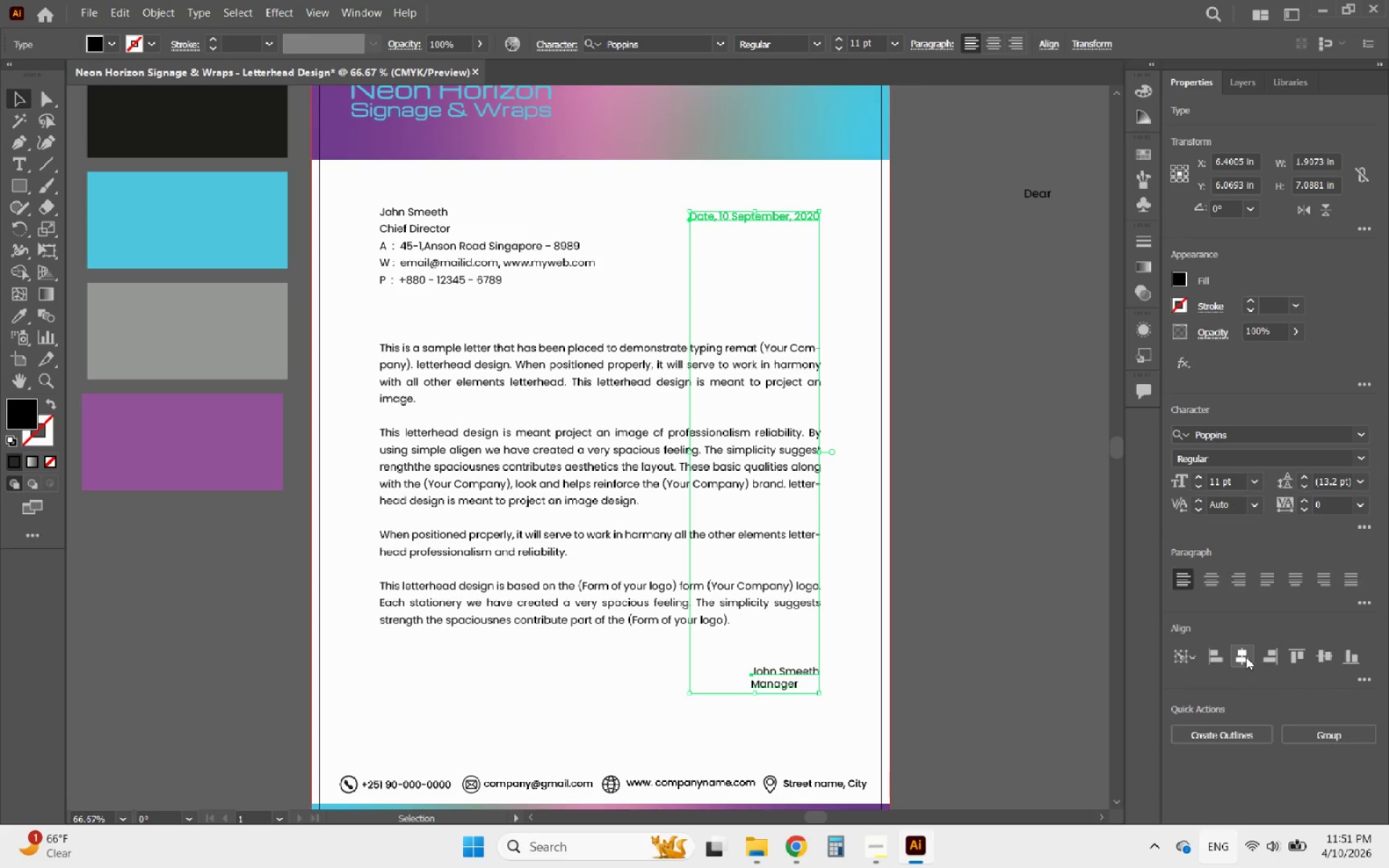 
left_click([1269, 657])
 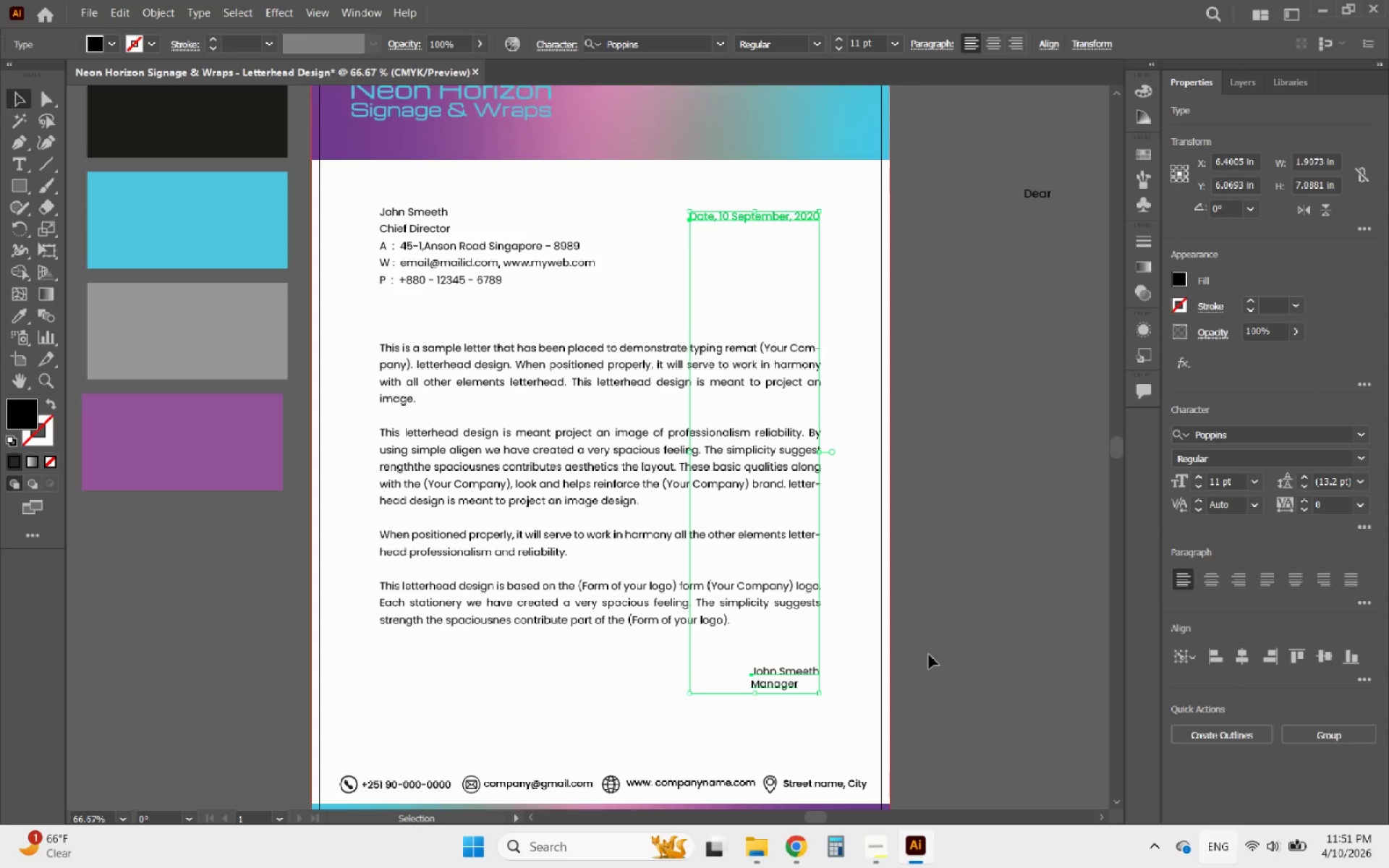 
left_click([929, 626])
 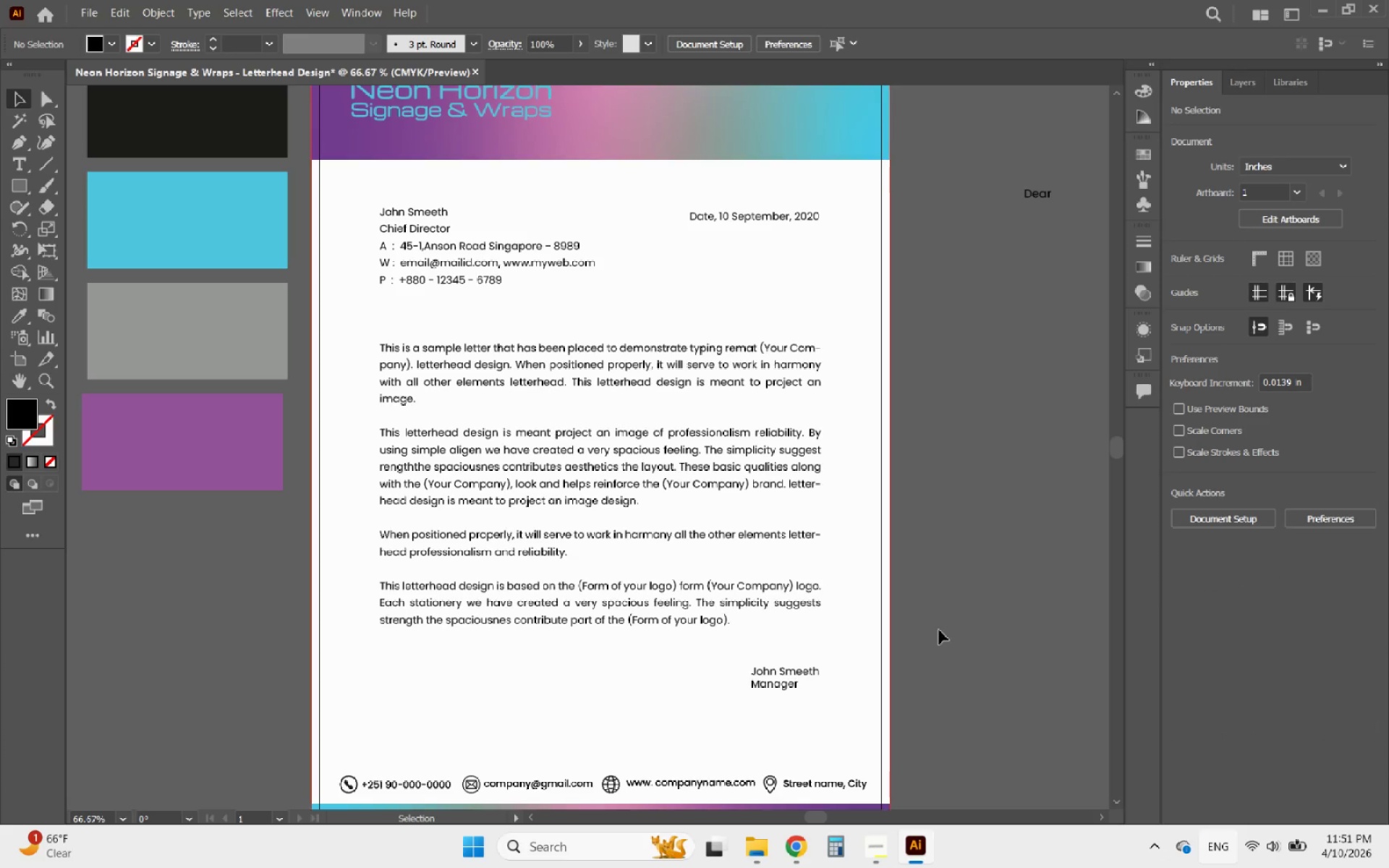 
hold_key(key=AltLeft, duration=0.58)
scroll: coordinate [929, 628], scroll_direction: down, amount: 1.0
 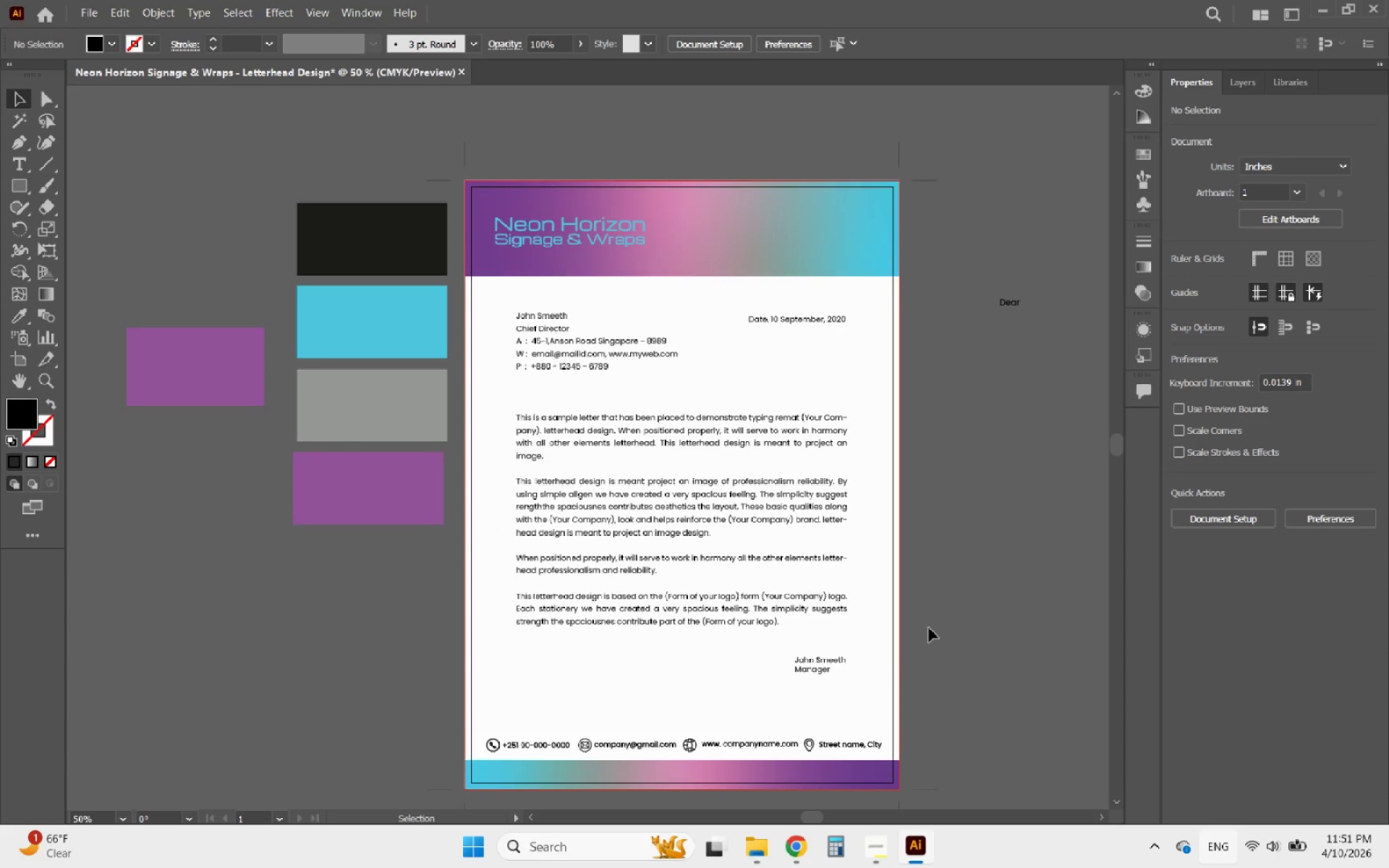 
hold_key(key=AltLeft, duration=0.53)
scroll: coordinate [832, 648], scroll_direction: up, amount: 2.0
 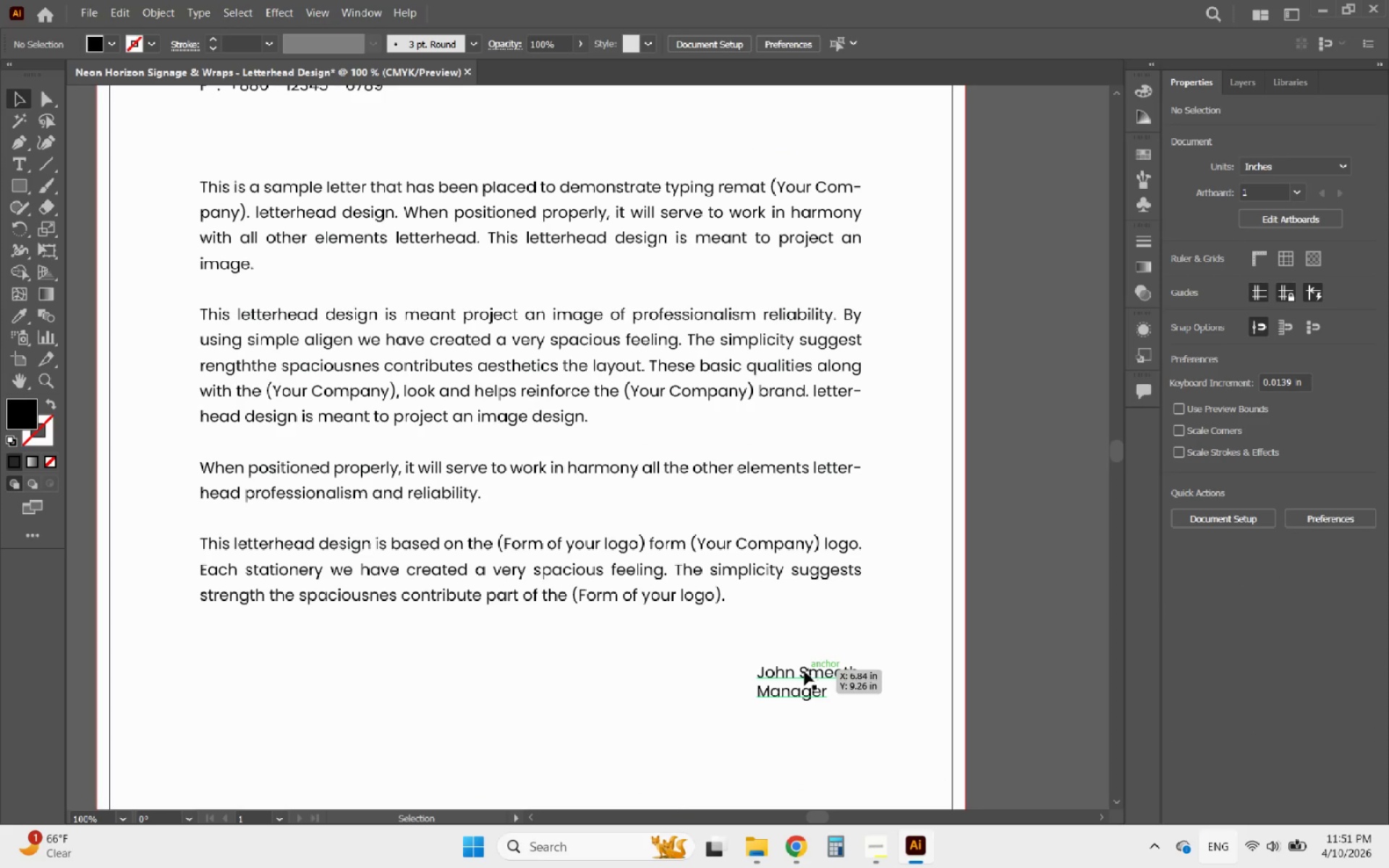 
left_click_drag(start_coordinate=[804, 671], to_coordinate=[804, 644])
 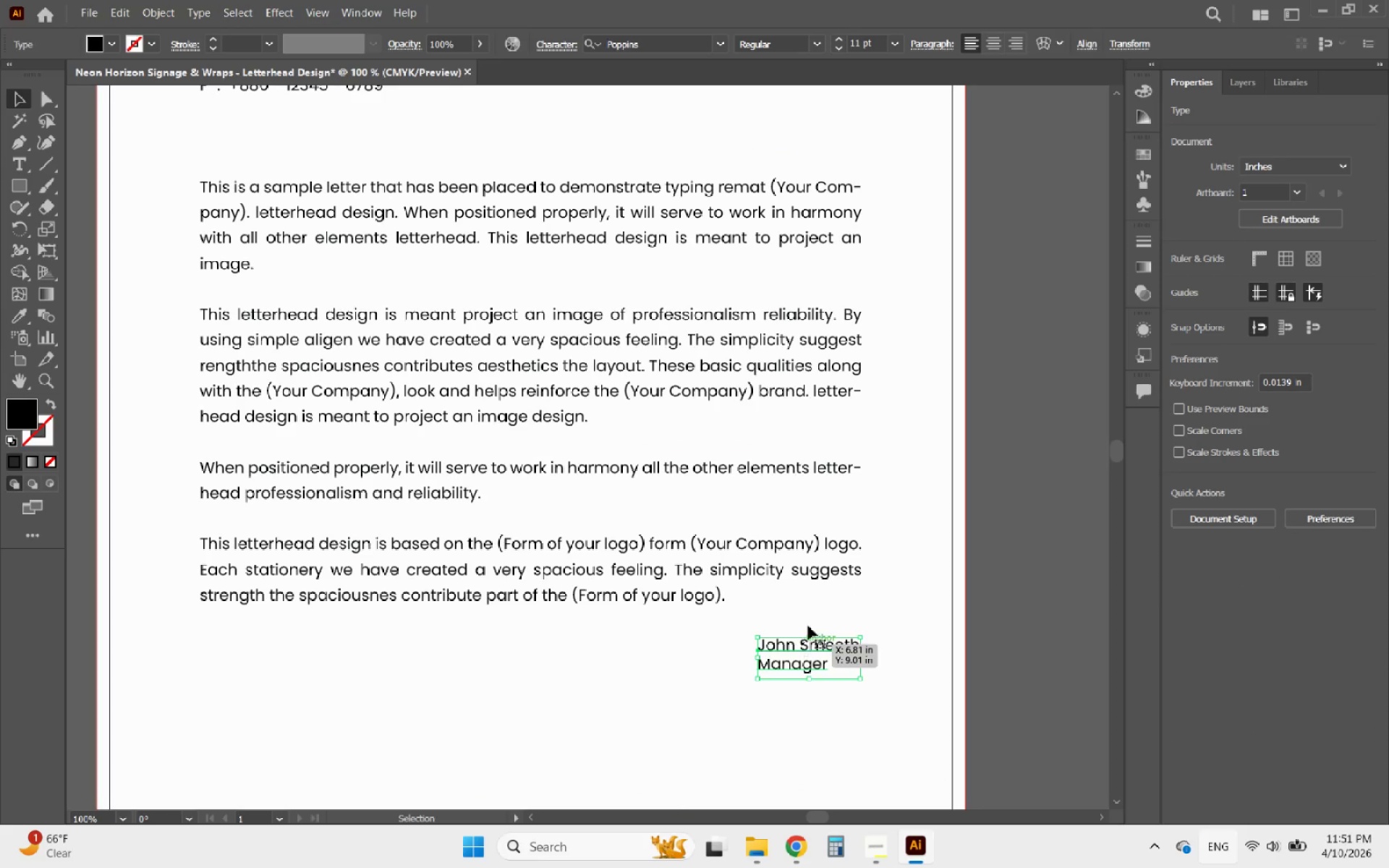 
hold_key(key=AltLeft, duration=1.08)
scroll: coordinate [822, 572], scroll_direction: down, amount: 2.0
 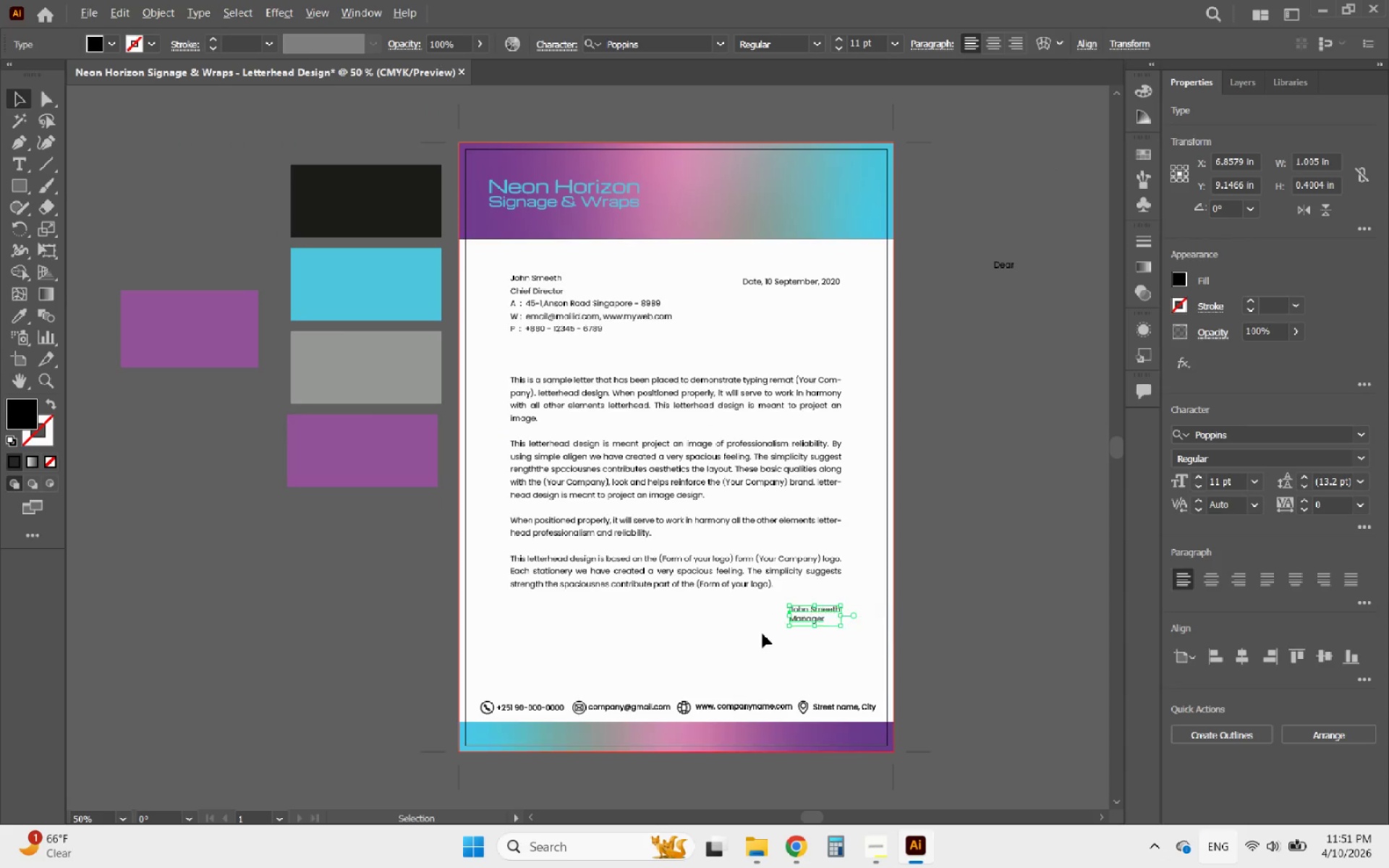 
scroll: coordinate [761, 635], scroll_direction: up, amount: 1.0
 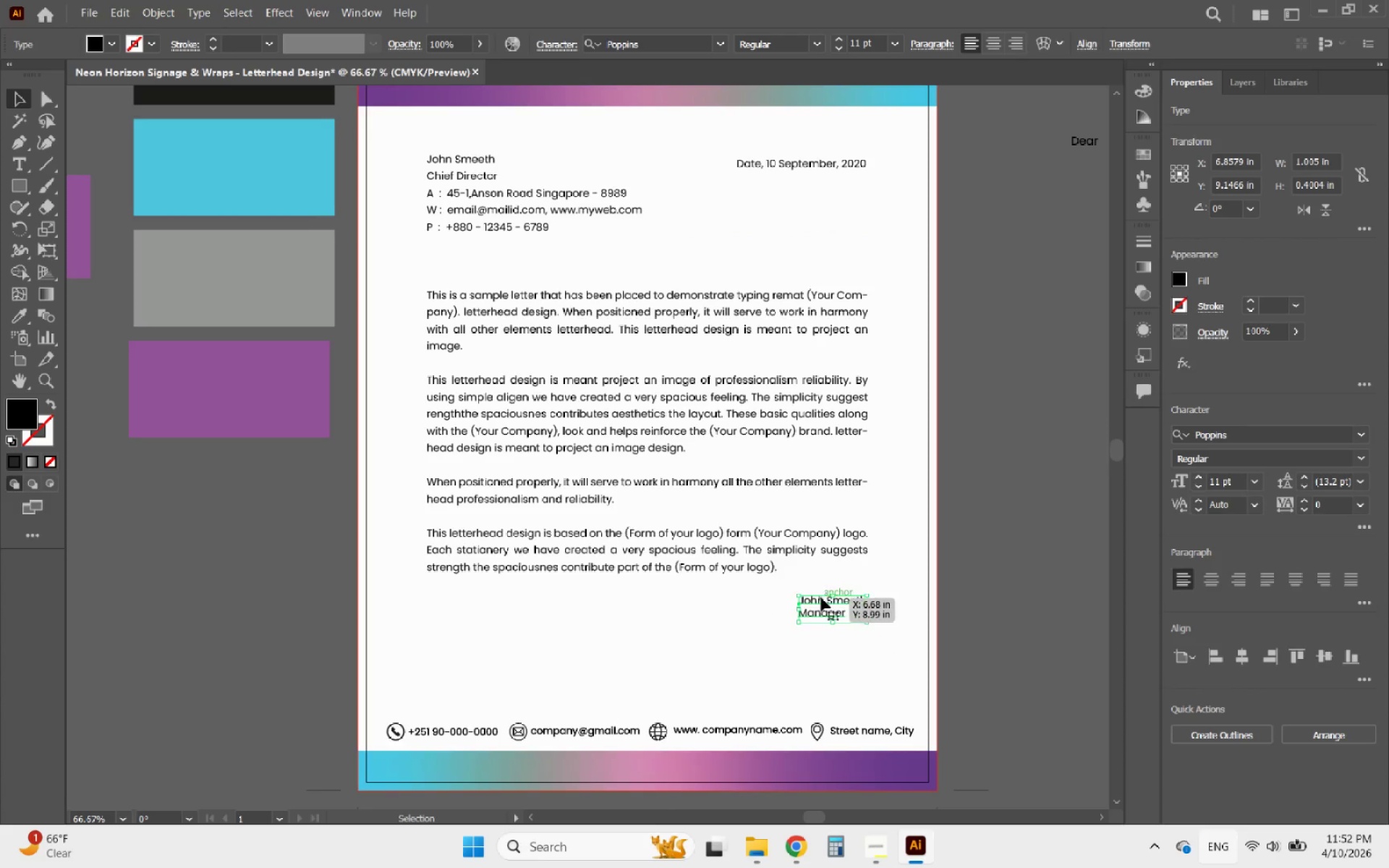 
left_click_drag(start_coordinate=[820, 597], to_coordinate=[447, 604])
 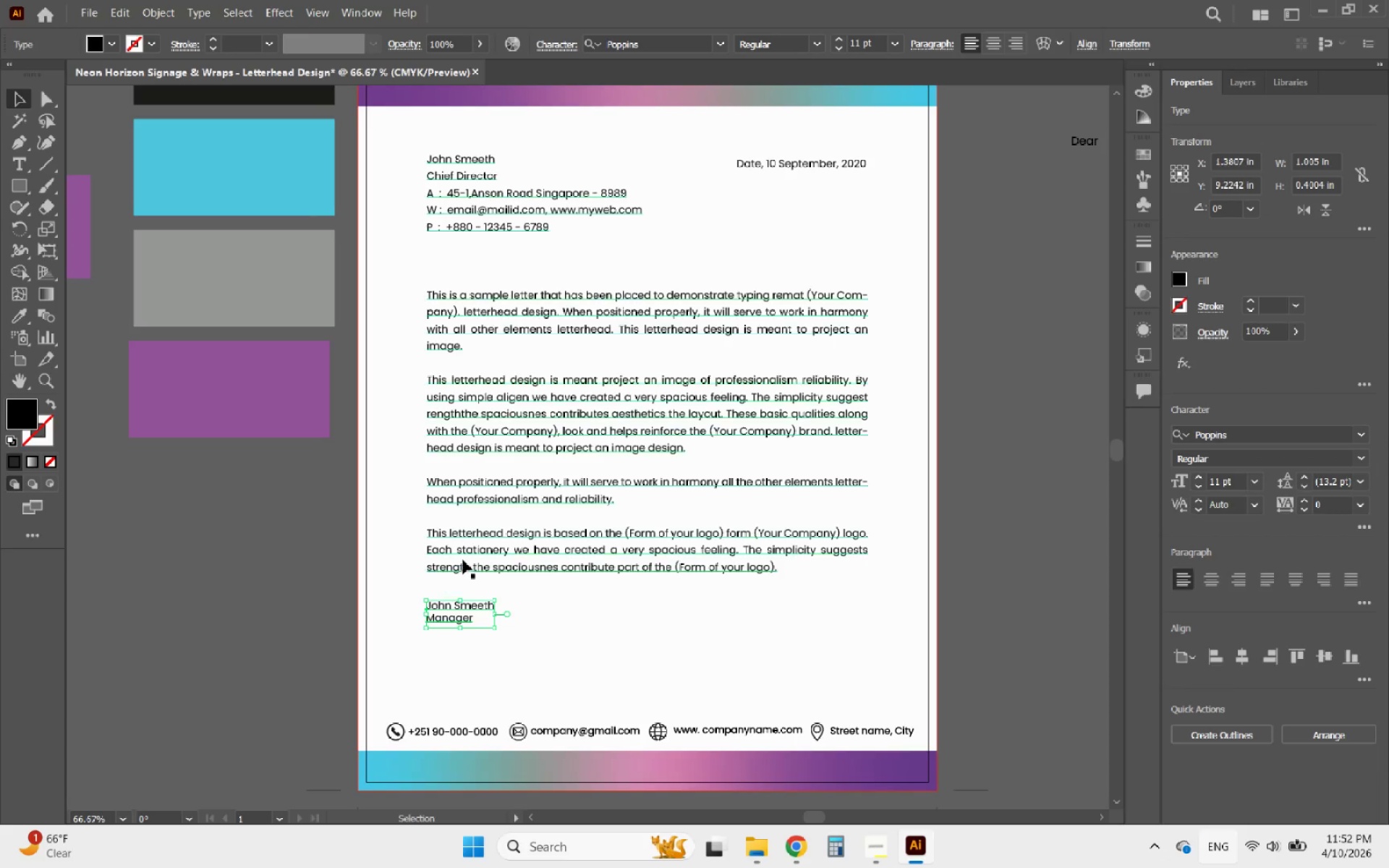 
hold_key(key=ShiftLeft, duration=0.41)
left_click([463, 560])
 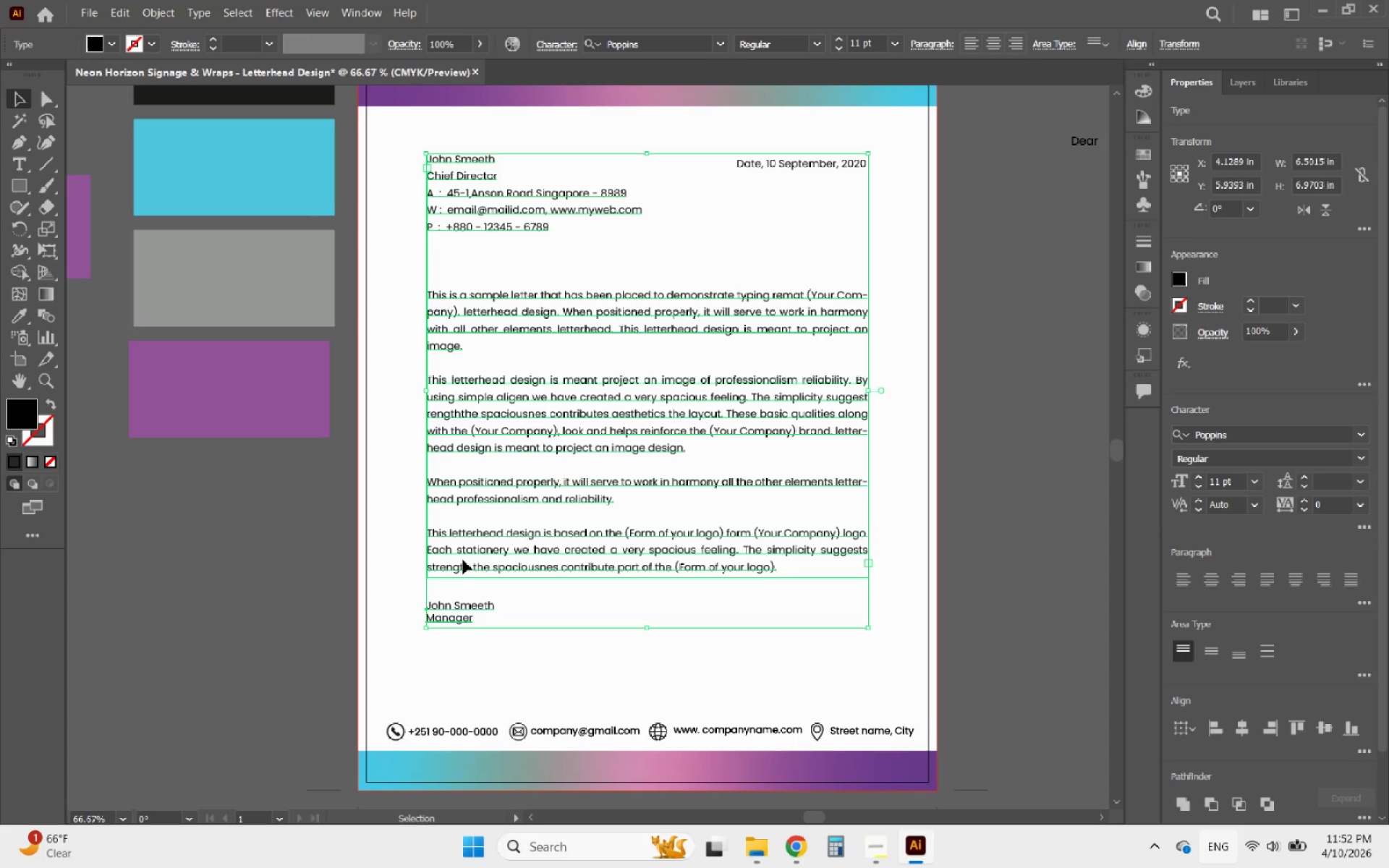 
double_click([463, 560])
 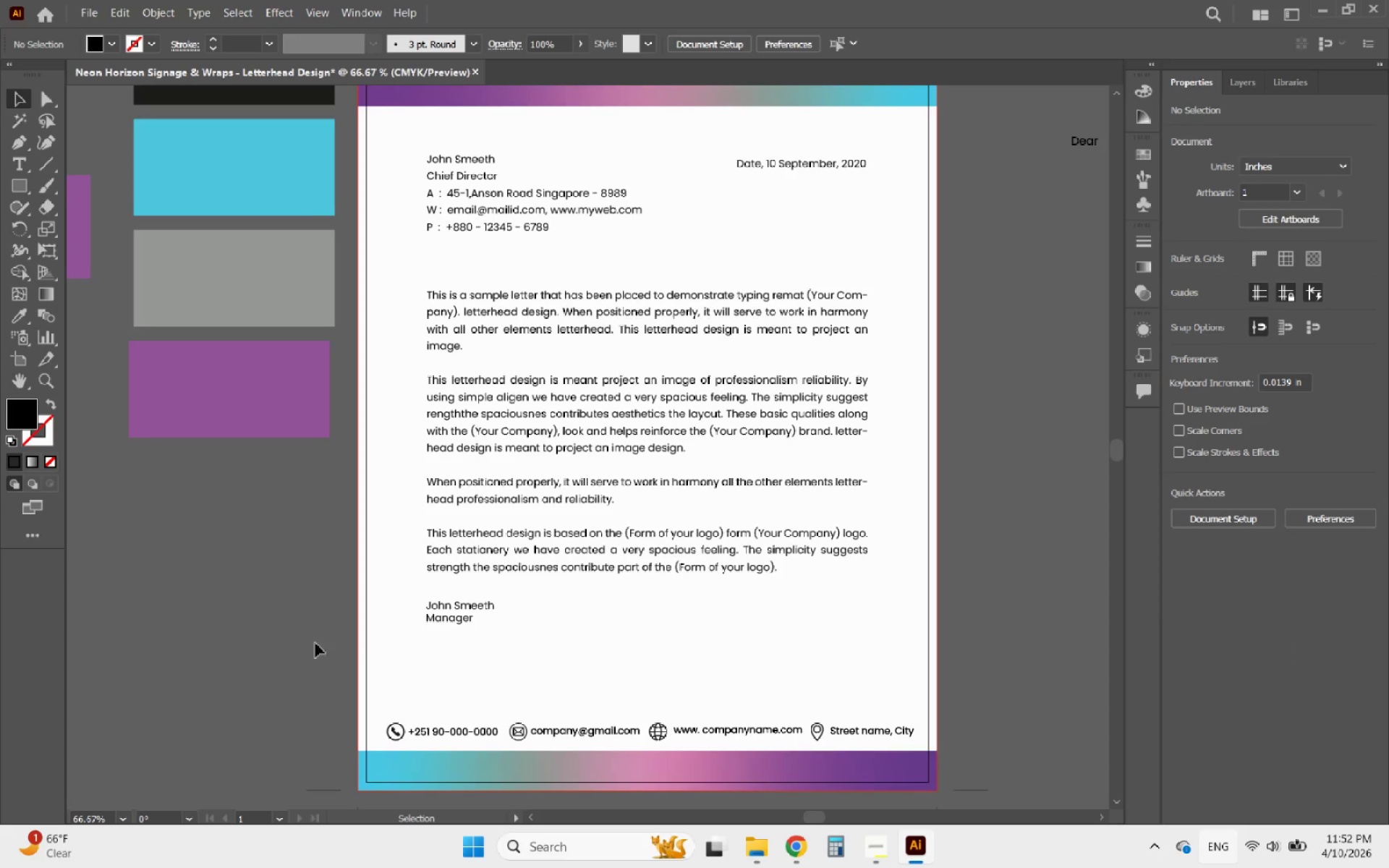 
left_click_drag(start_coordinate=[462, 639], to_coordinate=[404, 503])
 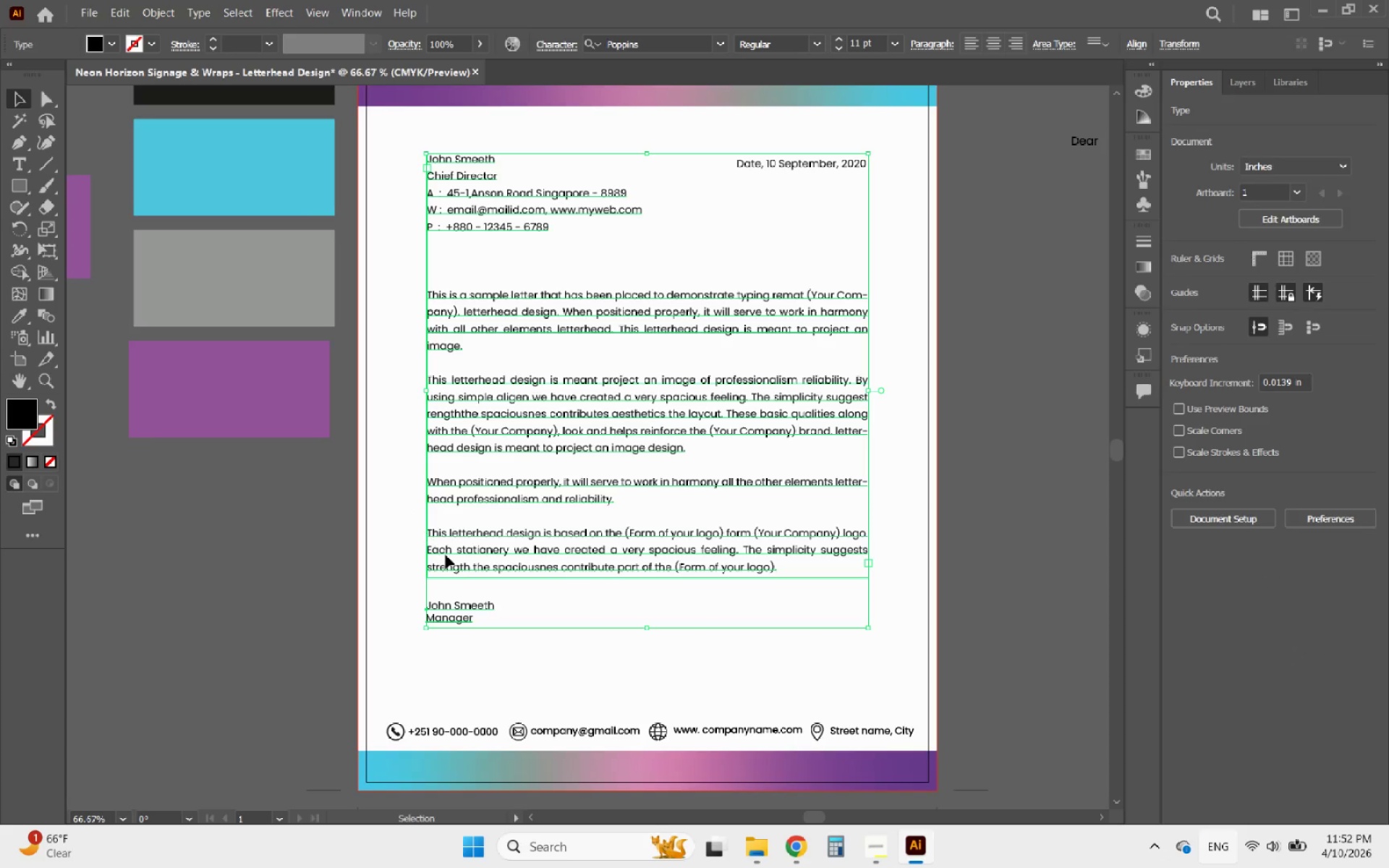 
hold_key(key=ShiftLeft, duration=0.69)
left_click([446, 555])
 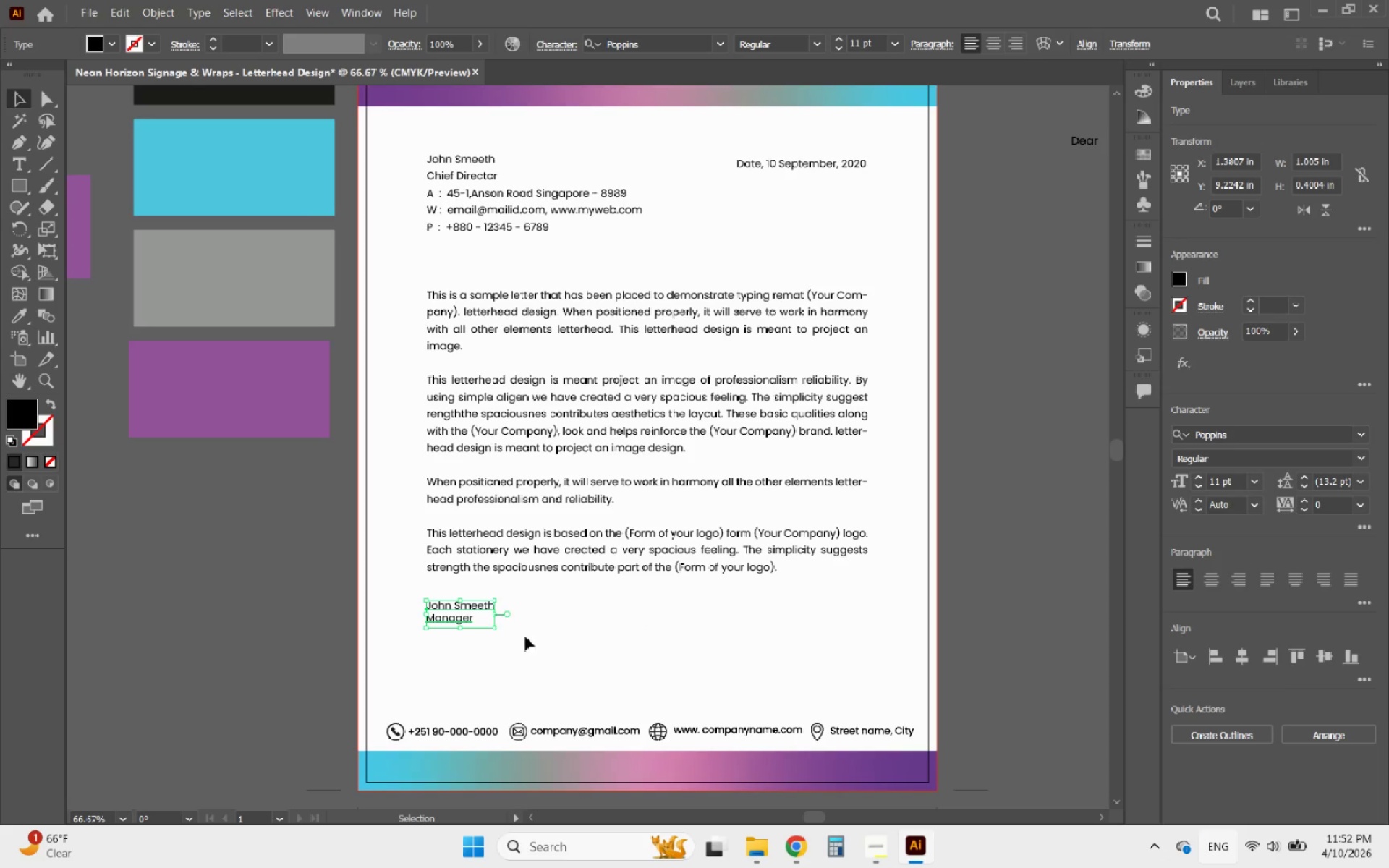 
left_click_drag(start_coordinate=[539, 656], to_coordinate=[408, 532])
 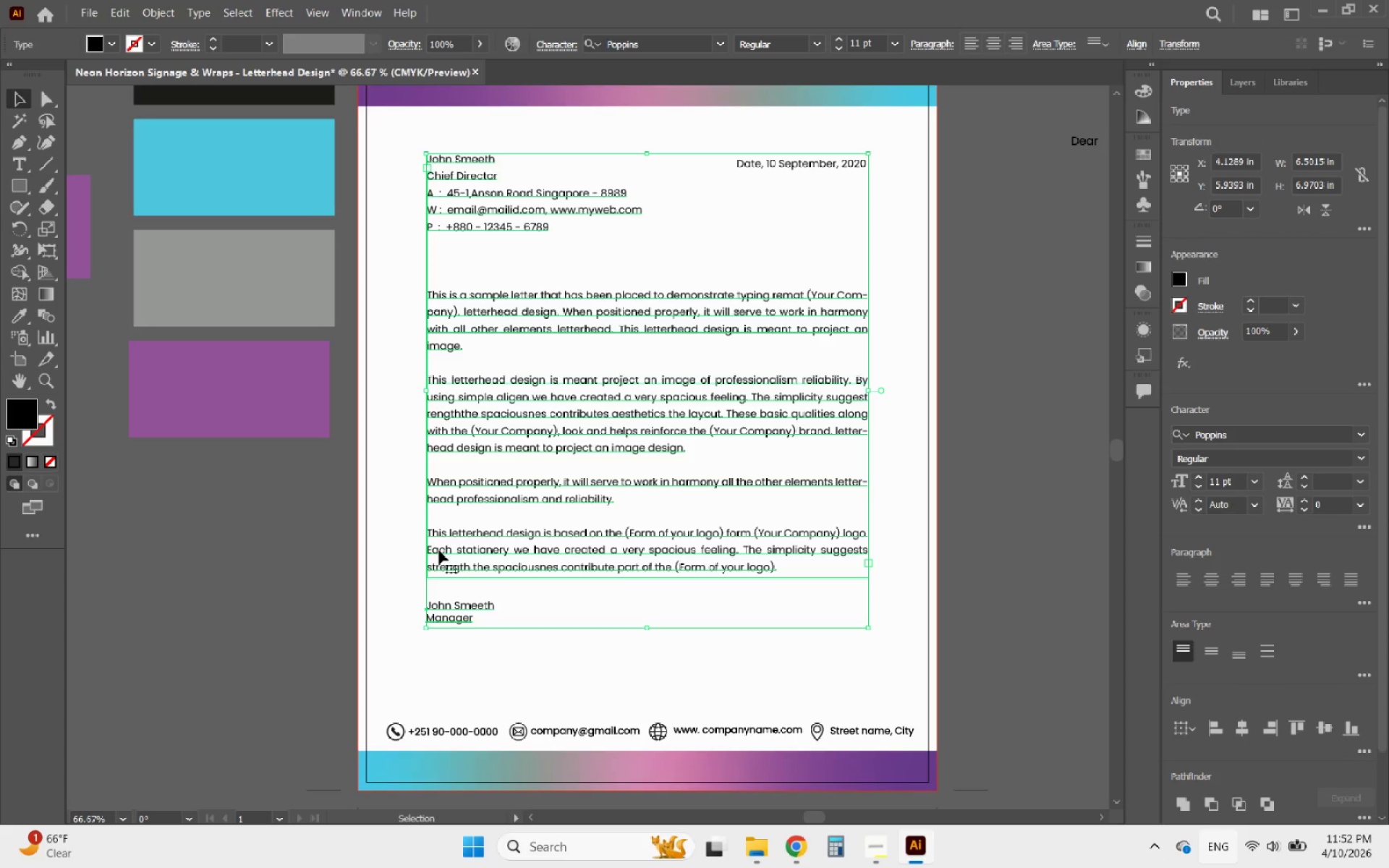 
left_click([439, 550])
 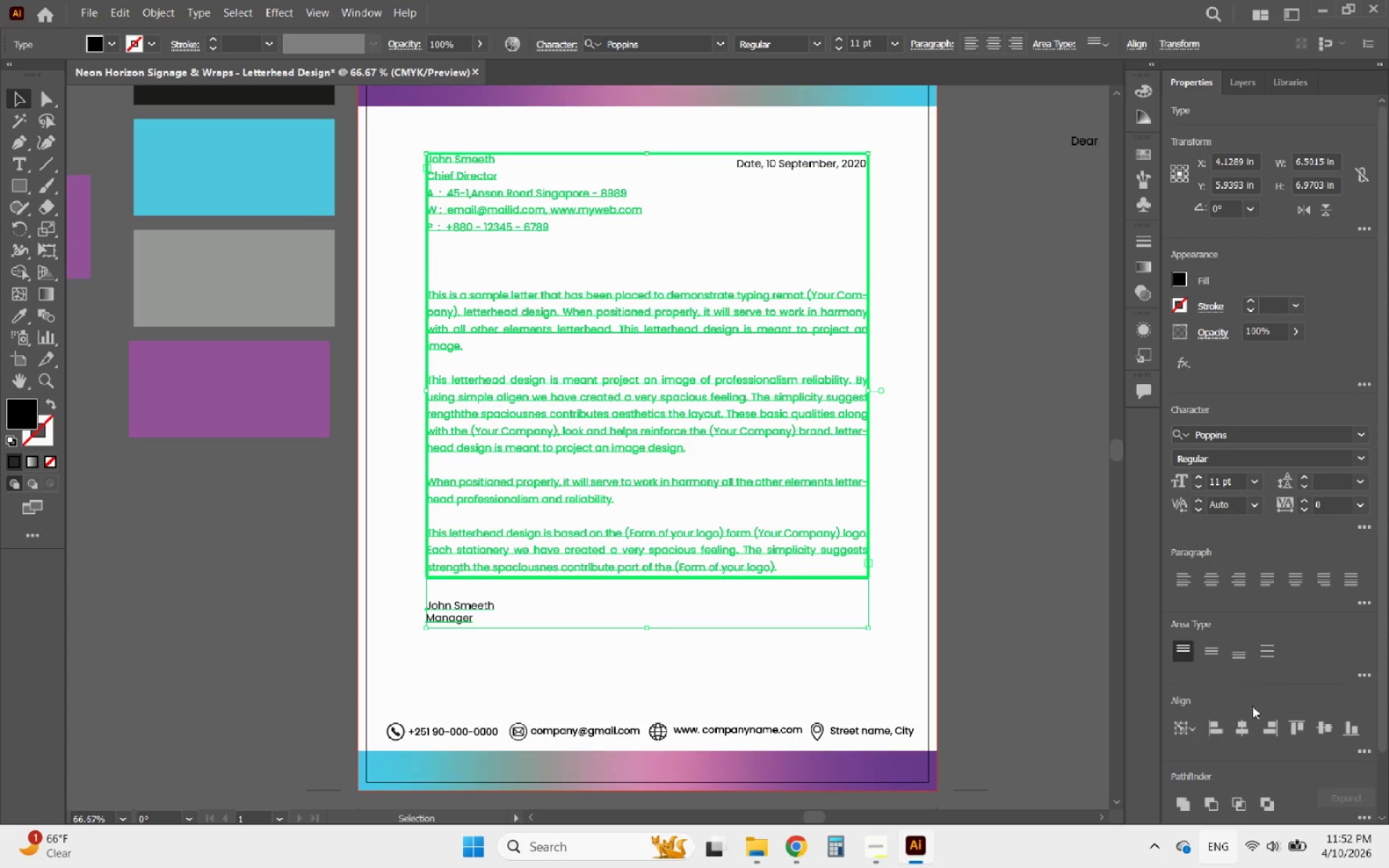 
left_click([1217, 724])
 